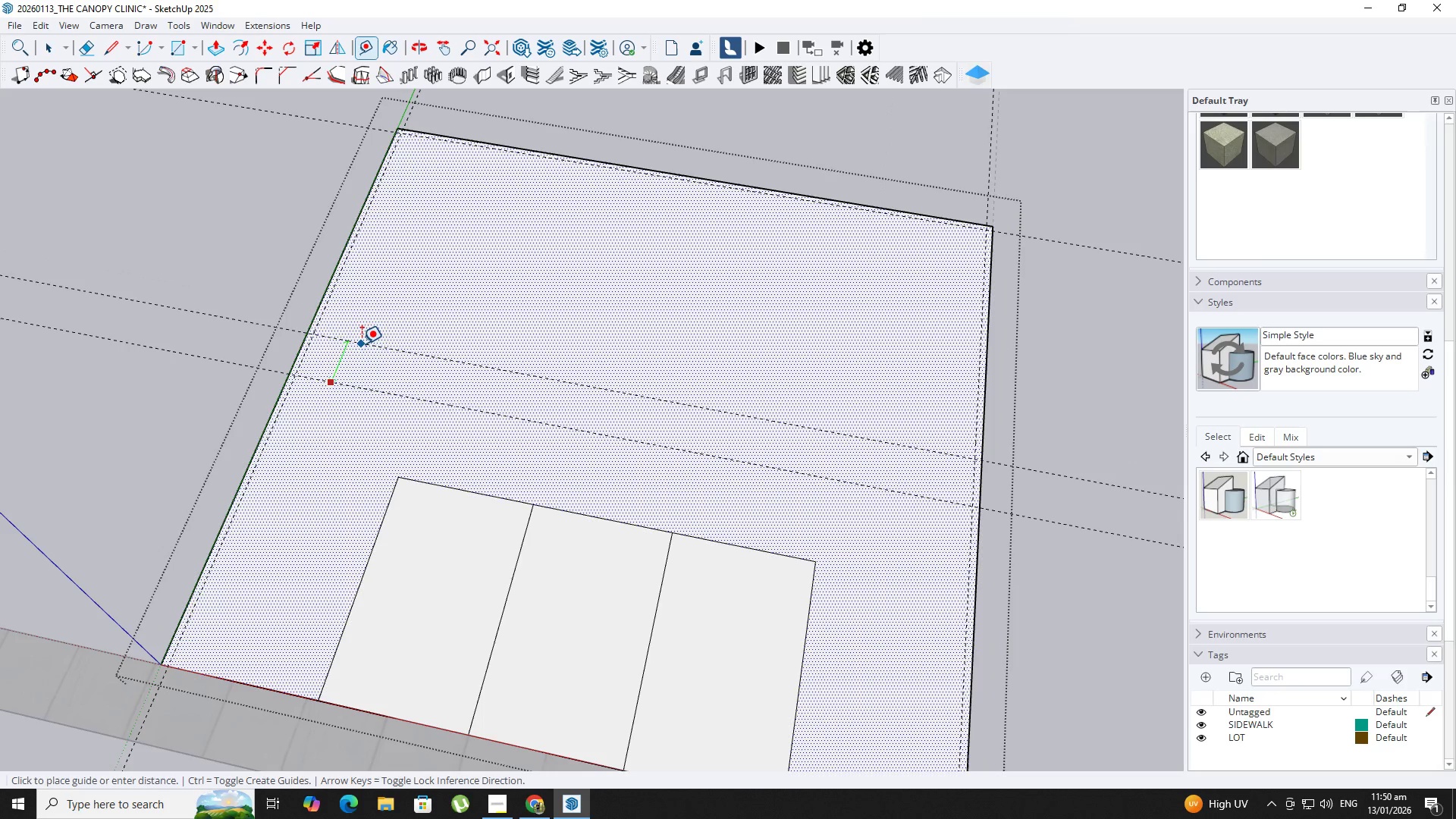 
key(NumpadDecimal)
 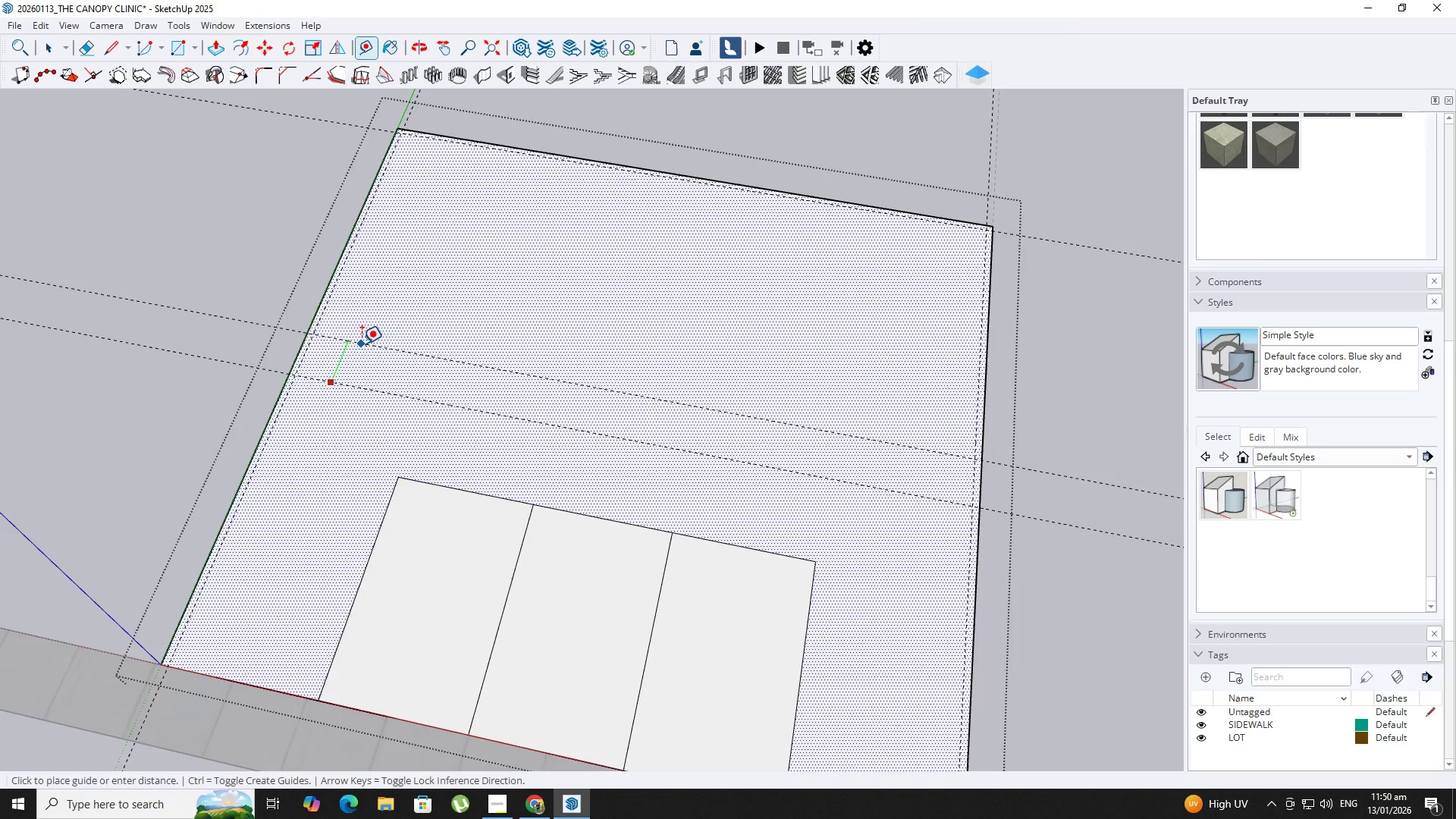 
key(Numpad1)
 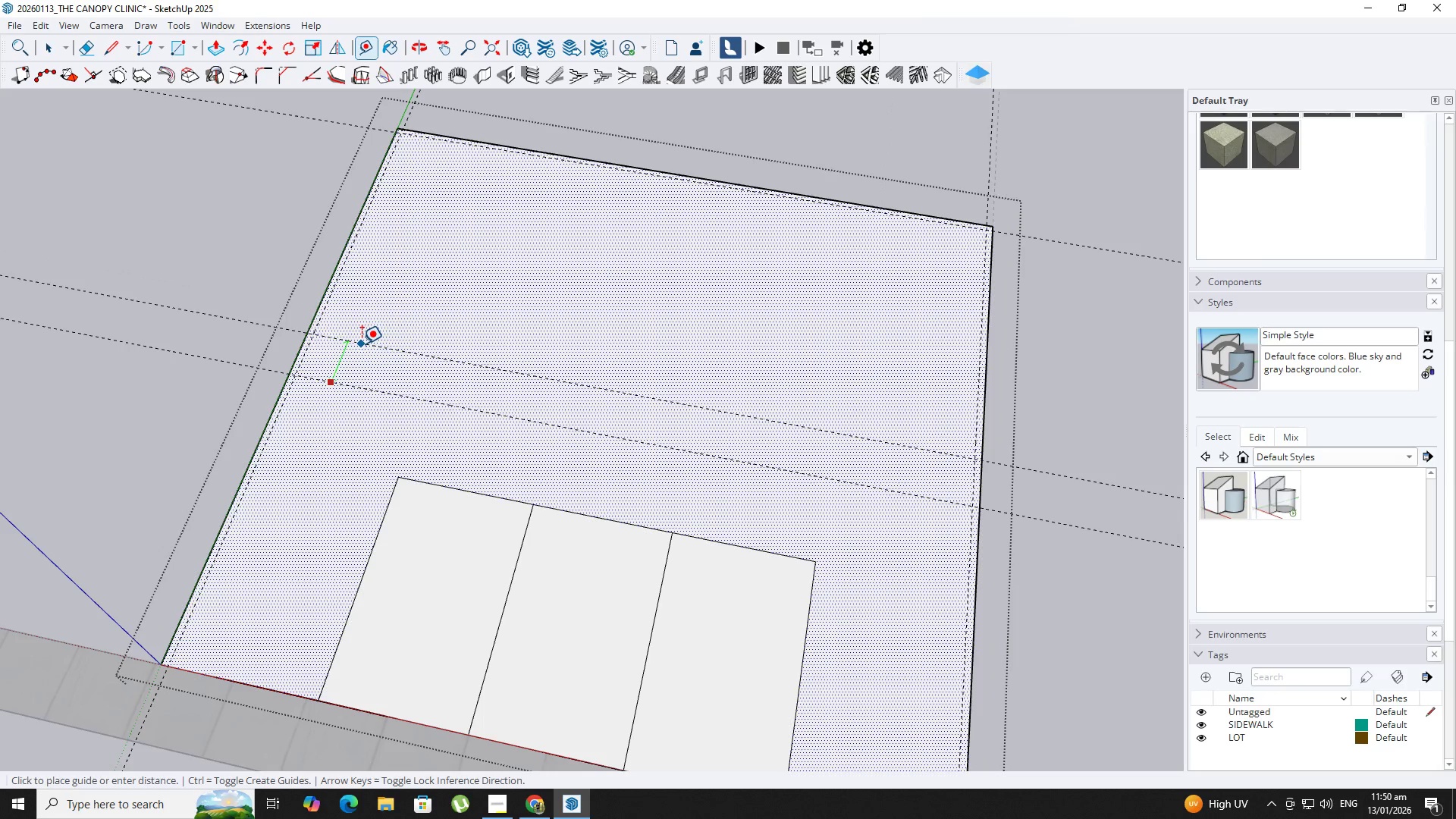 
key(Numpad5)
 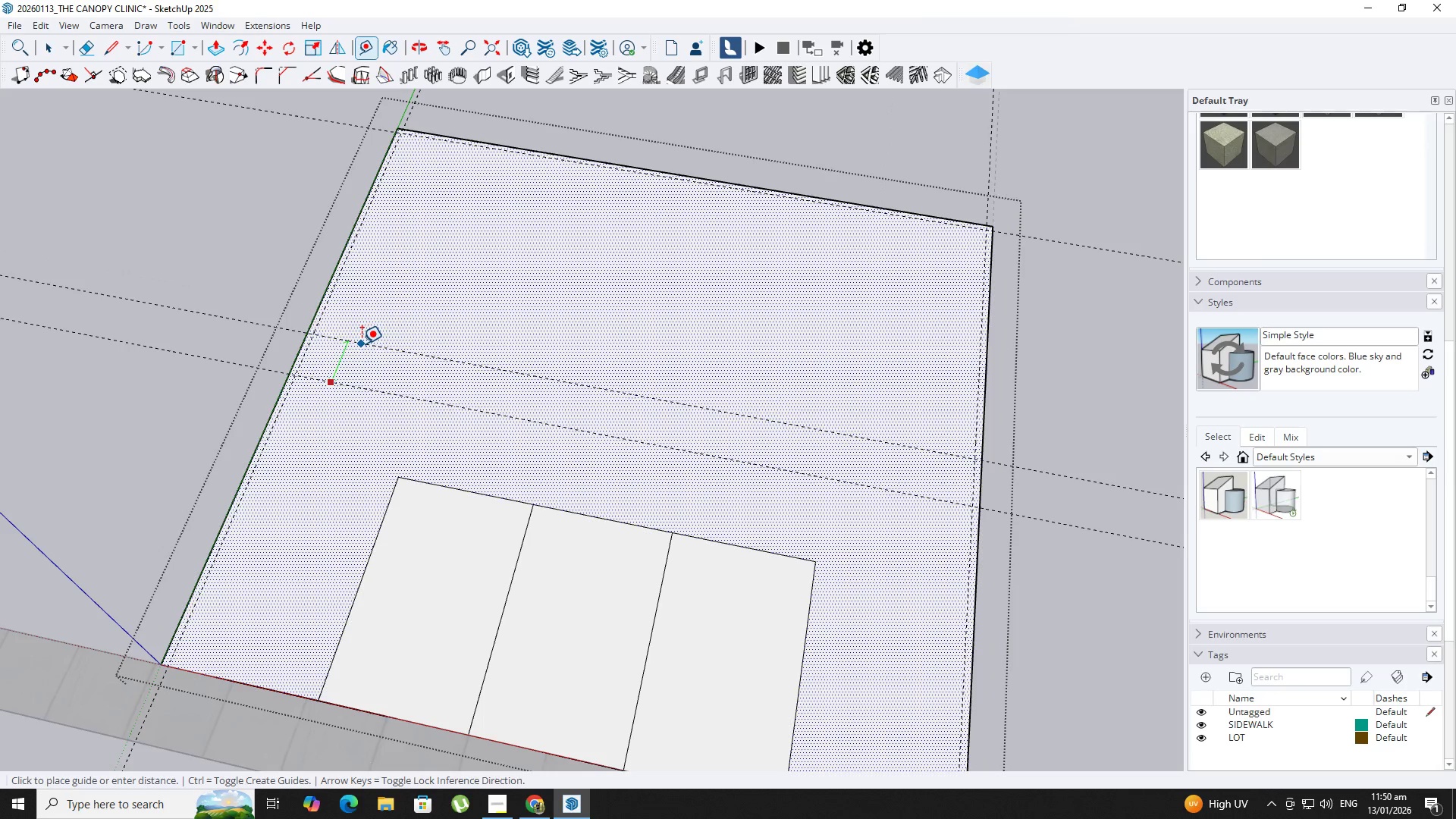 
key(NumpadEnter)
 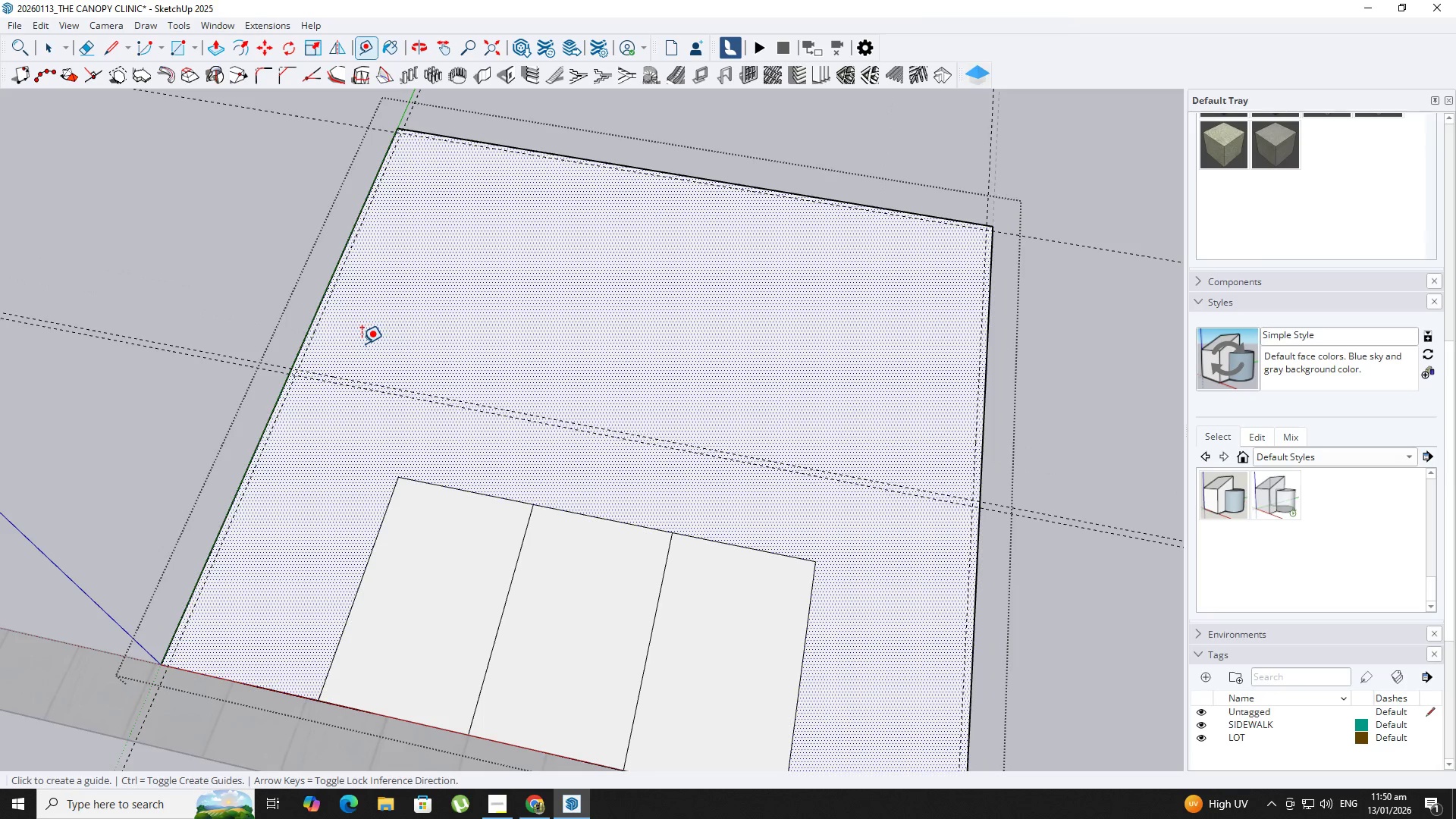 
key(R)
 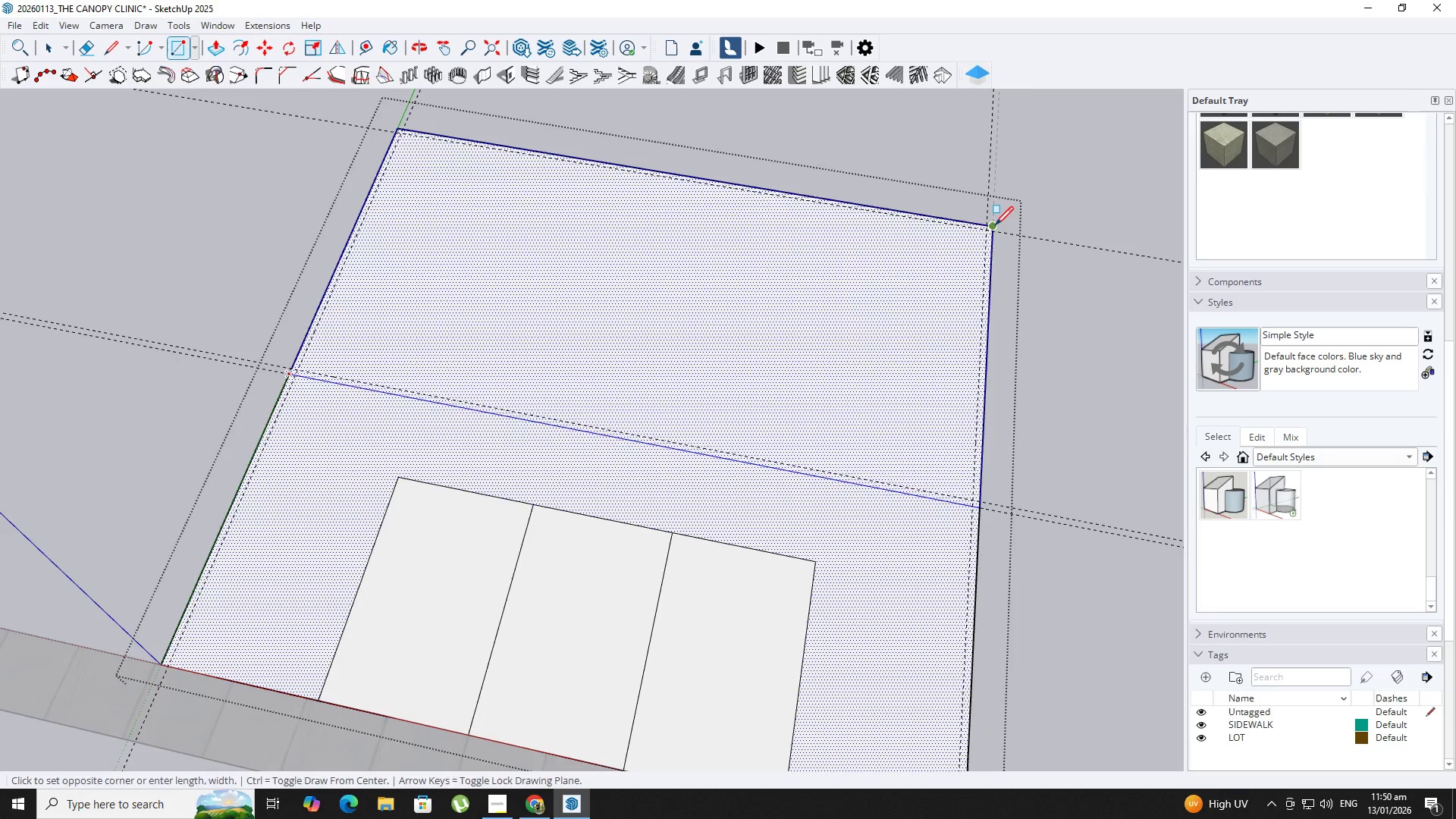 
scroll: coordinate [984, 231], scroll_direction: up, amount: 4.0
 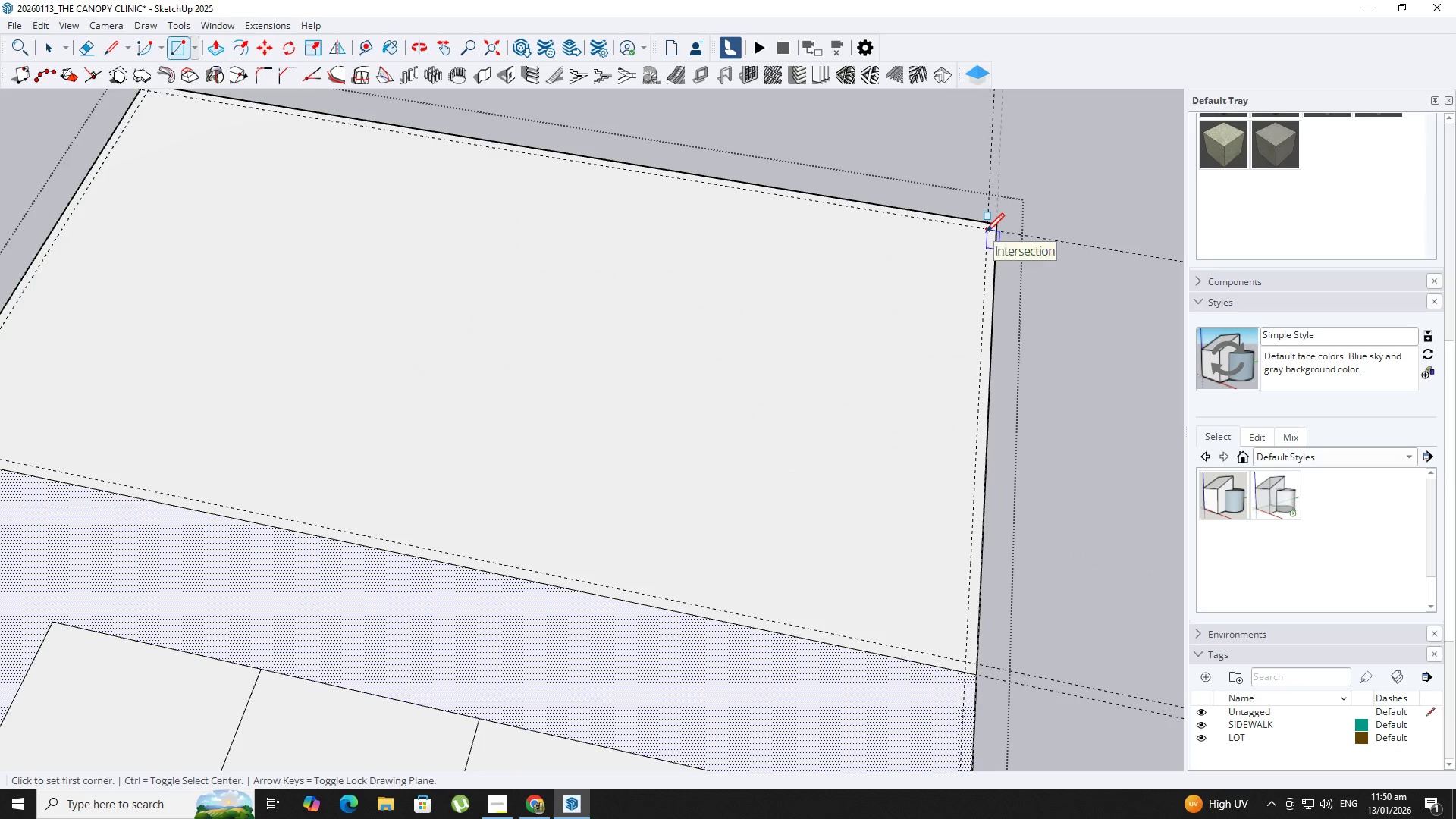 
scroll: coordinate [773, 367], scroll_direction: down, amount: 3.0
 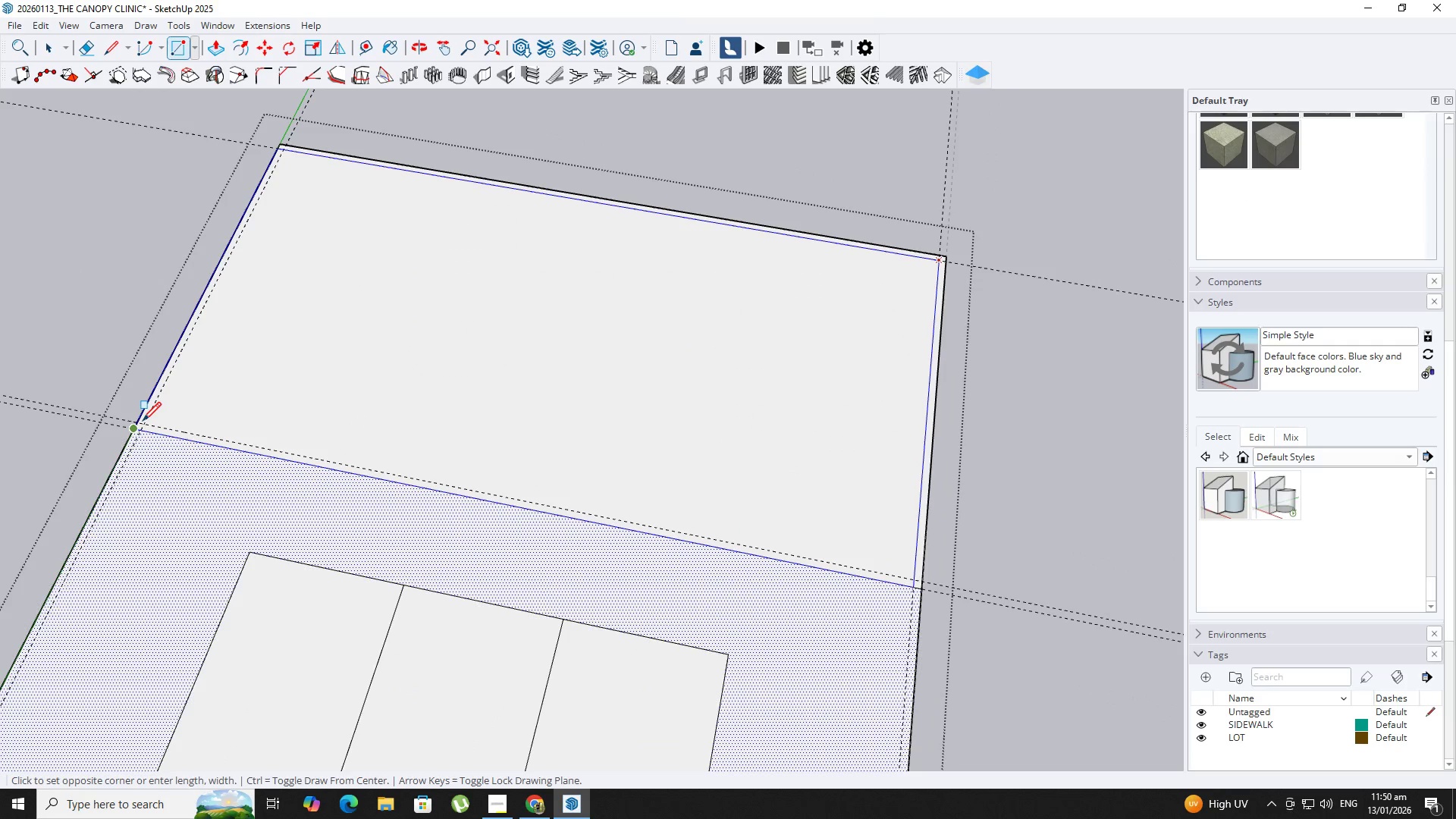 
left_click([144, 422])
 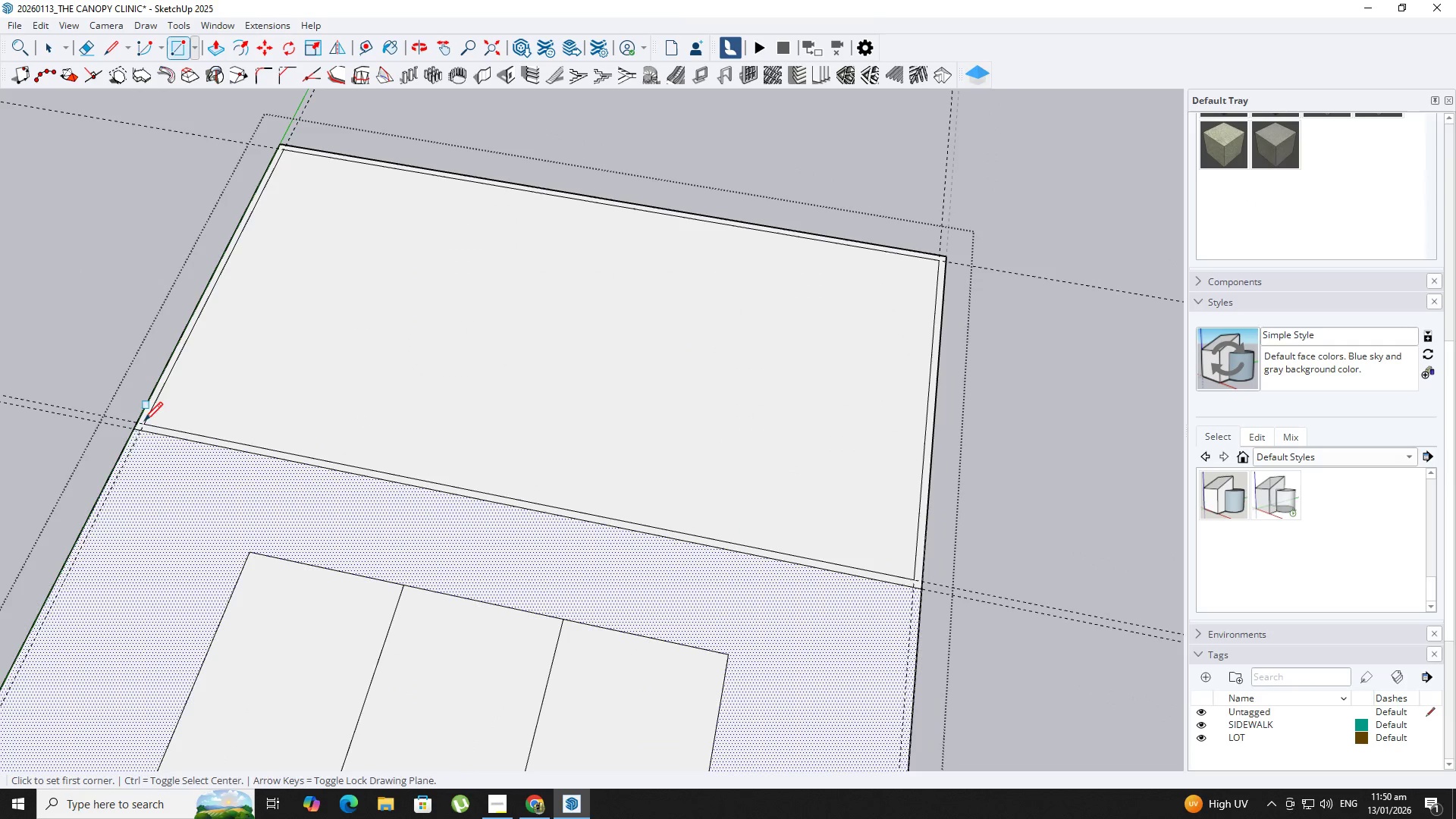 
key(Space)
 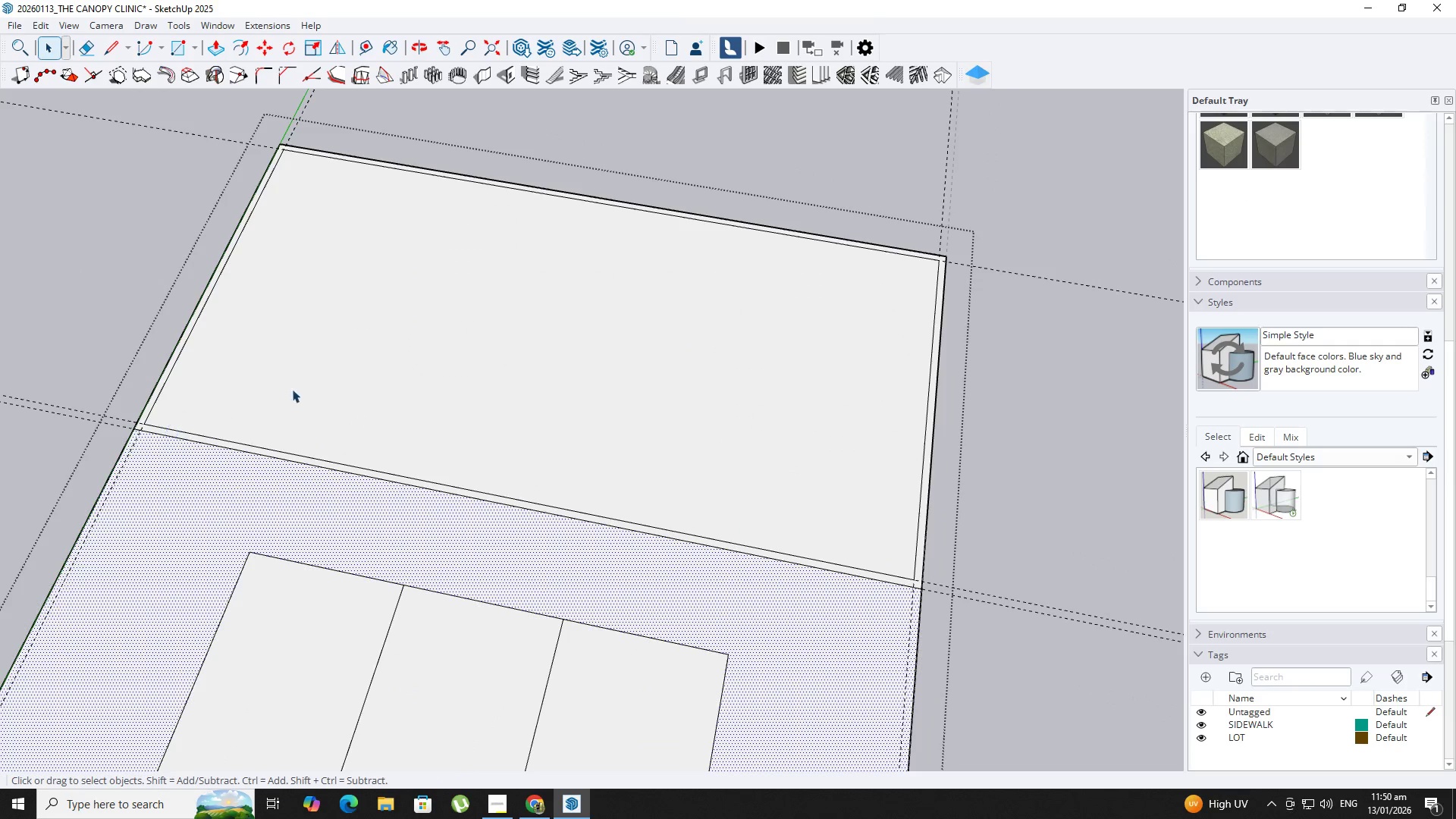 
left_click_drag(start_coordinate=[298, 388], to_coordinate=[307, 387])
 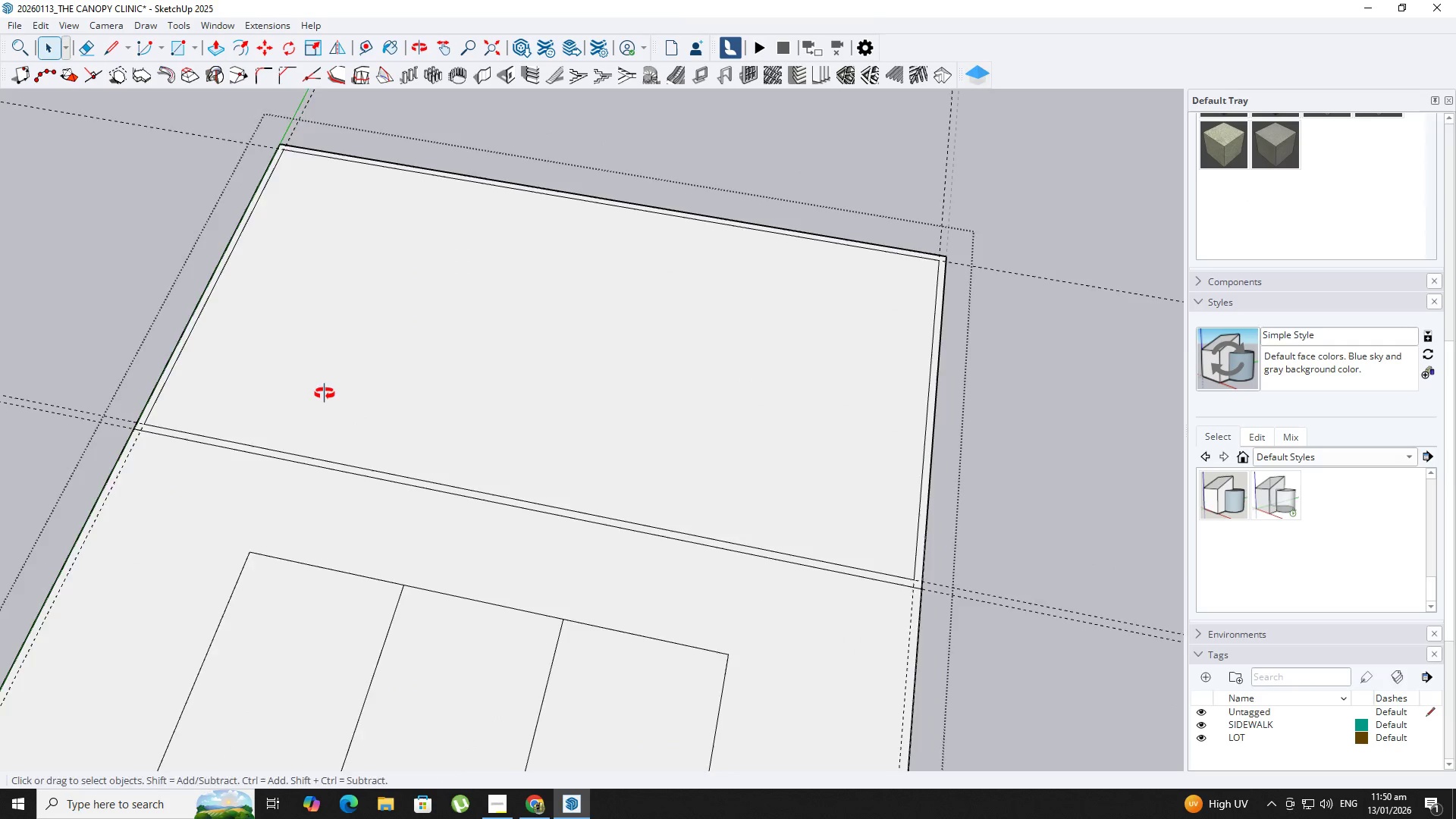 
left_click([339, 413])
 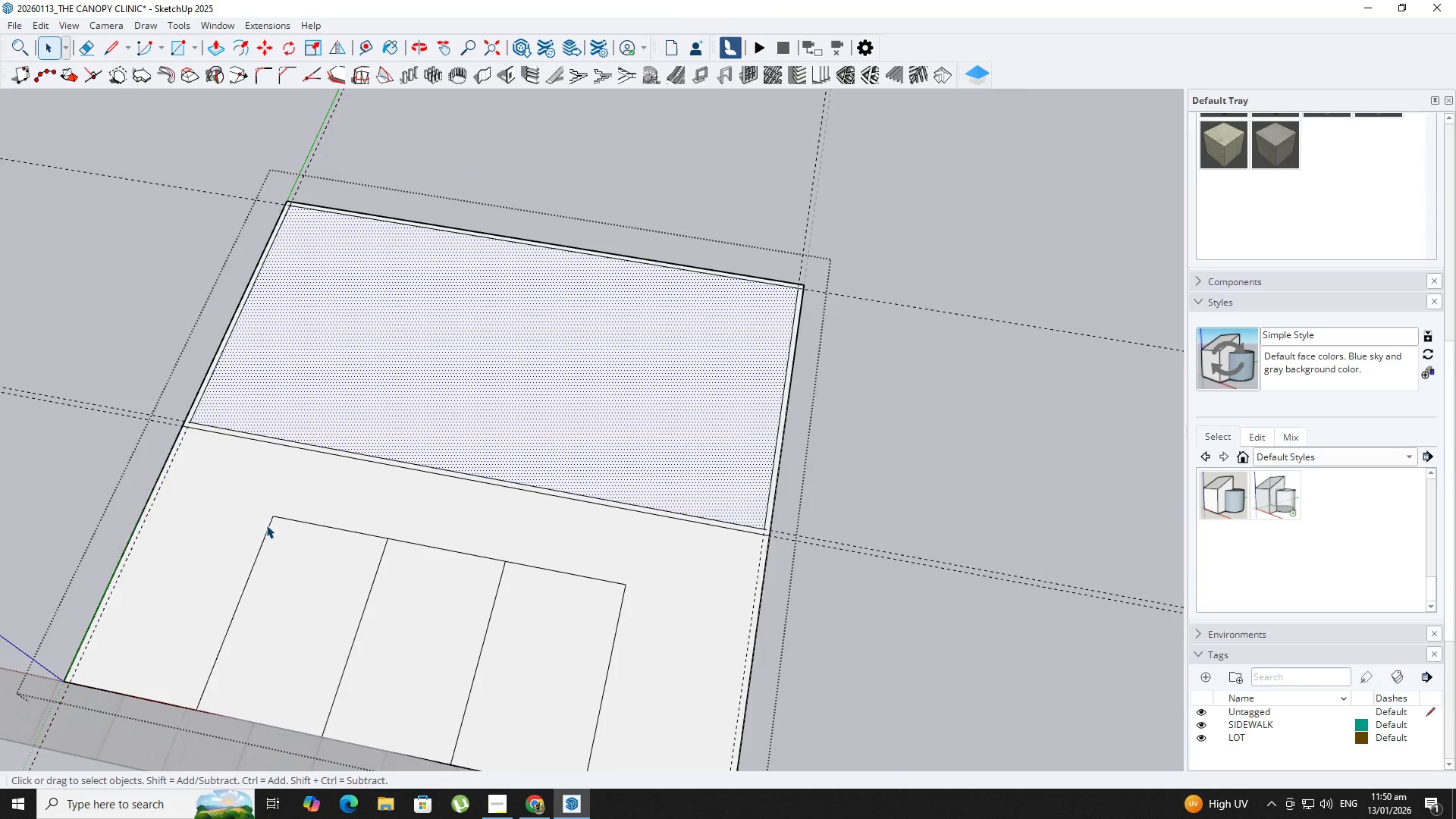 
scroll: coordinate [331, 396], scroll_direction: down, amount: 3.0
 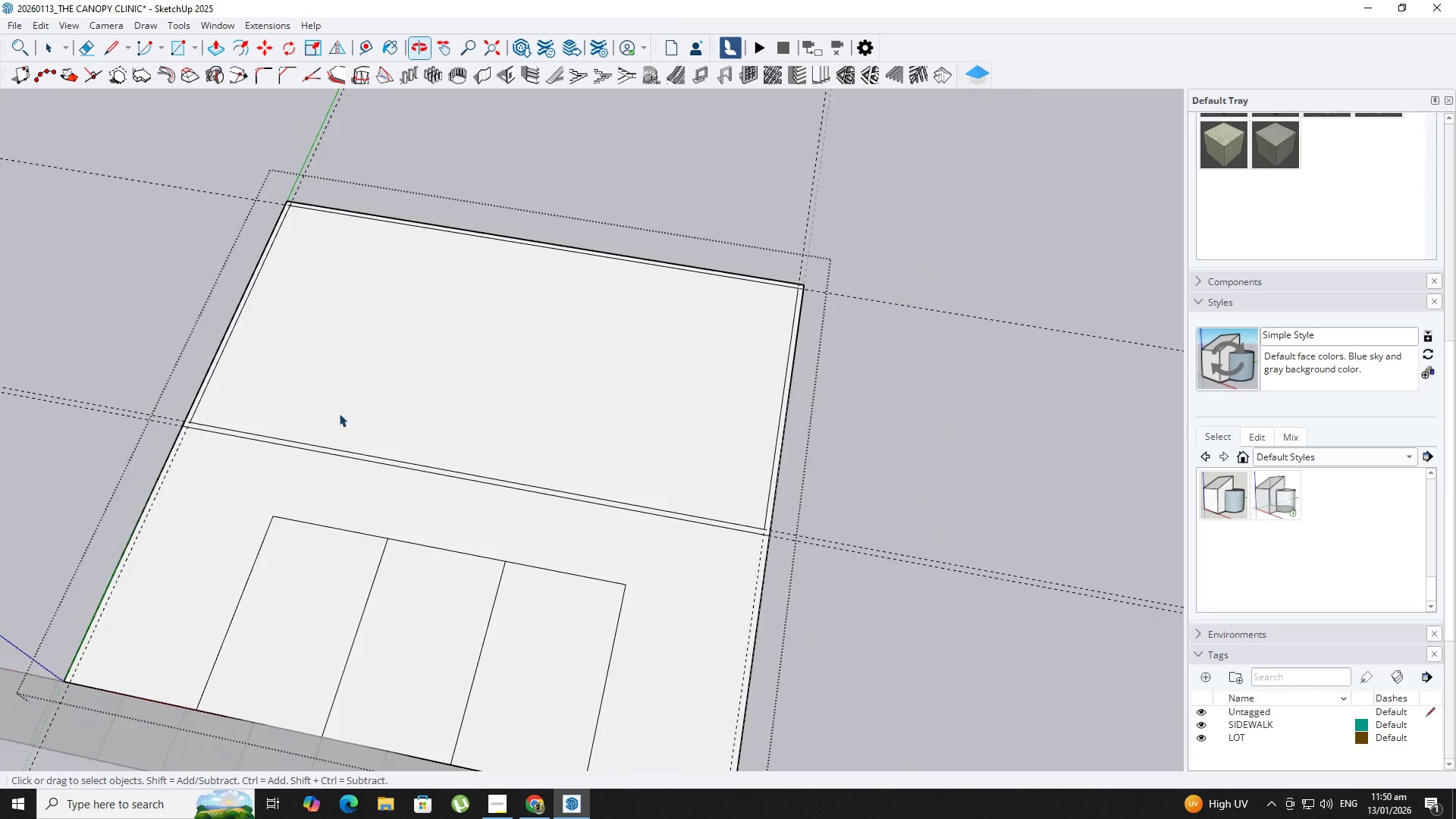 
left_click([259, 486])
 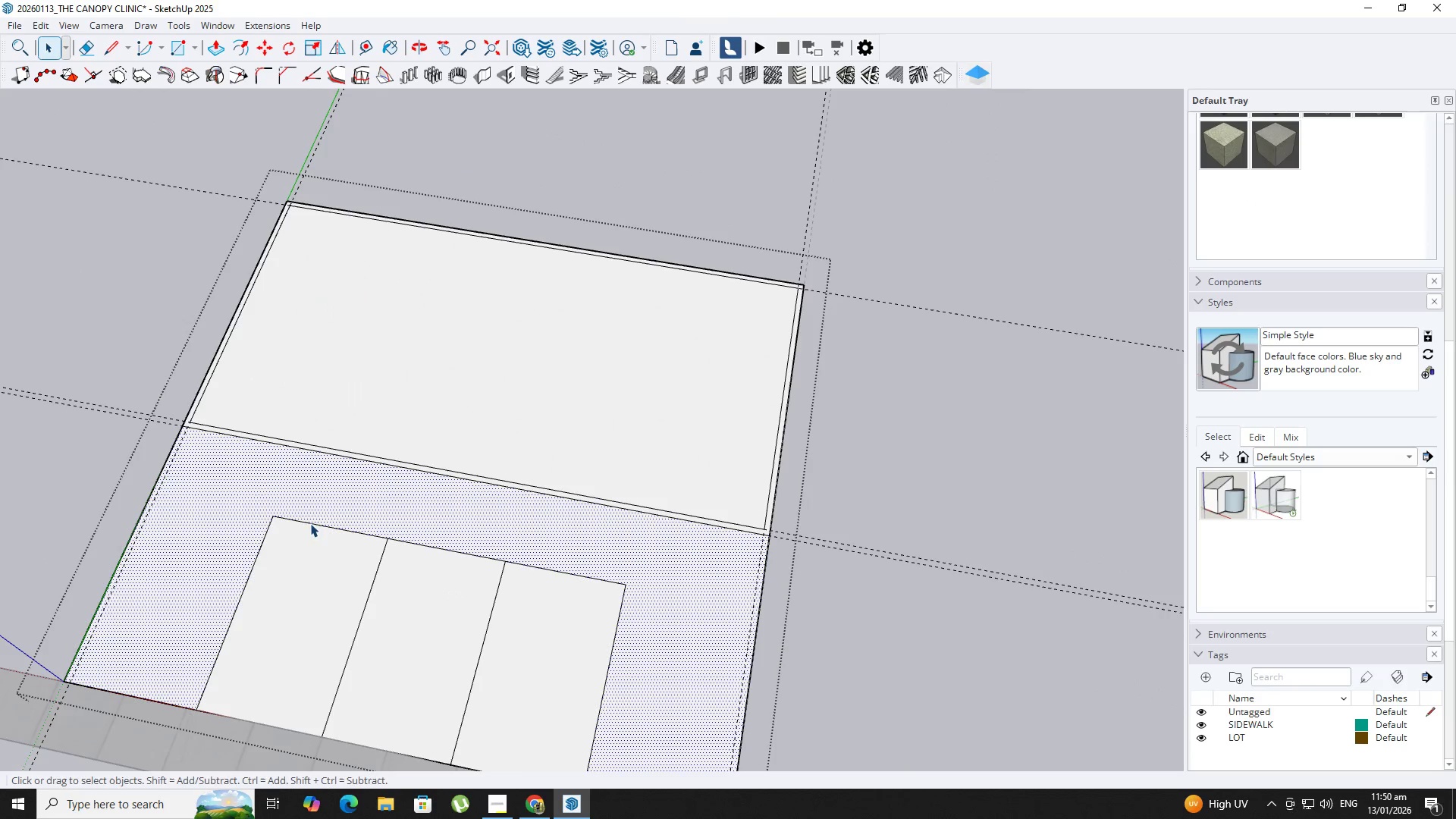 
key(T)
 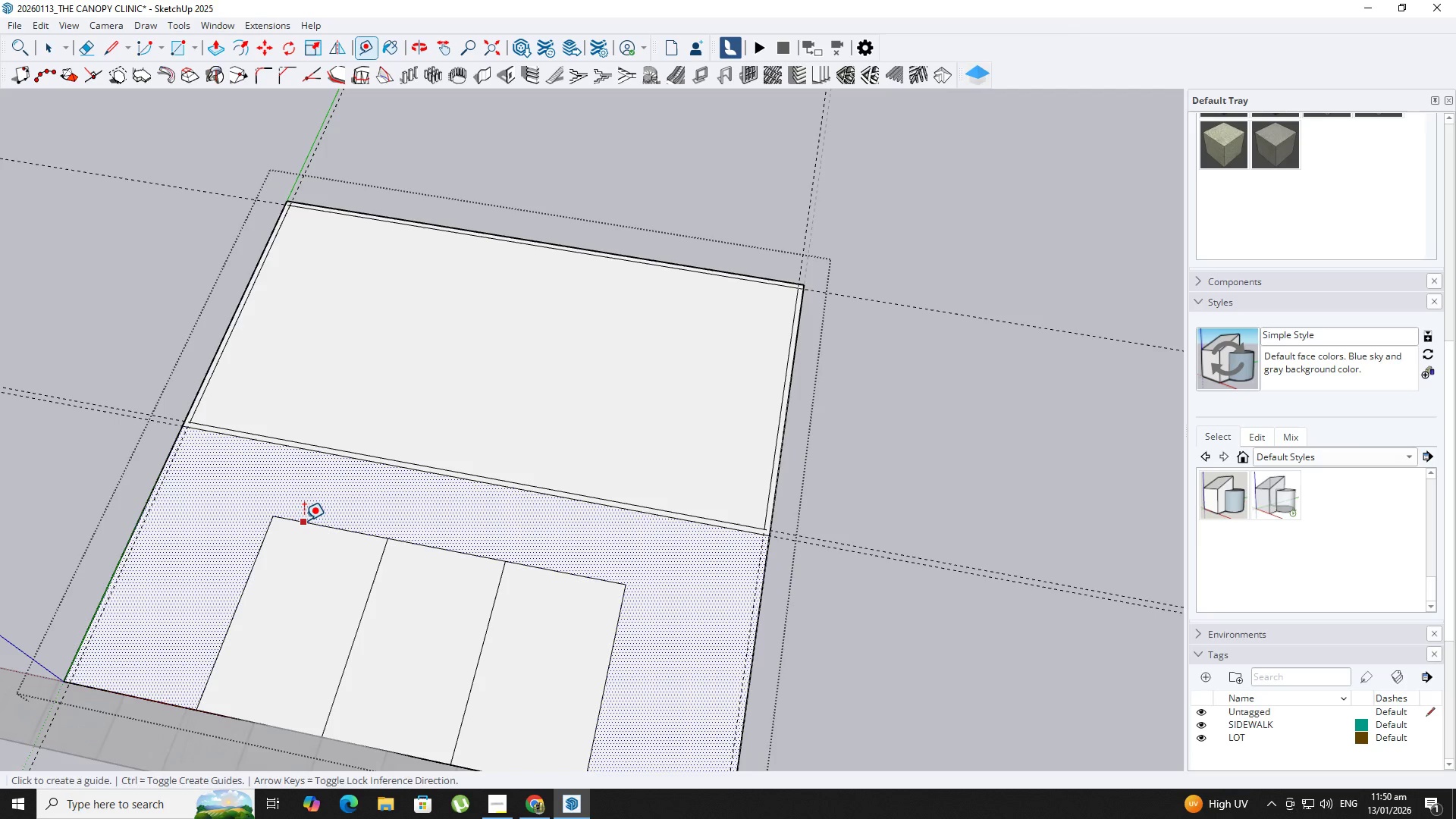 
double_click([304, 520])
 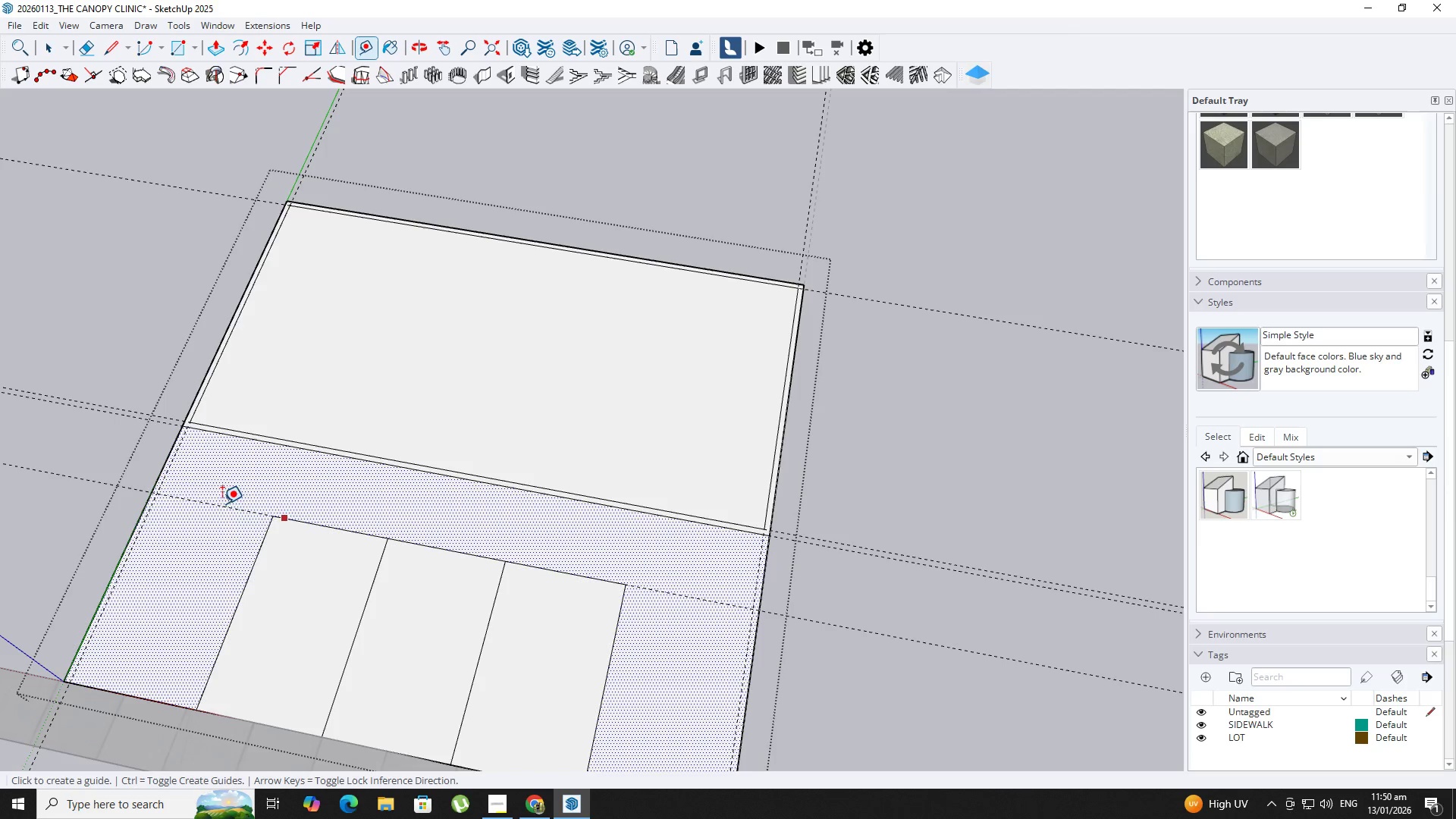 
type(tr)
 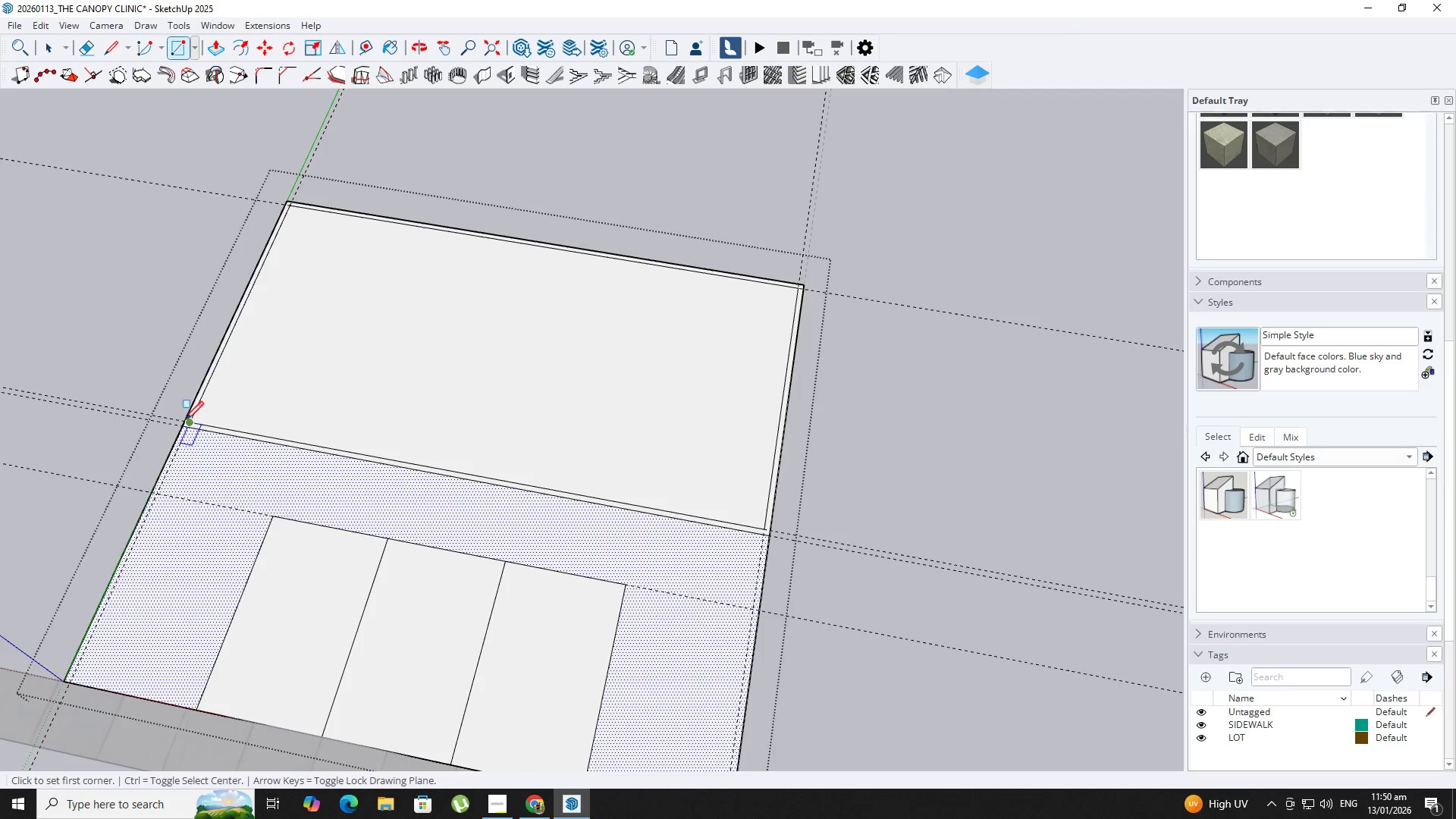 
type(tr)
 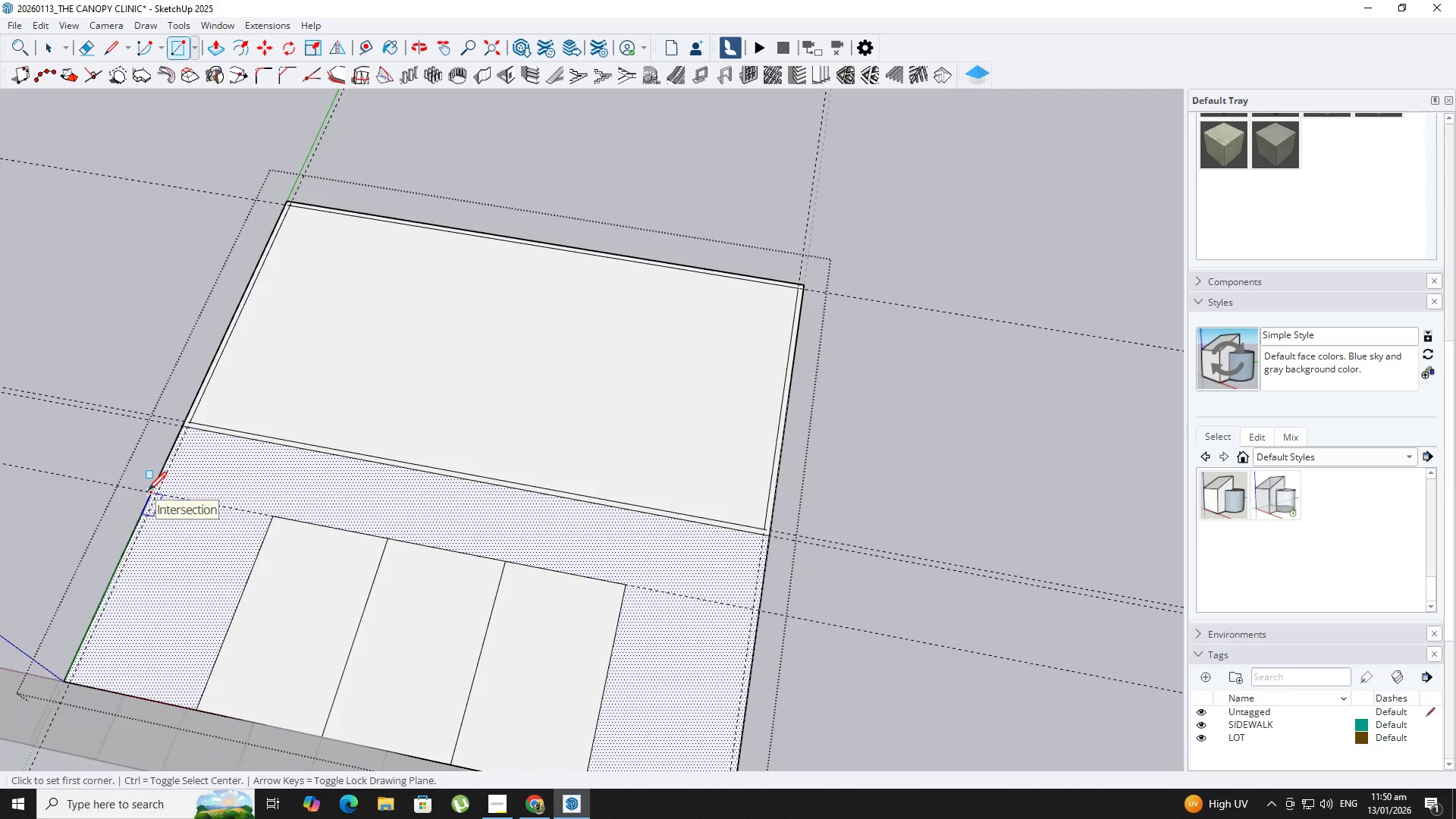 
left_click([148, 492])
 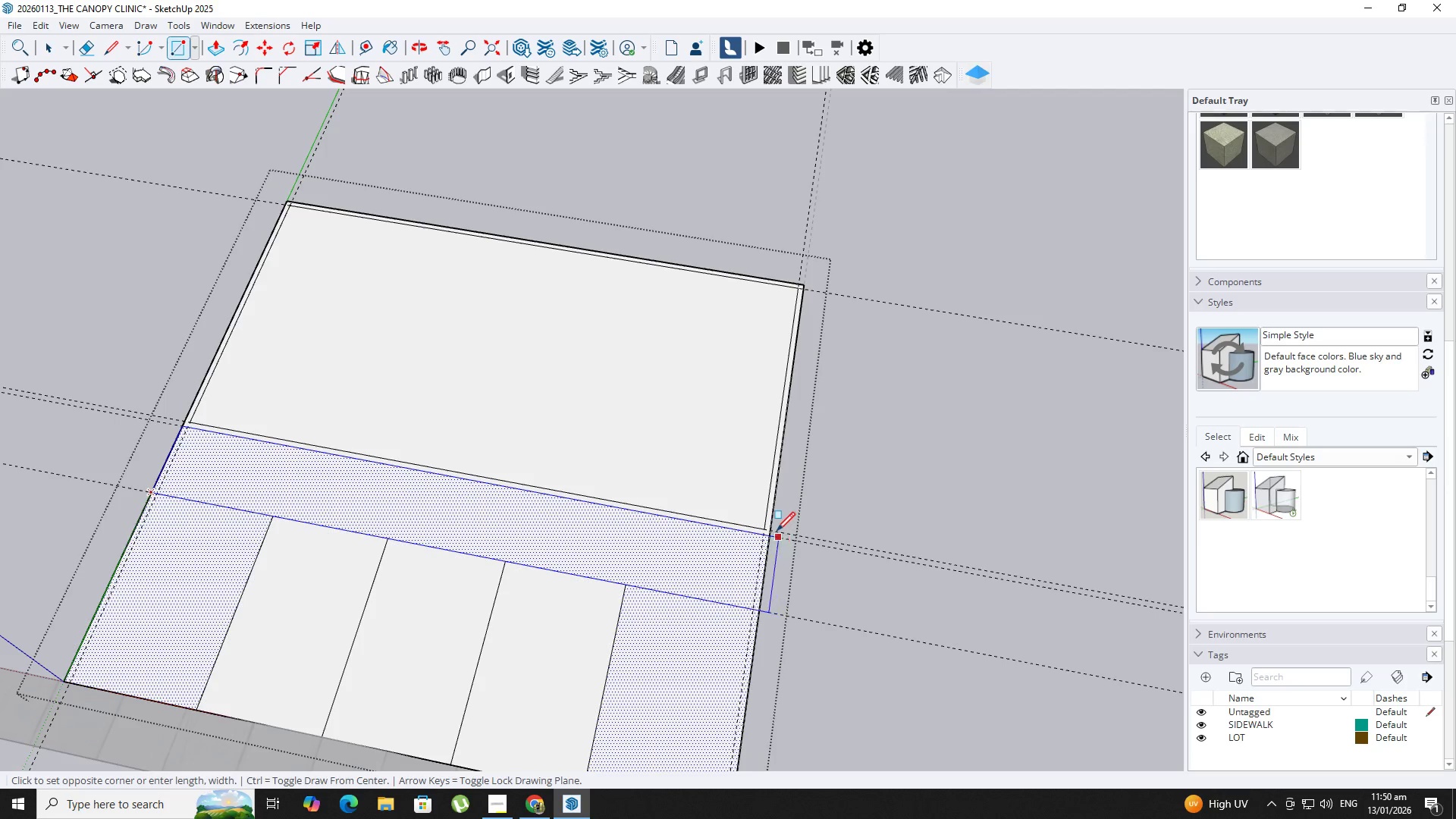 
left_click([771, 535])
 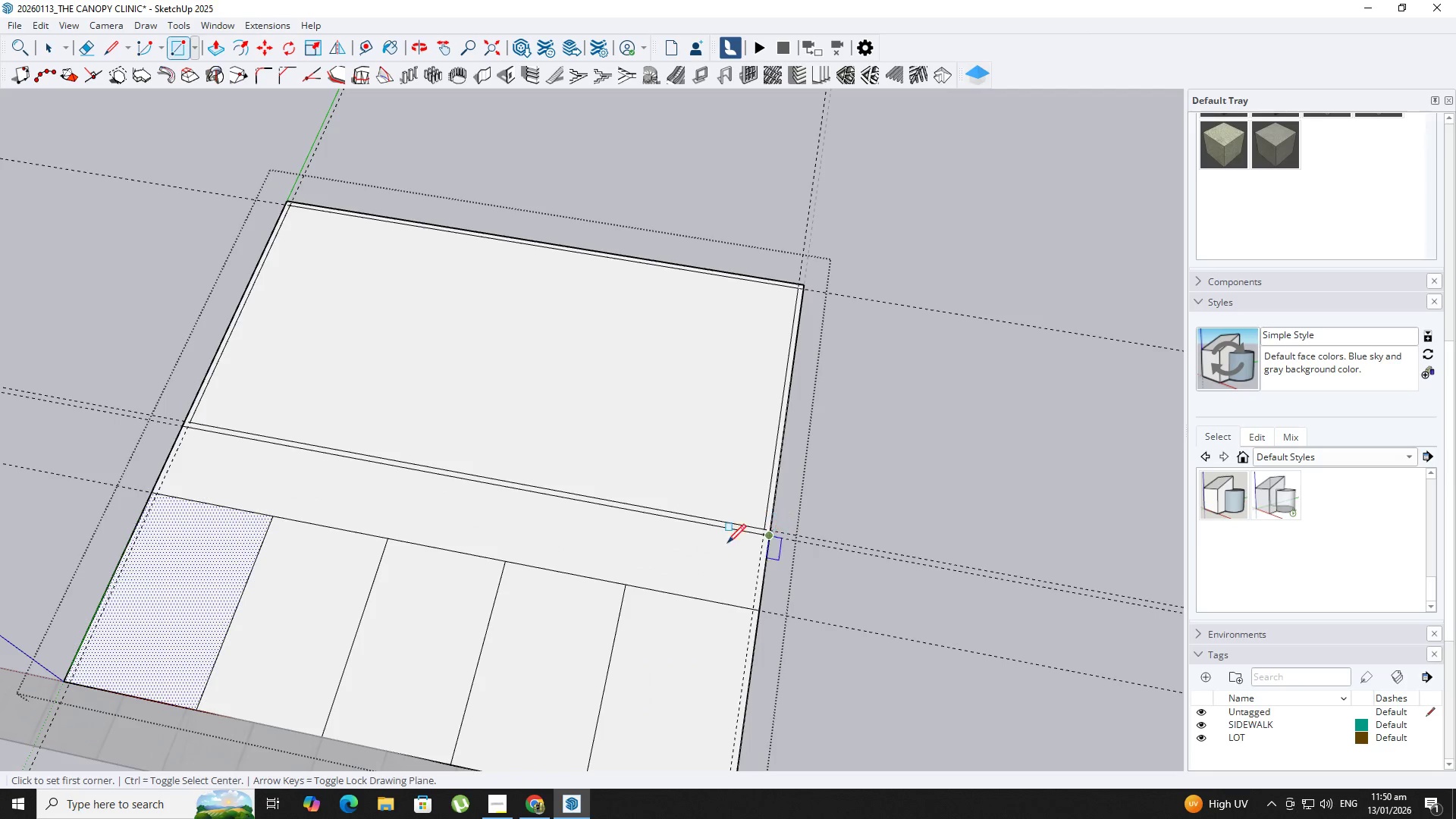 
key(Space)
 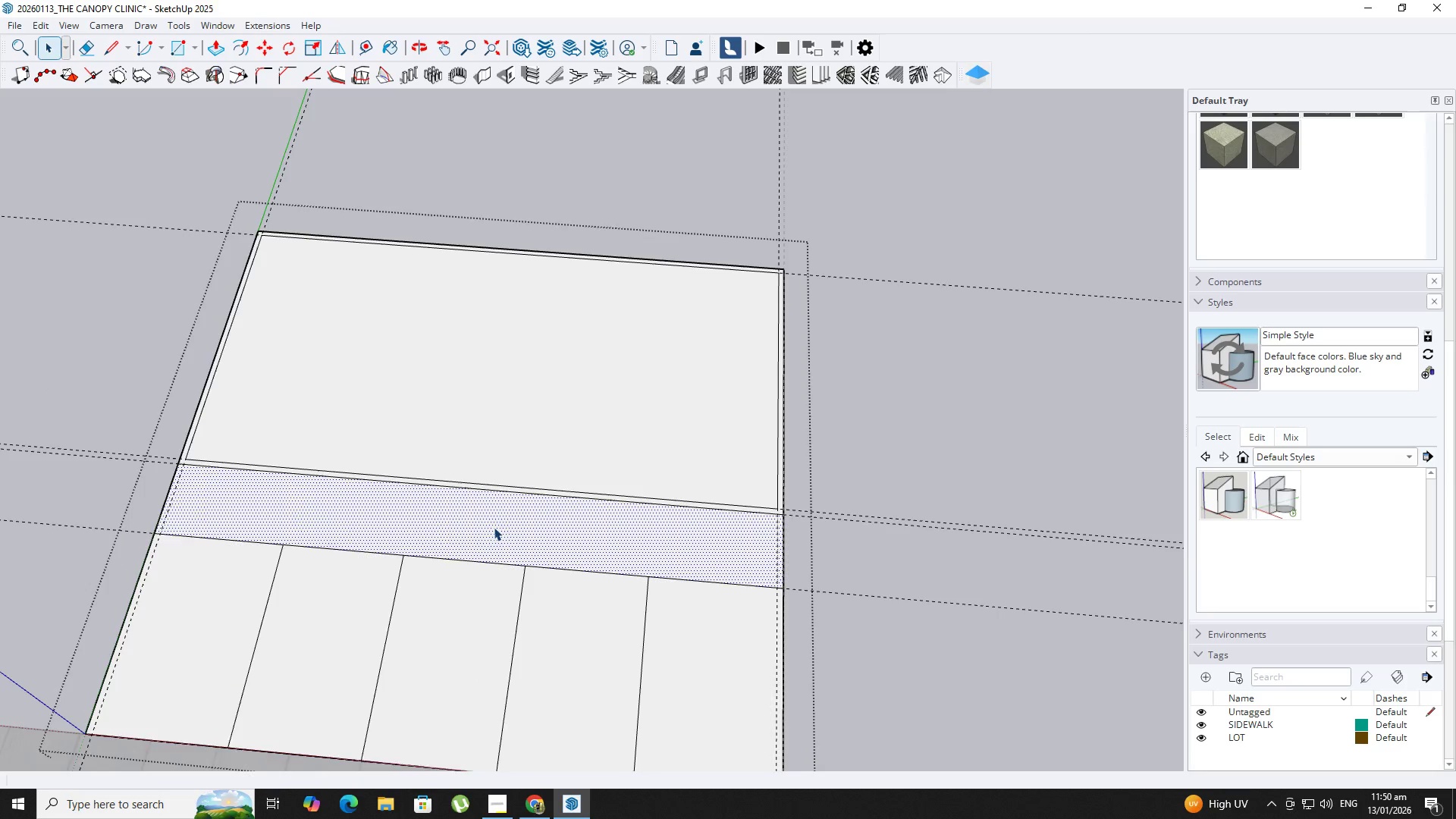 
key(T)
 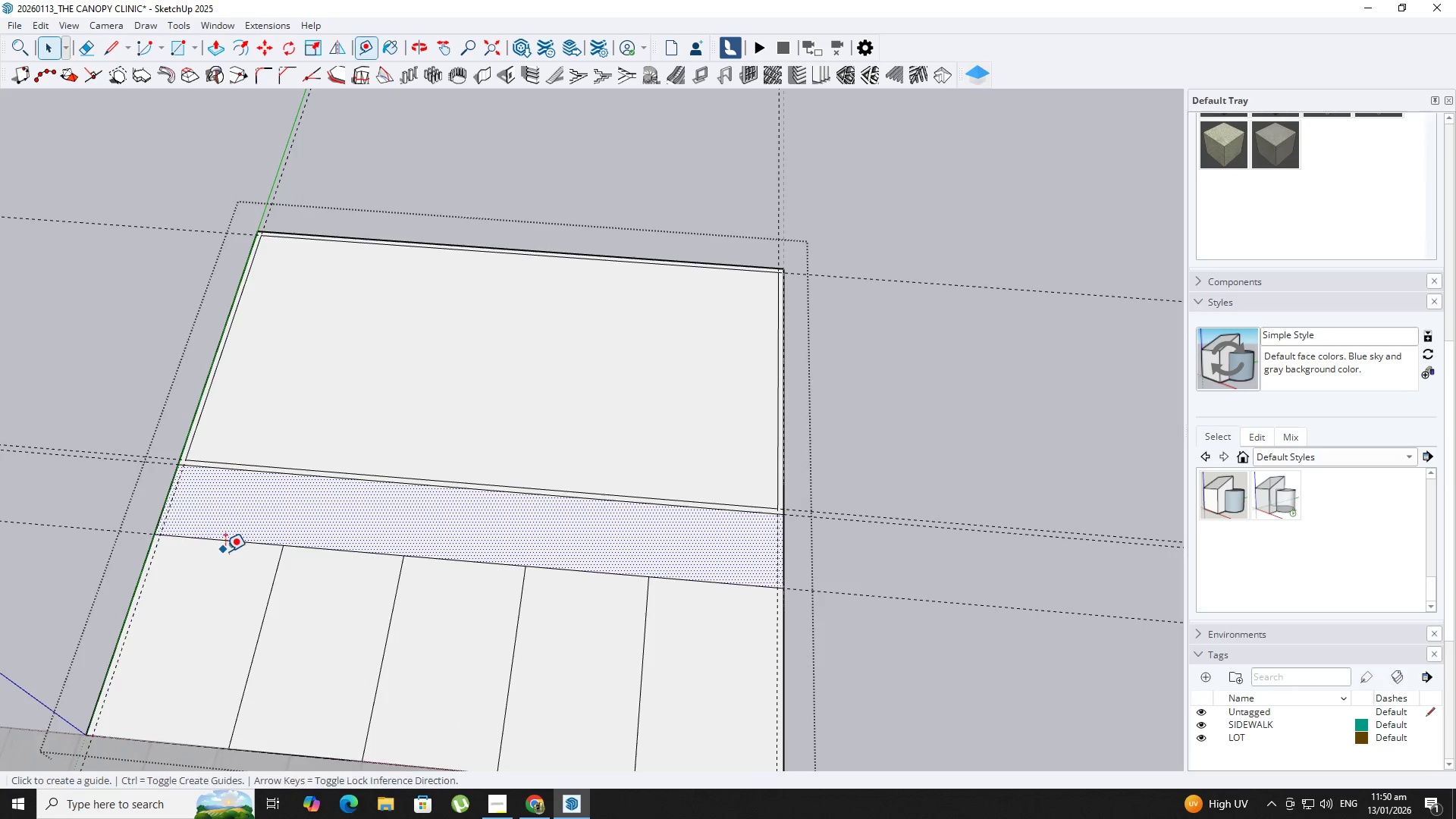 
scroll: coordinate [263, 565], scroll_direction: up, amount: 2.0
 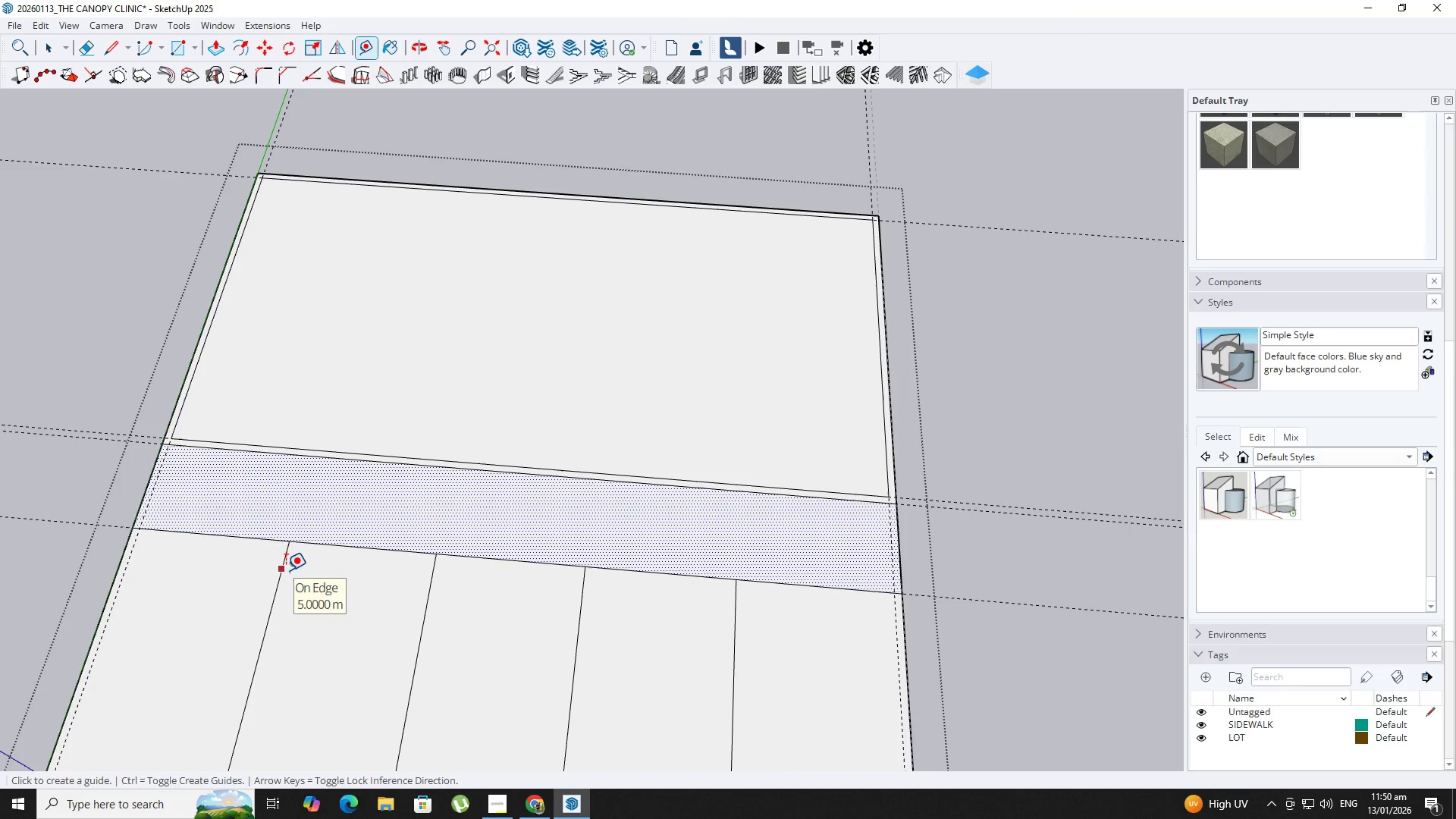 
double_click([285, 570])
 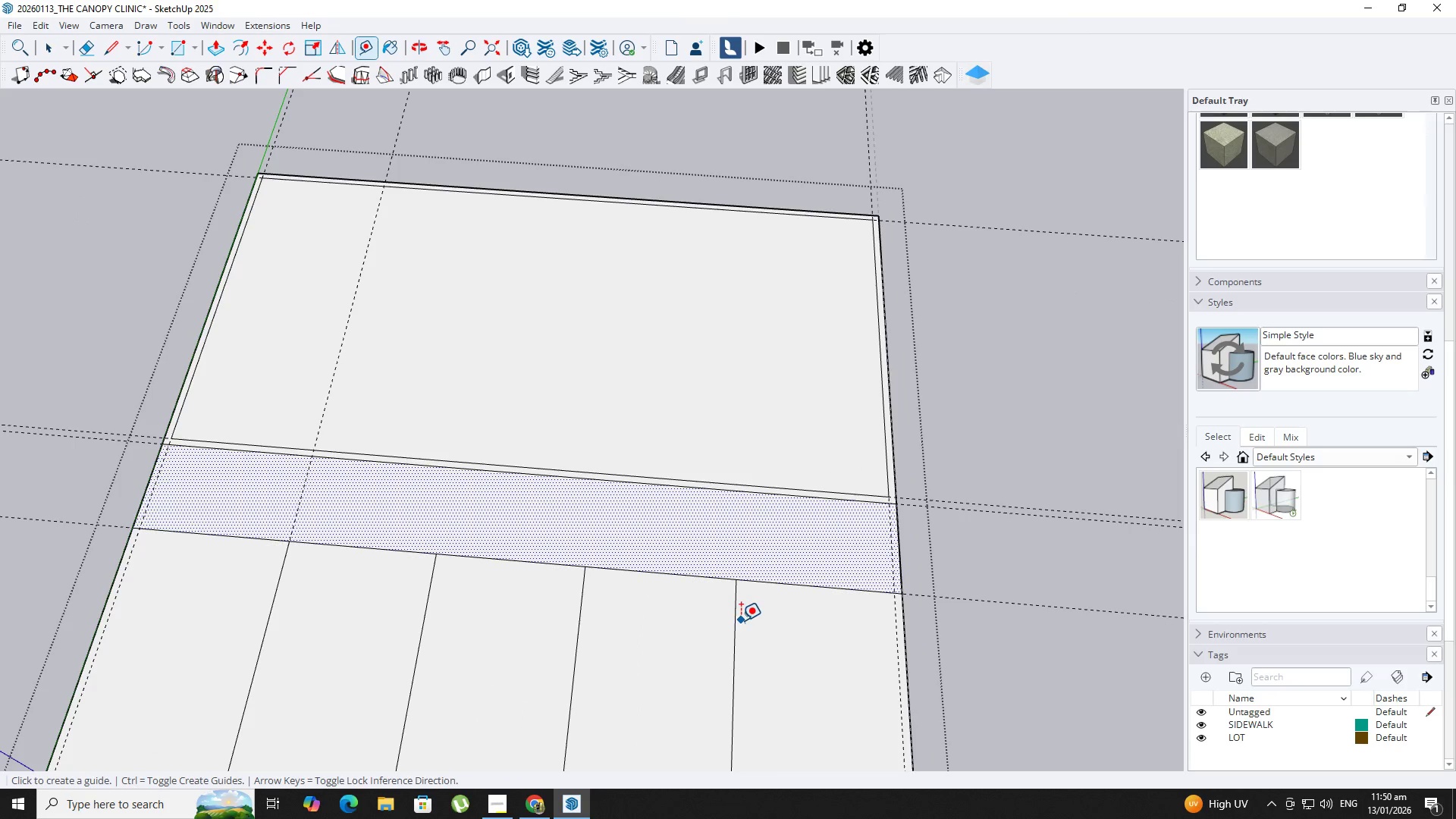 
double_click([739, 620])
 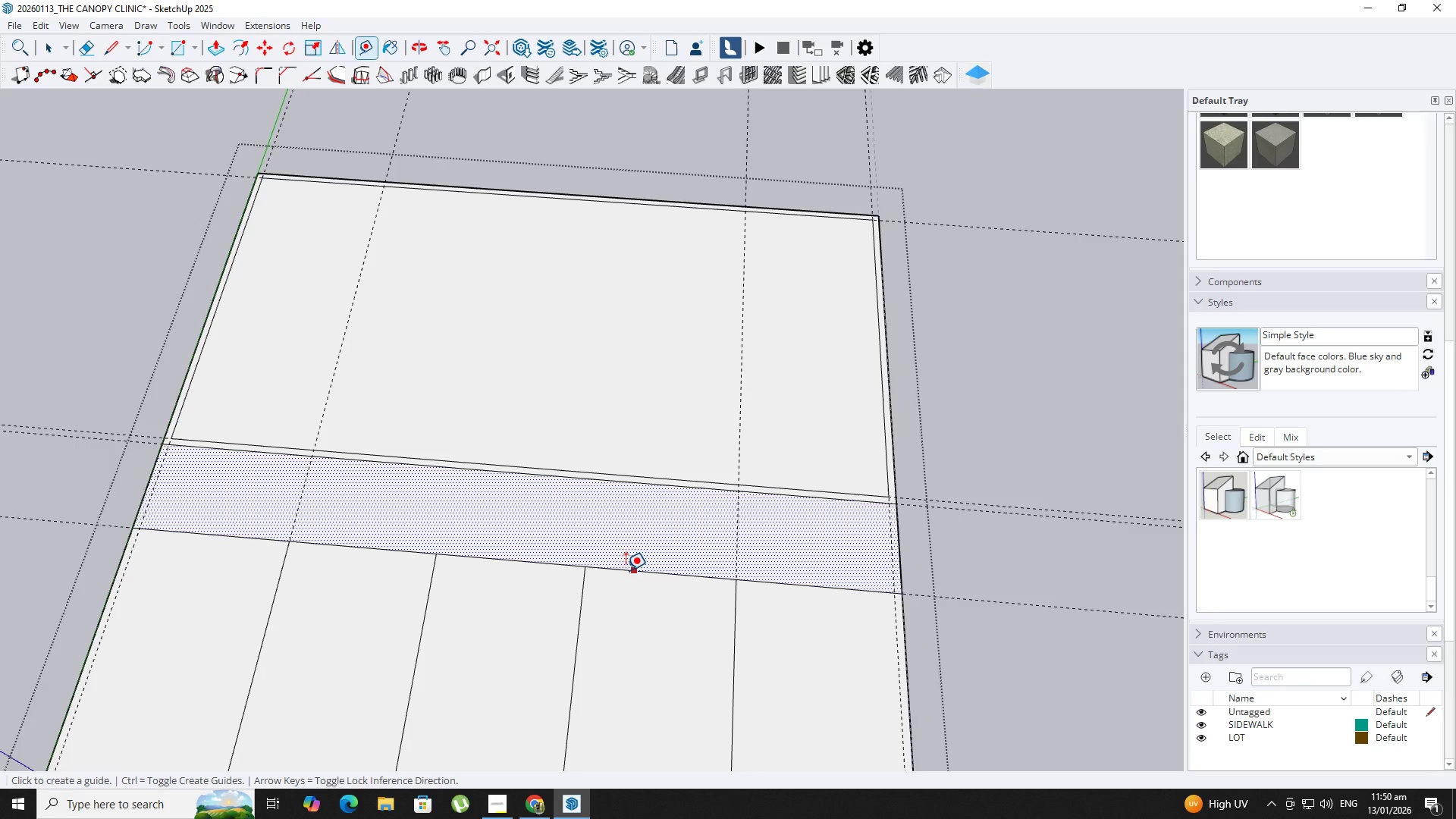 
key(Space)
 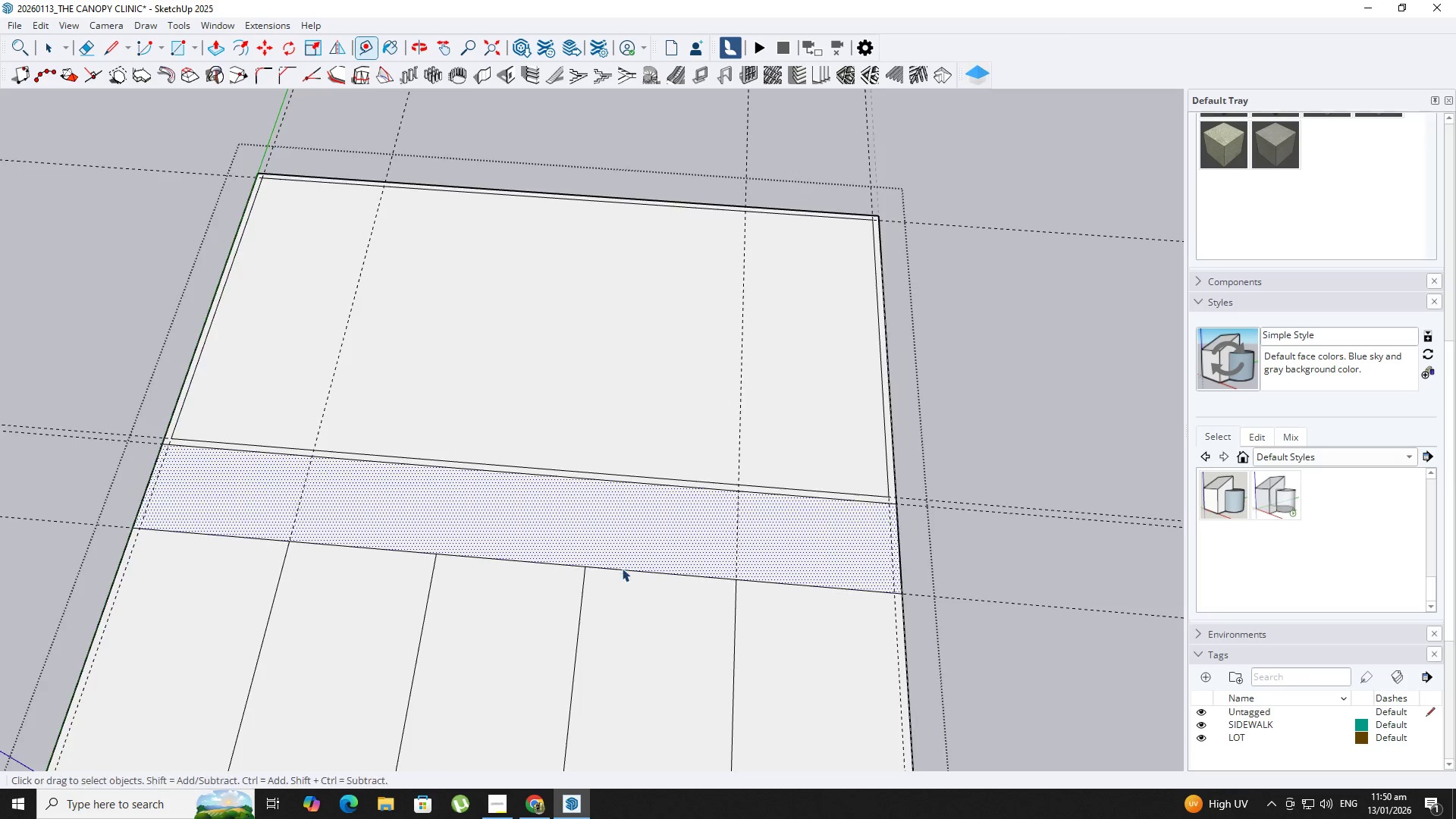 
left_click([617, 564])
 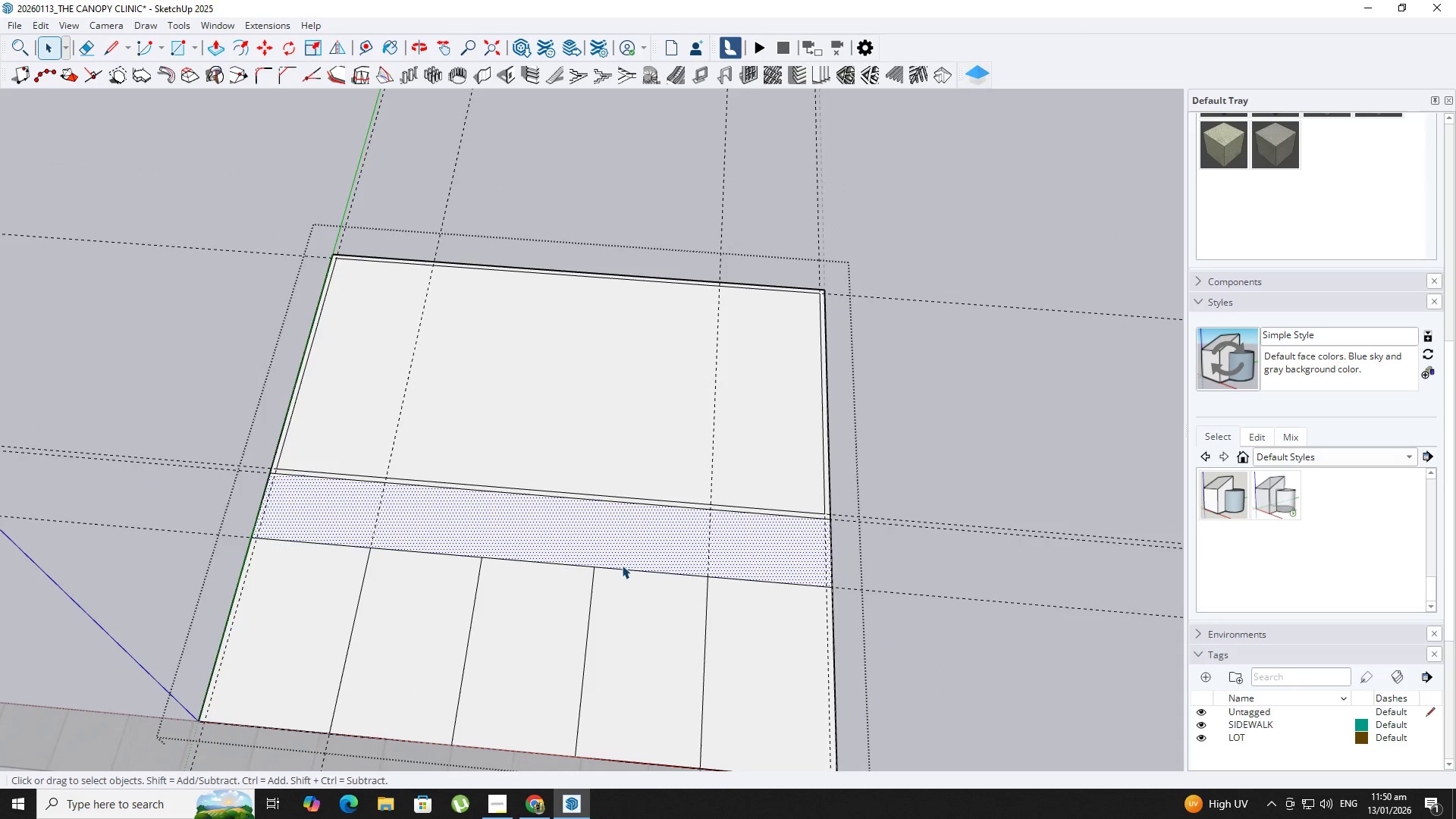 
scroll: coordinate [622, 568], scroll_direction: down, amount: 3.0
 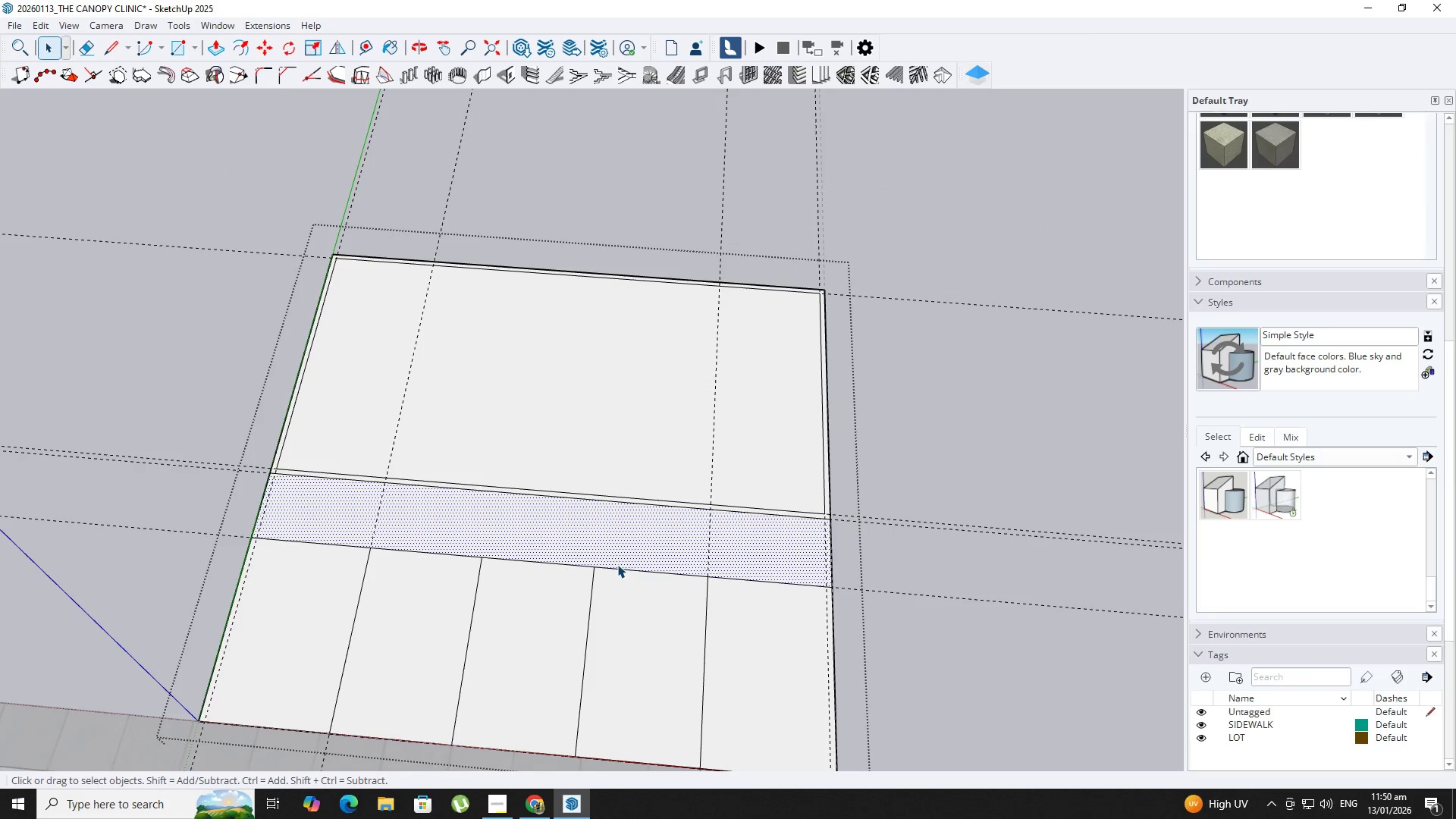 
left_click_drag(start_coordinate=[626, 566], to_coordinate=[629, 567])
 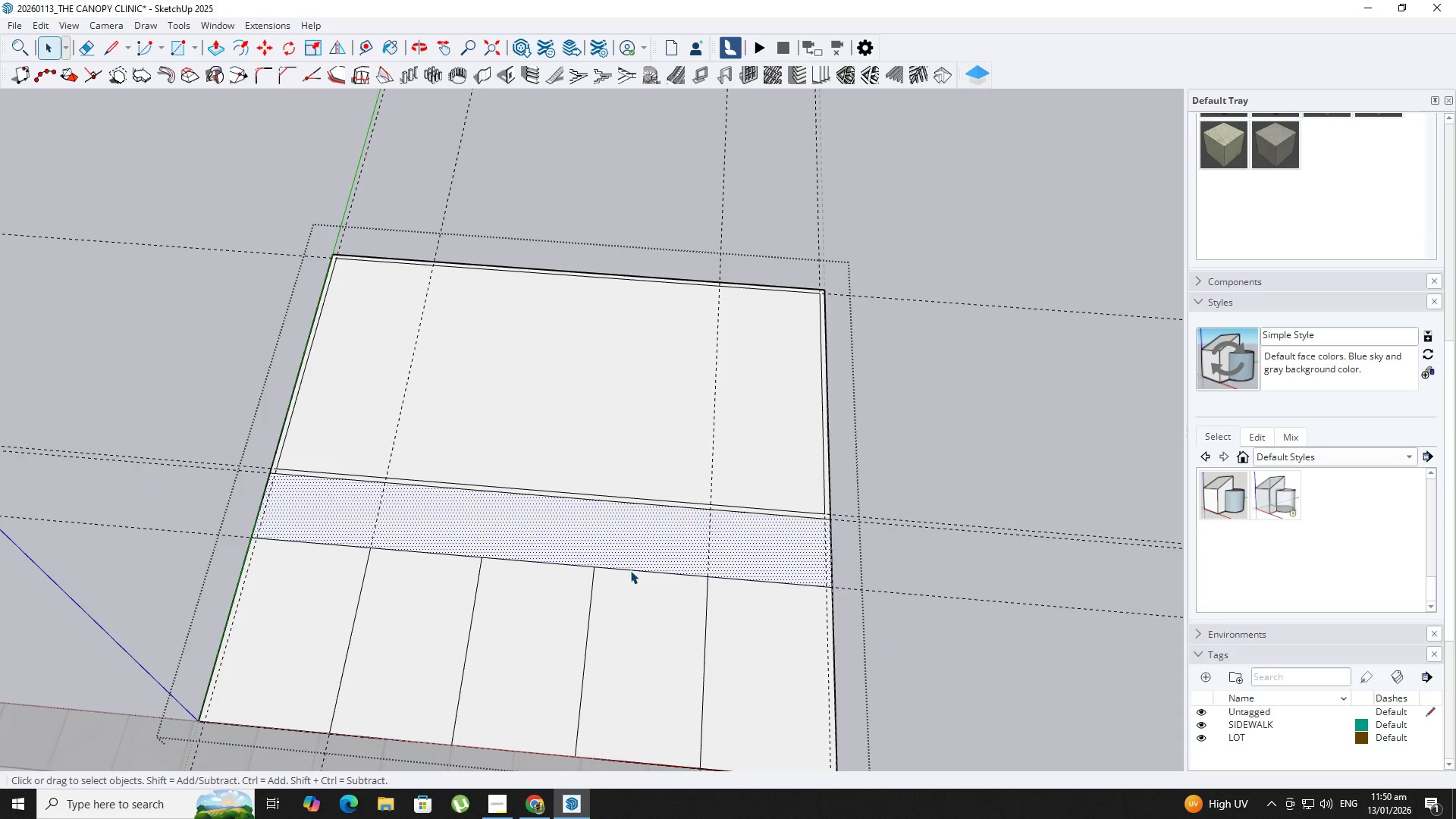 
triple_click([630, 570])
 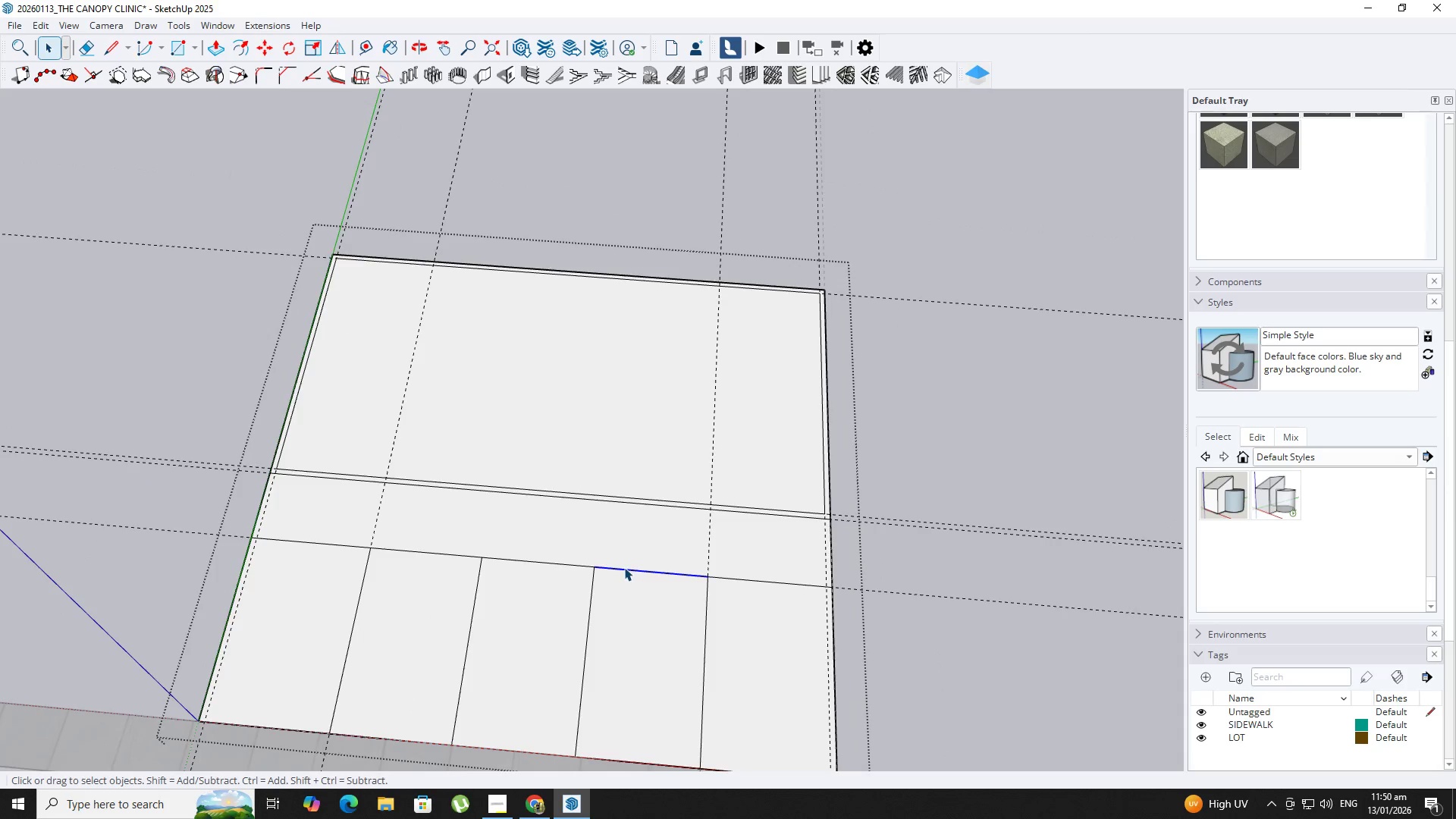 
key(T)
 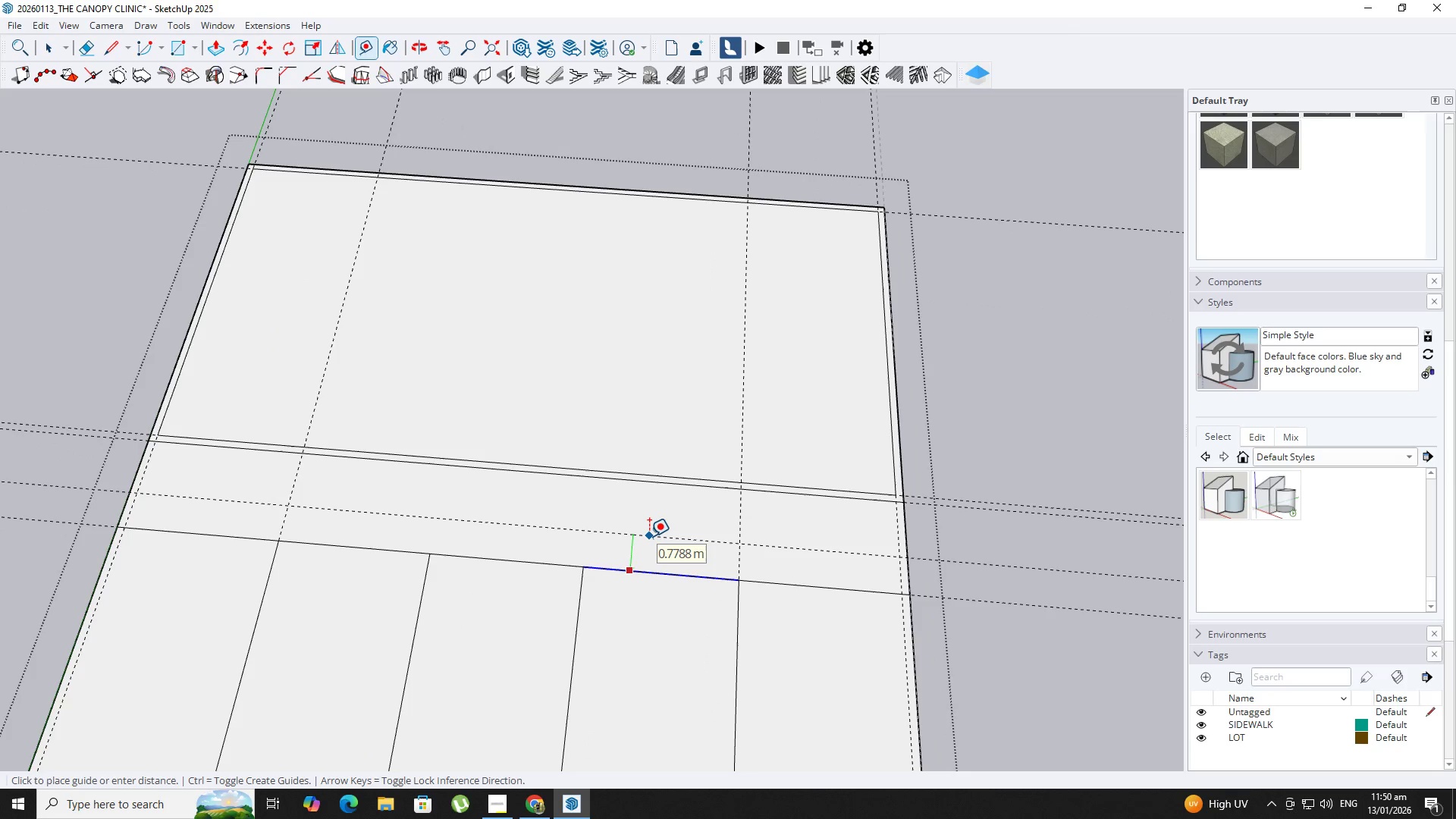 
scroll: coordinate [624, 567], scroll_direction: up, amount: 3.0
 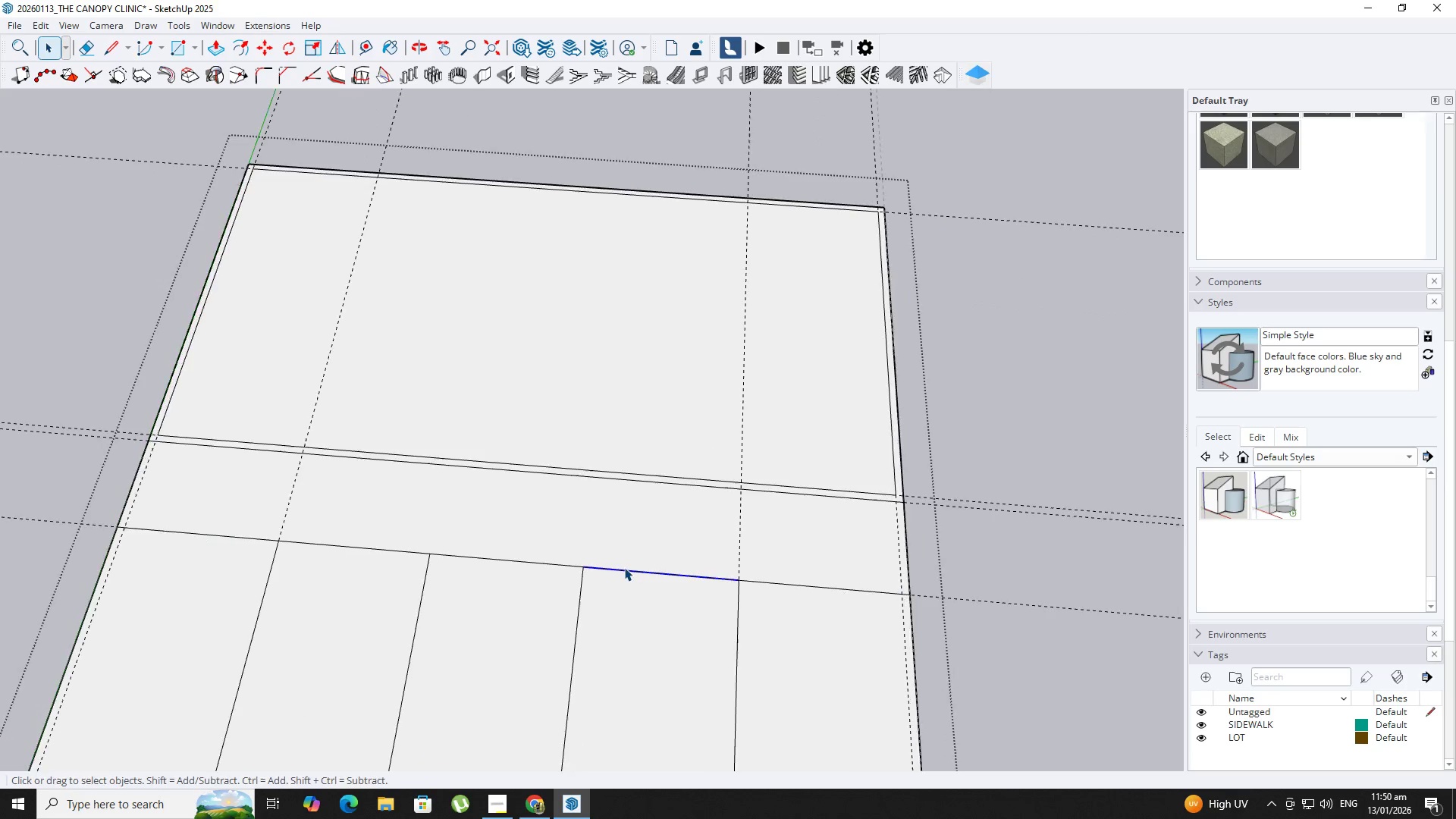 
key(NumpadDecimal)
 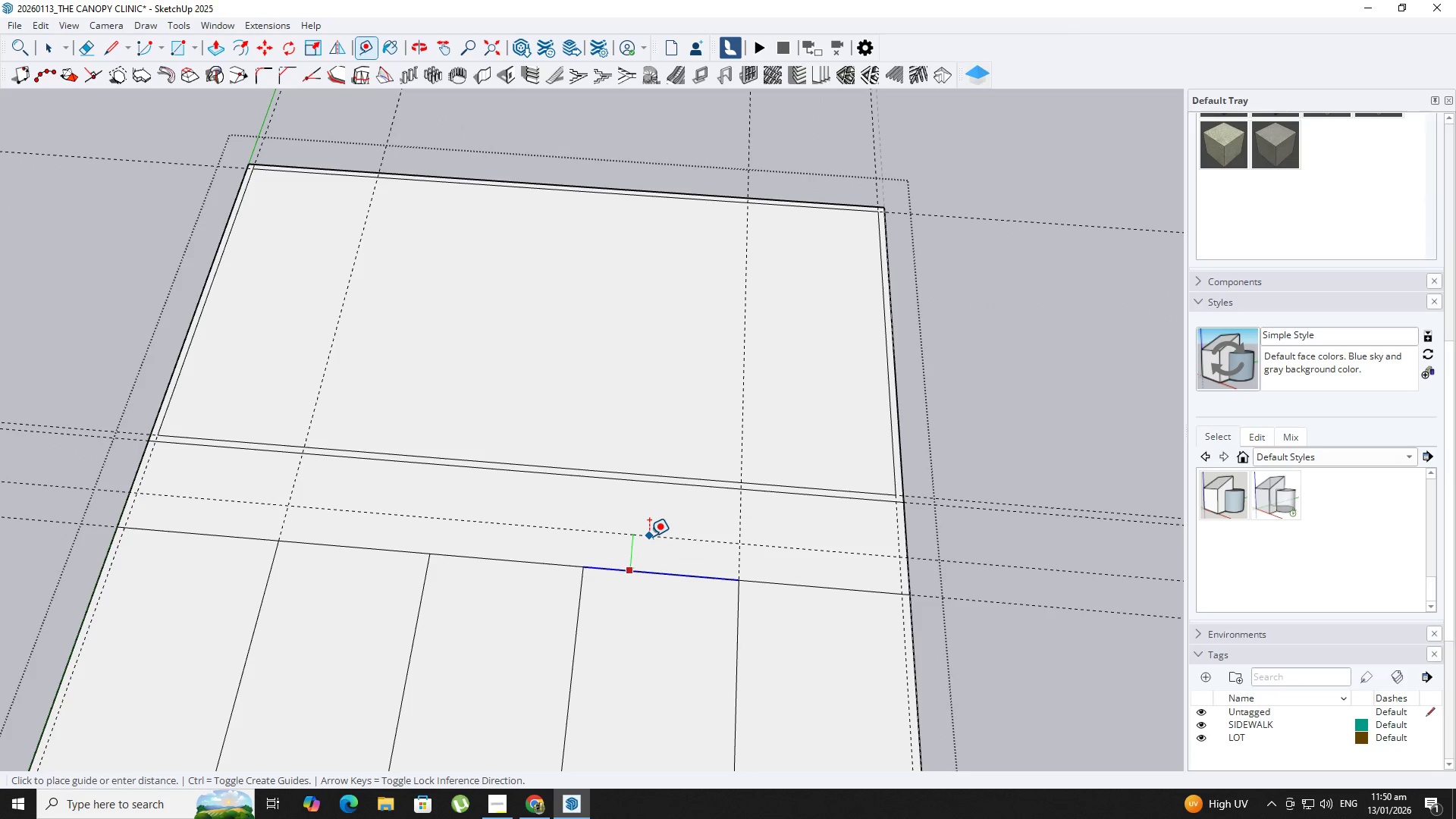 
key(Numpad3)
 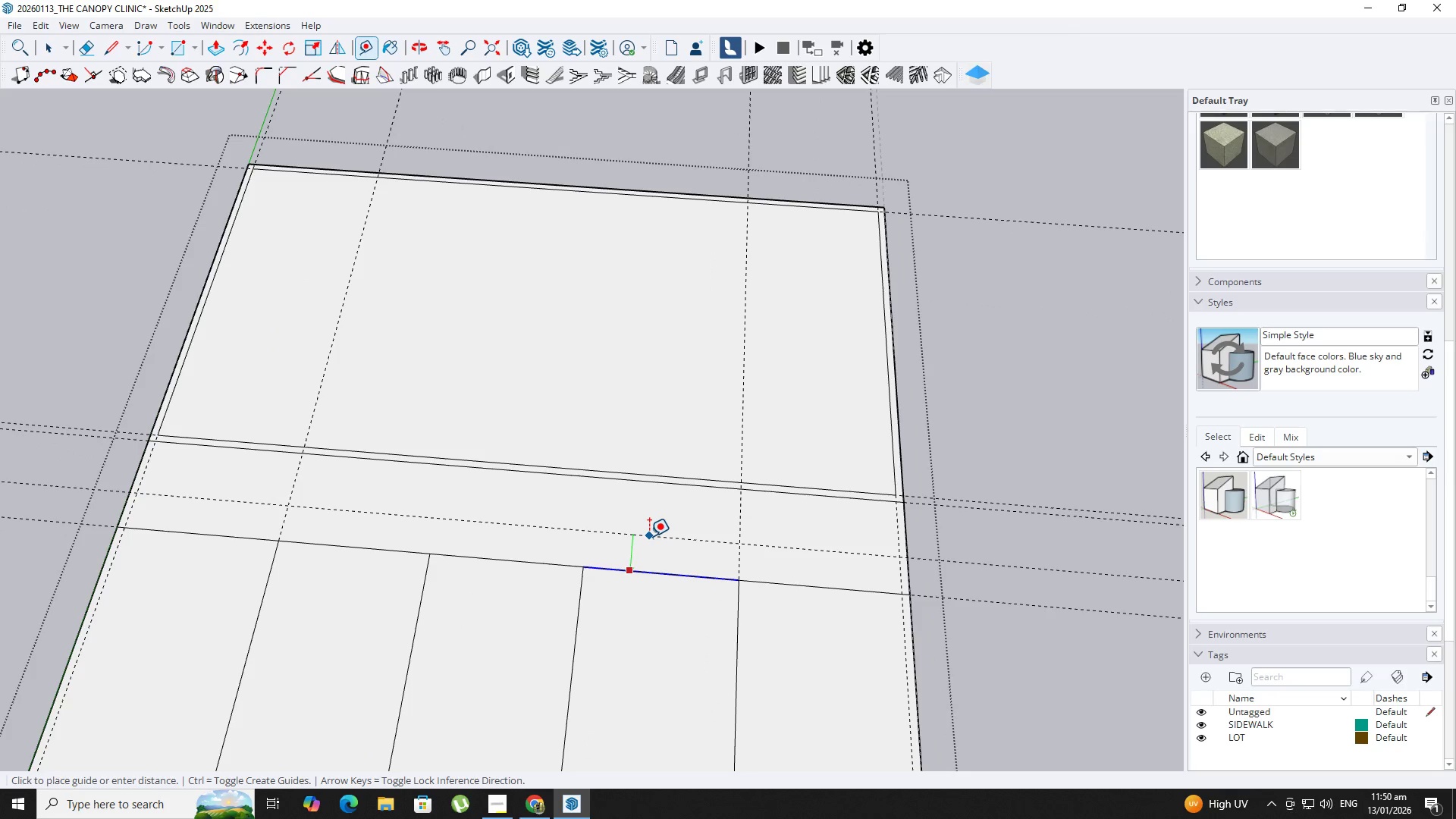 
key(NumpadEnter)
 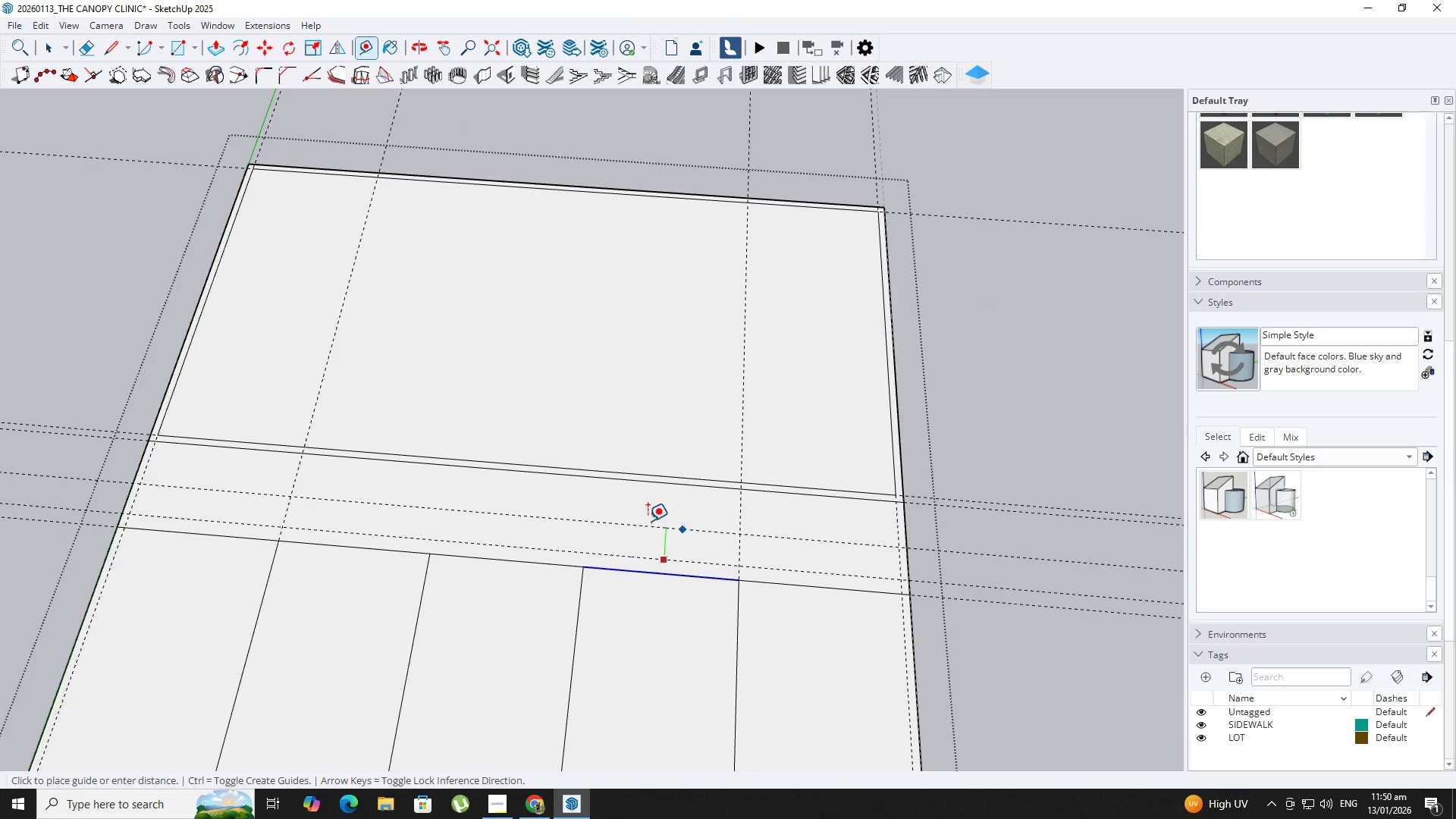 
key(NumpadDecimal)
 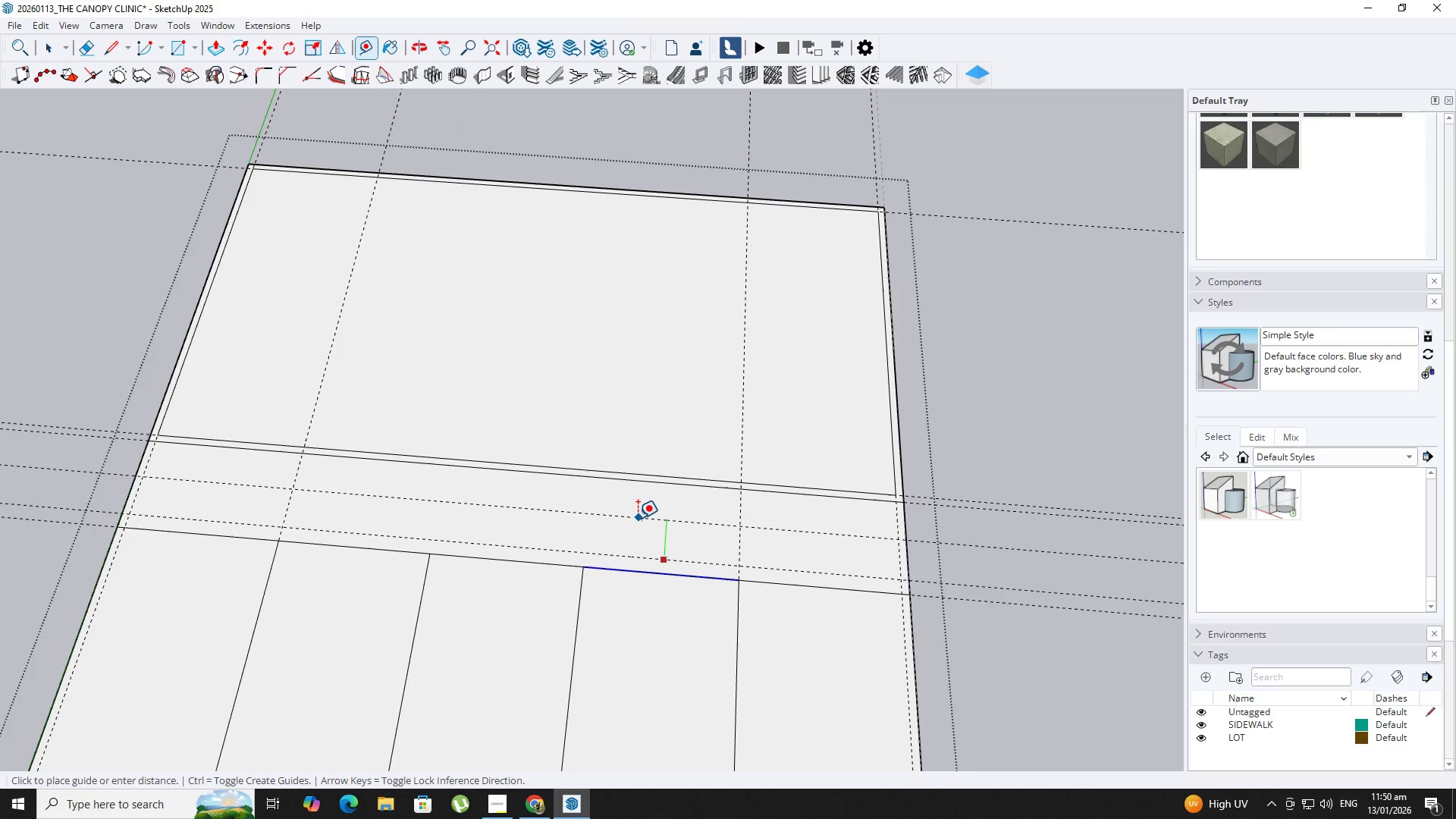 
key(Numpad3)
 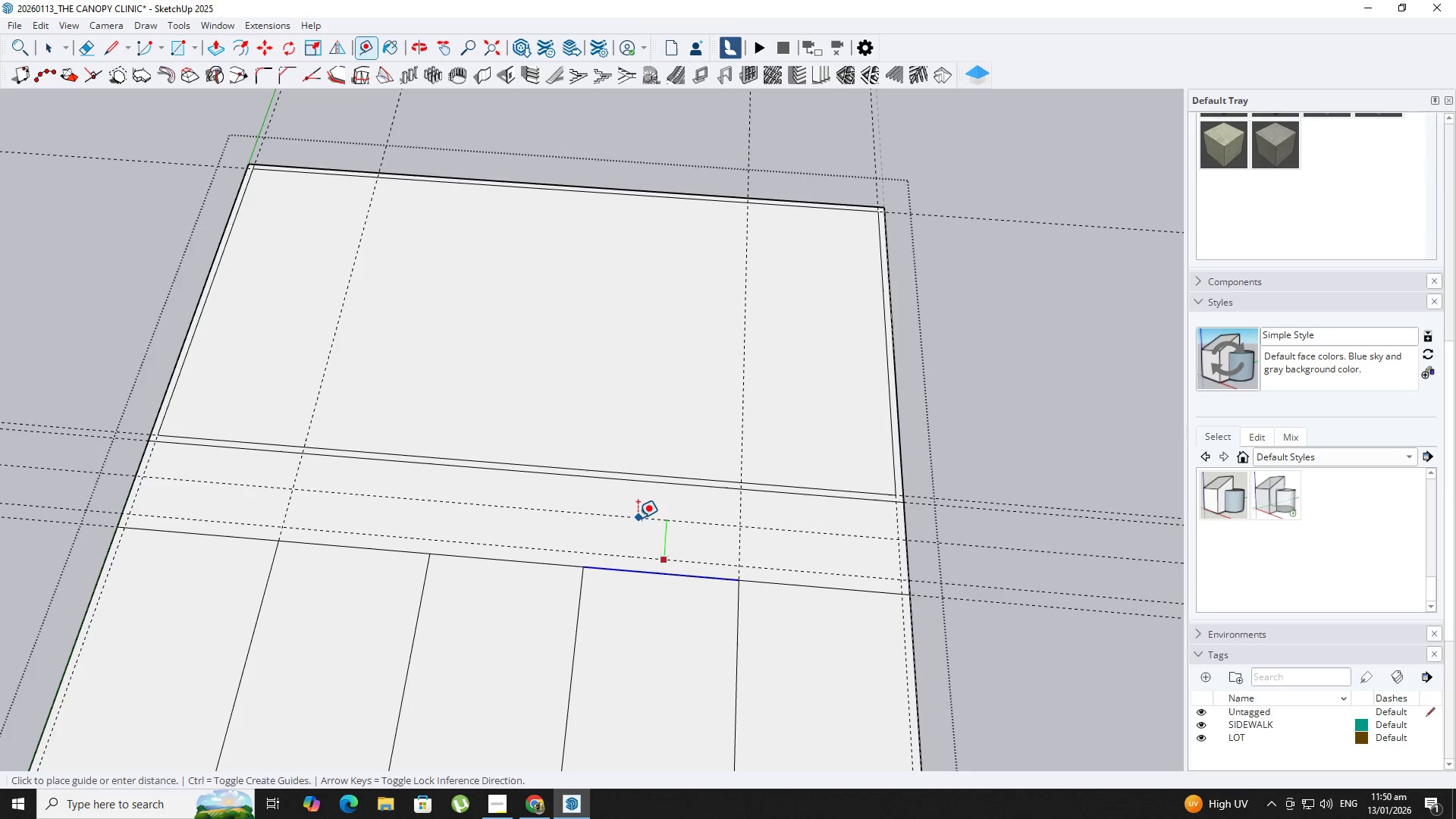 
key(NumpadEnter)
 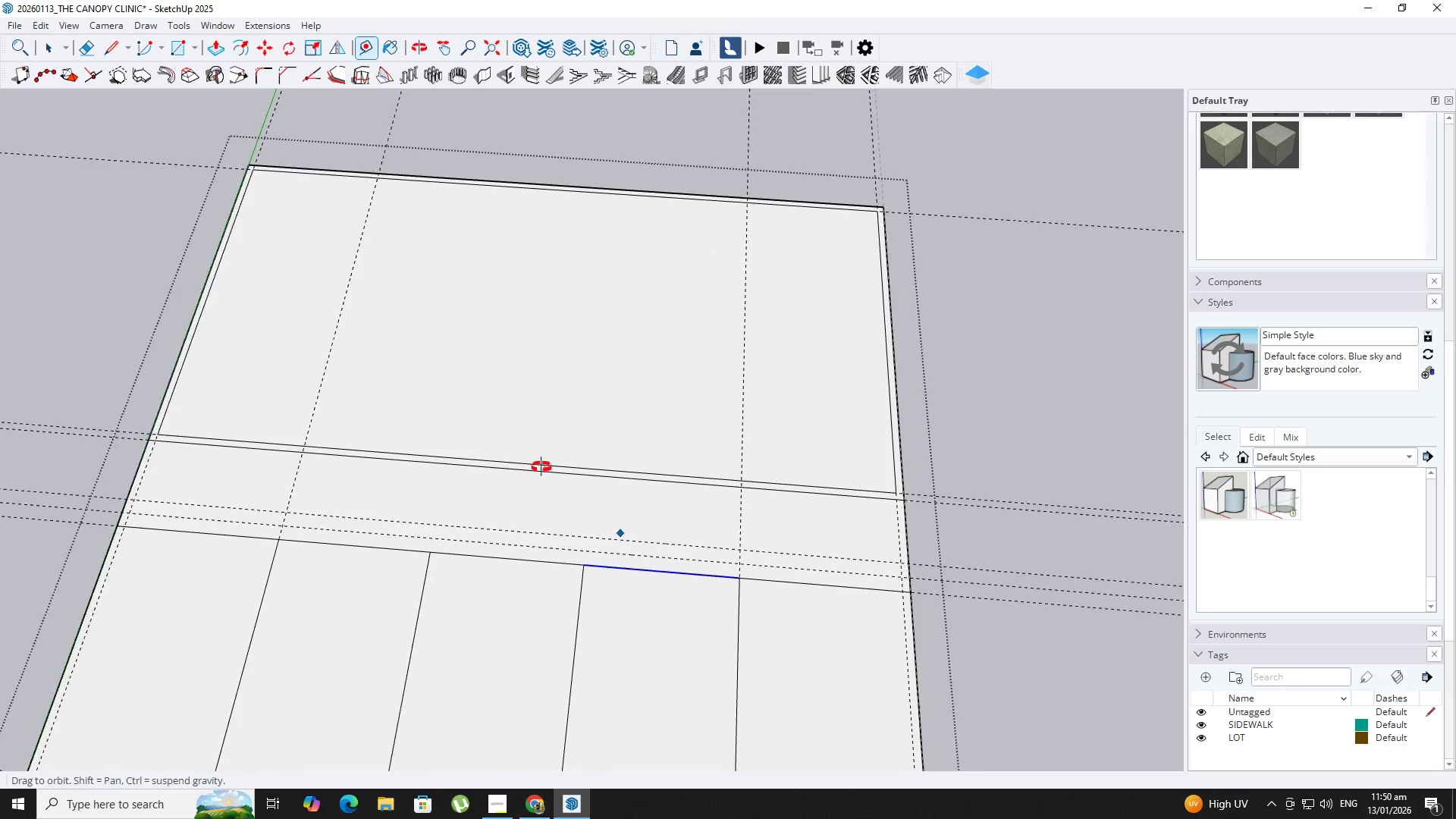 
scroll: coordinate [557, 388], scroll_direction: up, amount: 3.0
 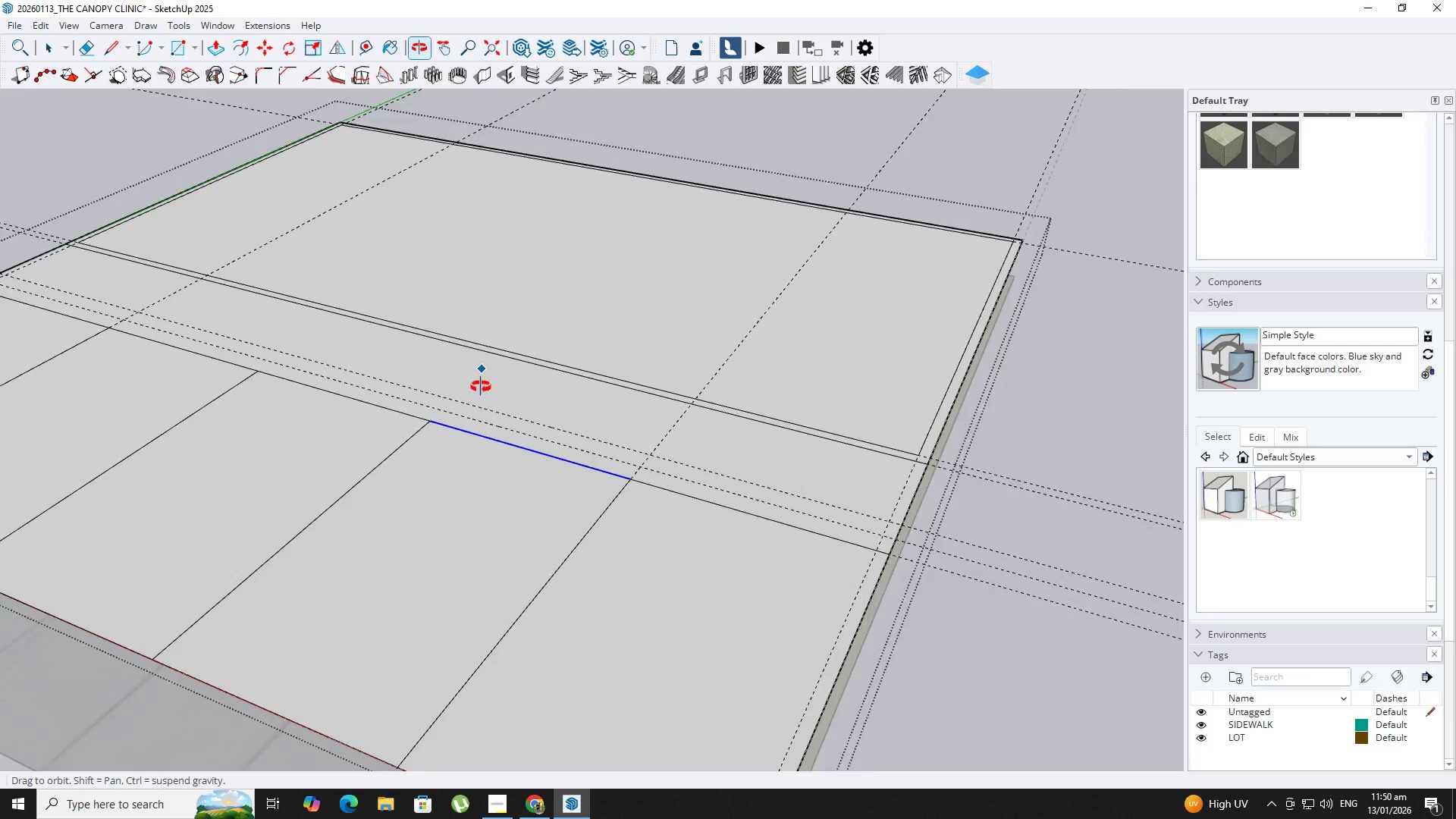 
middle_click([532, 408])
 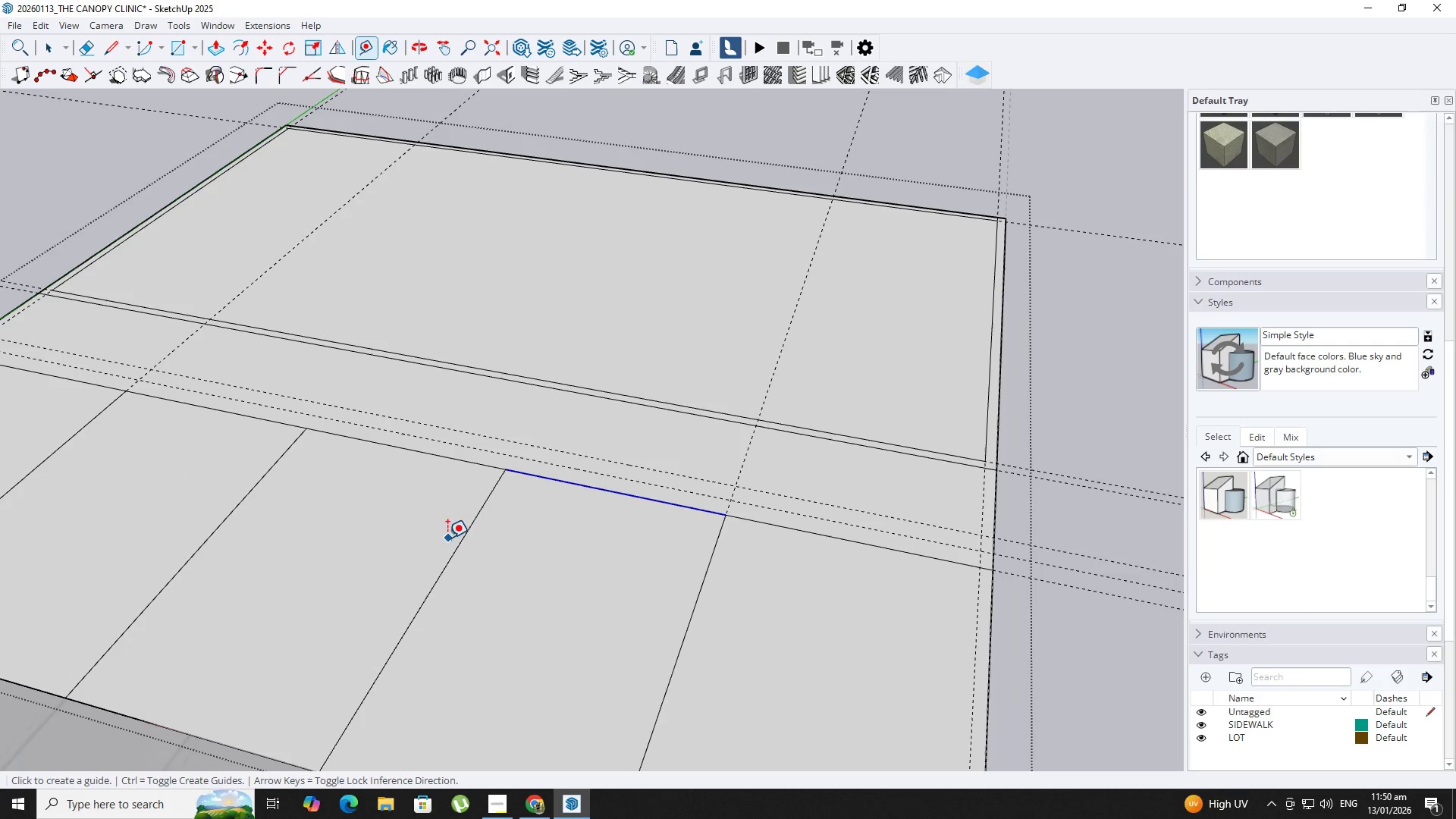 
wait(5.47)
 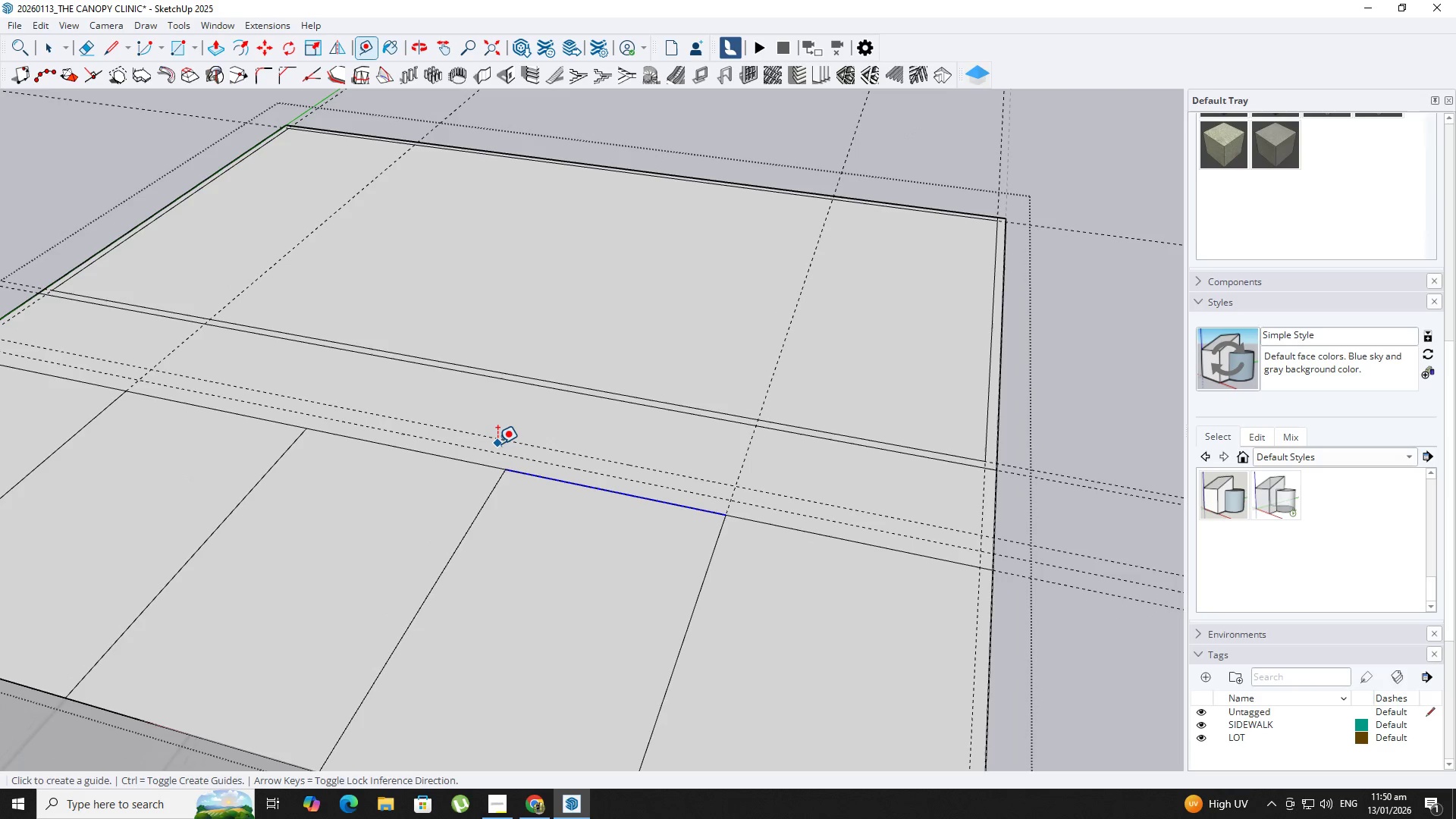 
scroll: coordinate [381, 437], scroll_direction: up, amount: 3.0
 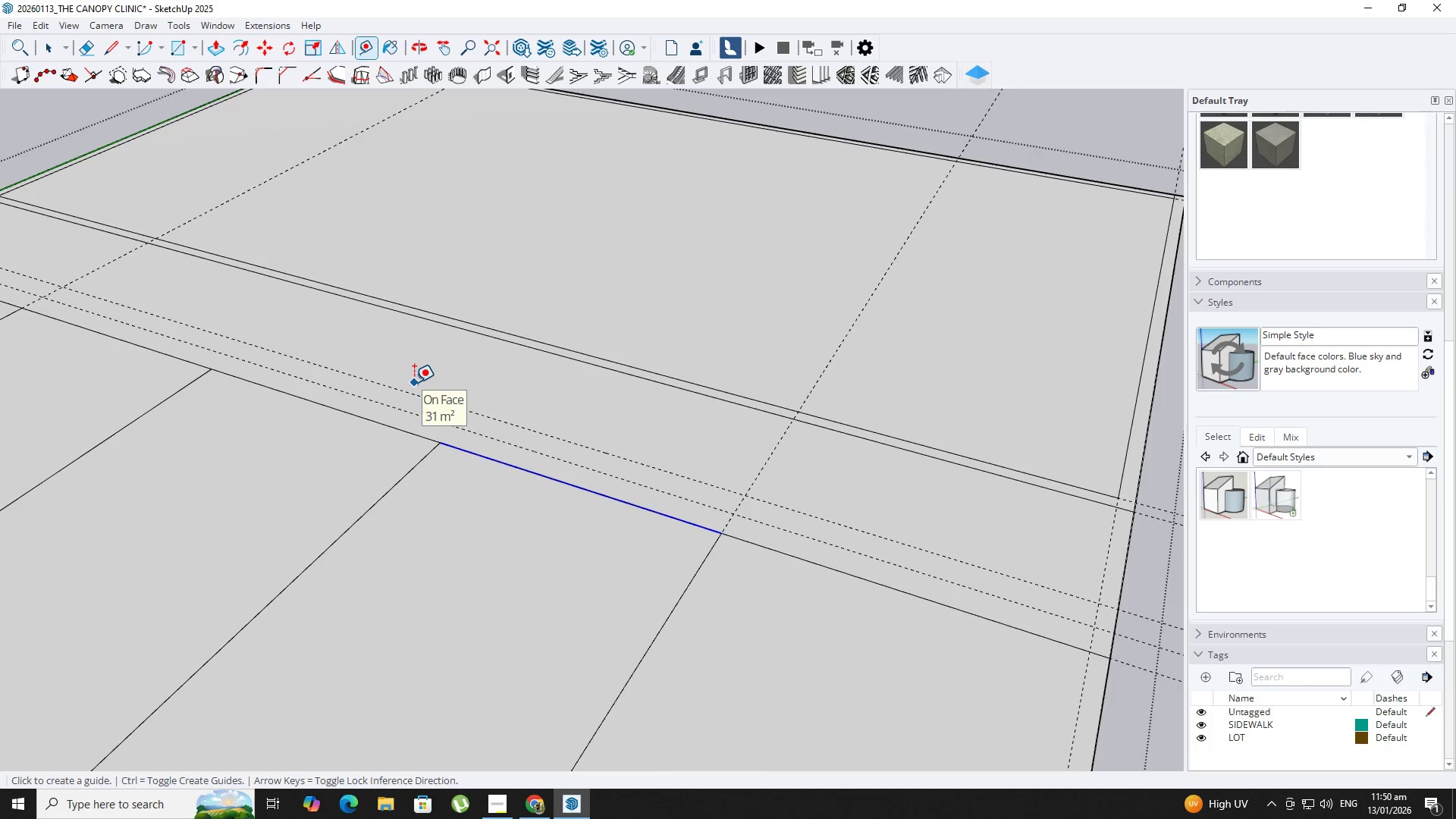 
key(Space)
 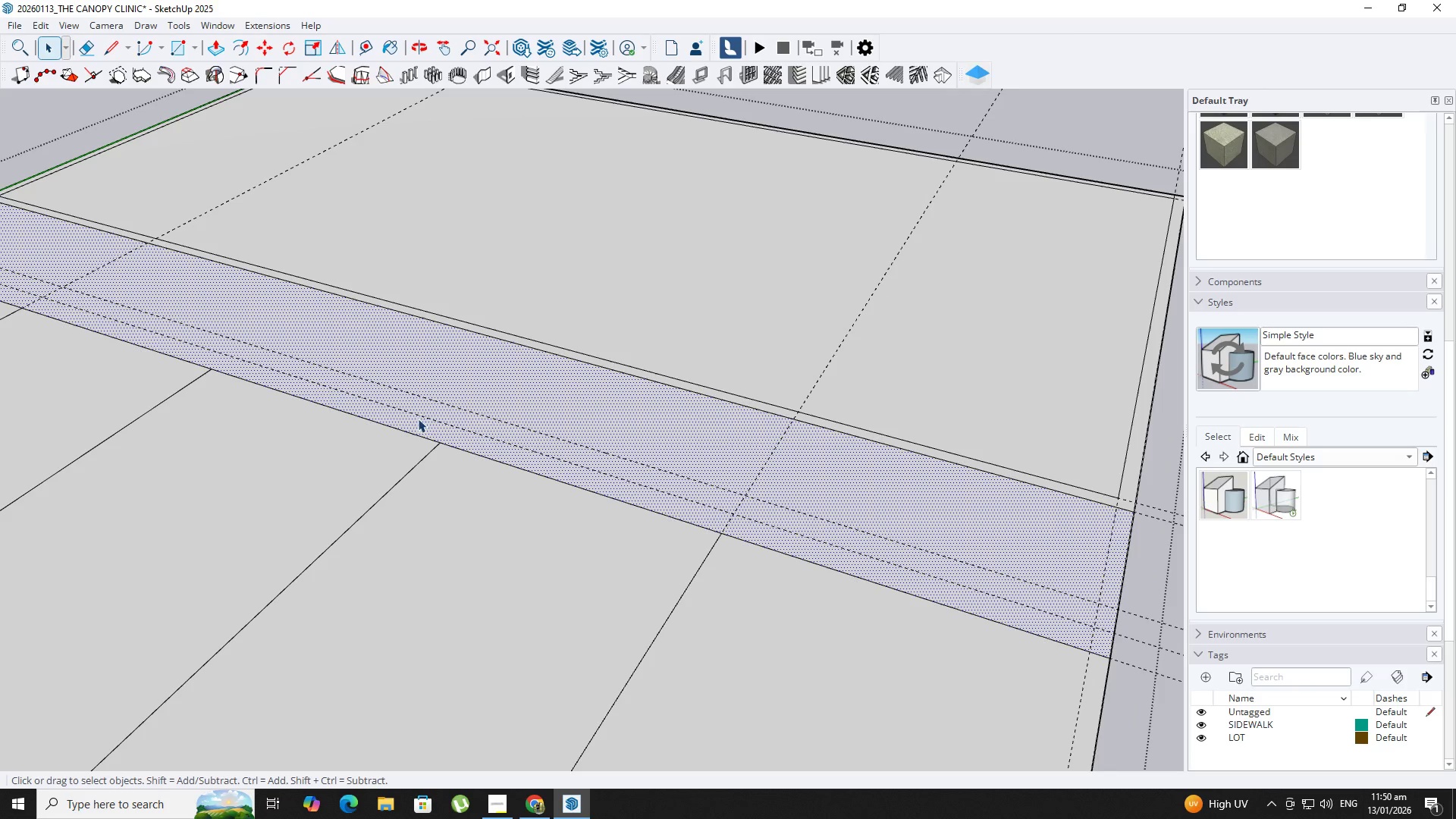 
key(R)
 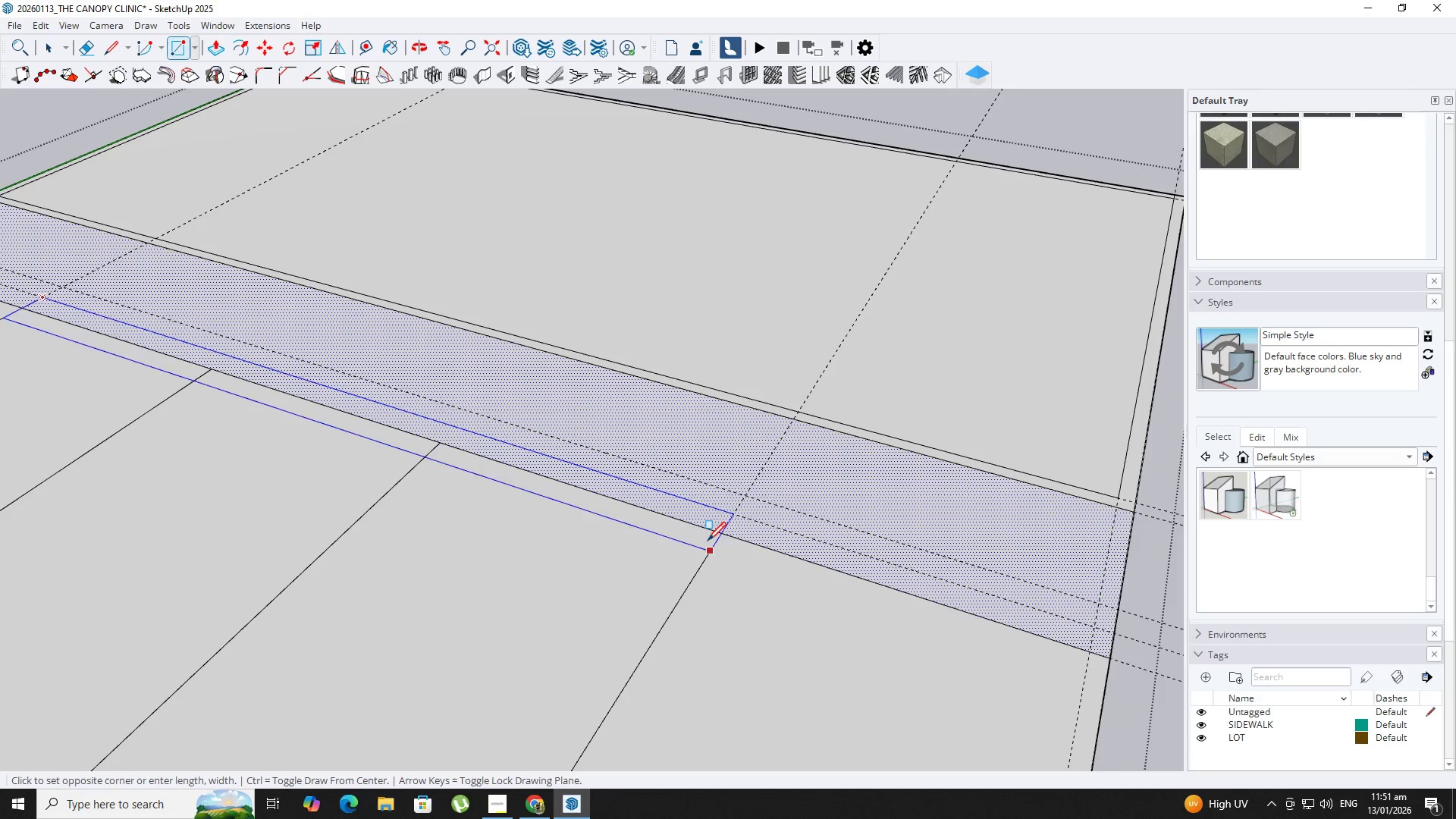 
left_click([725, 537])
 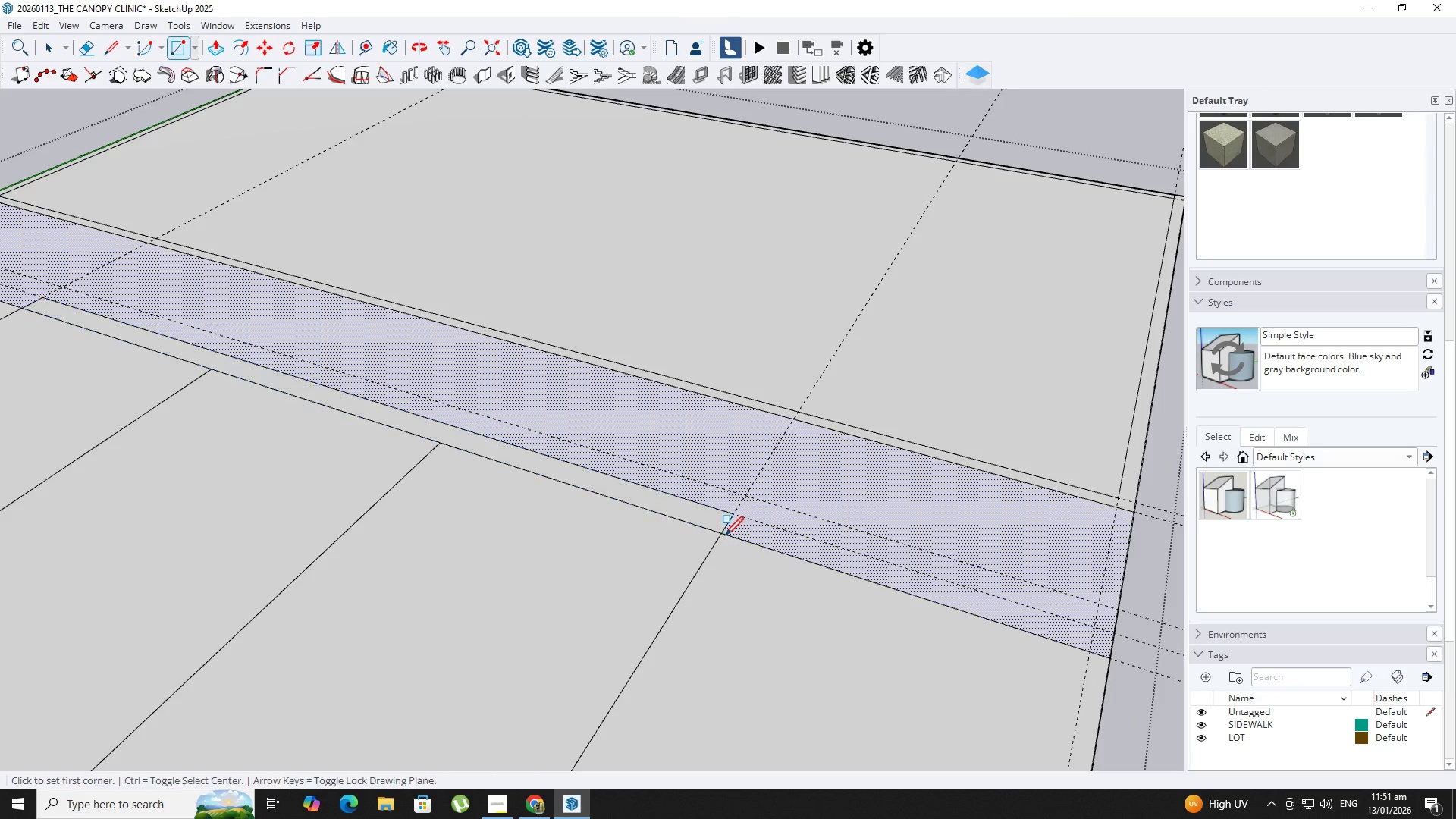 
key(Space)
 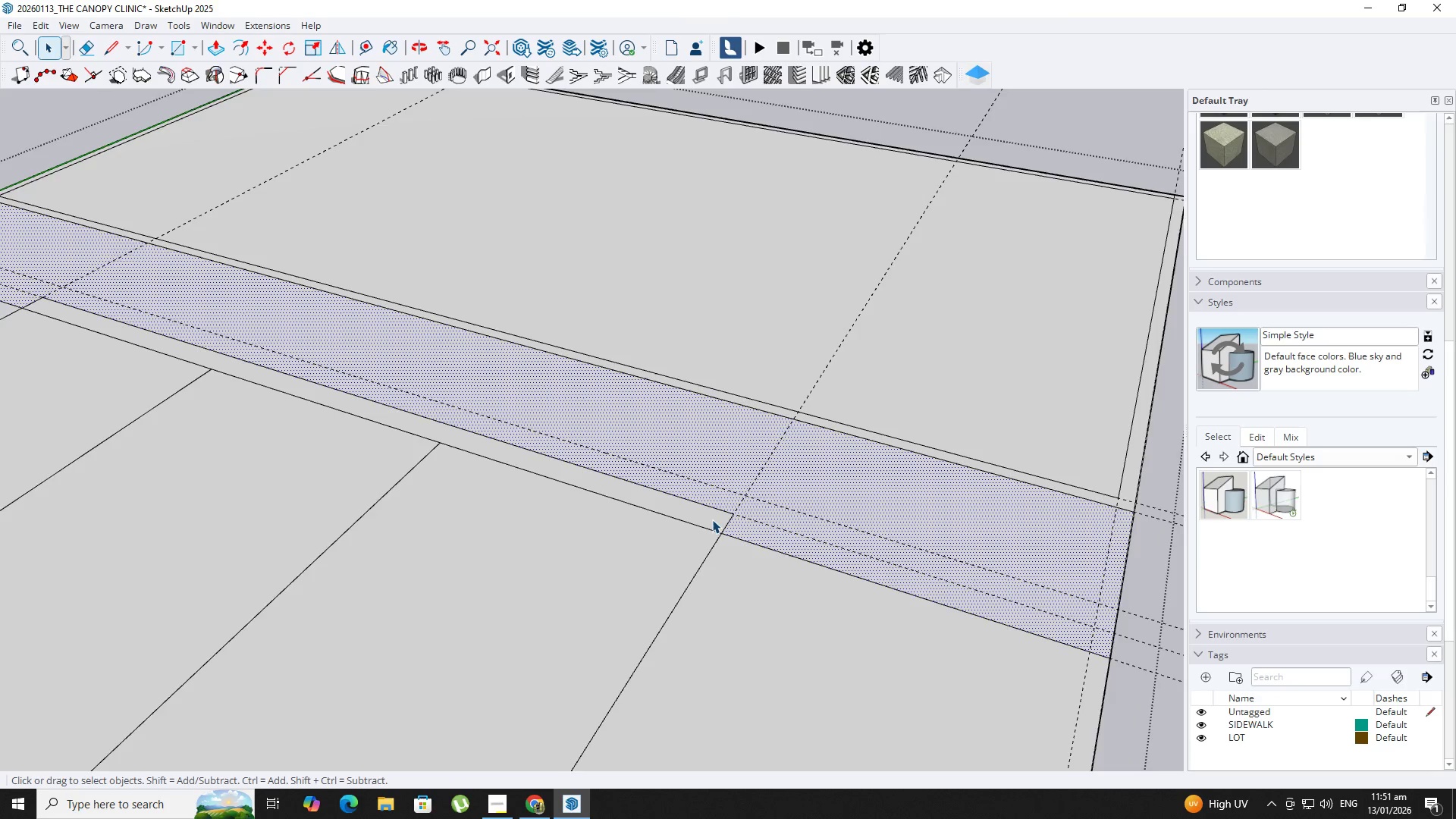 
left_click([712, 519])
 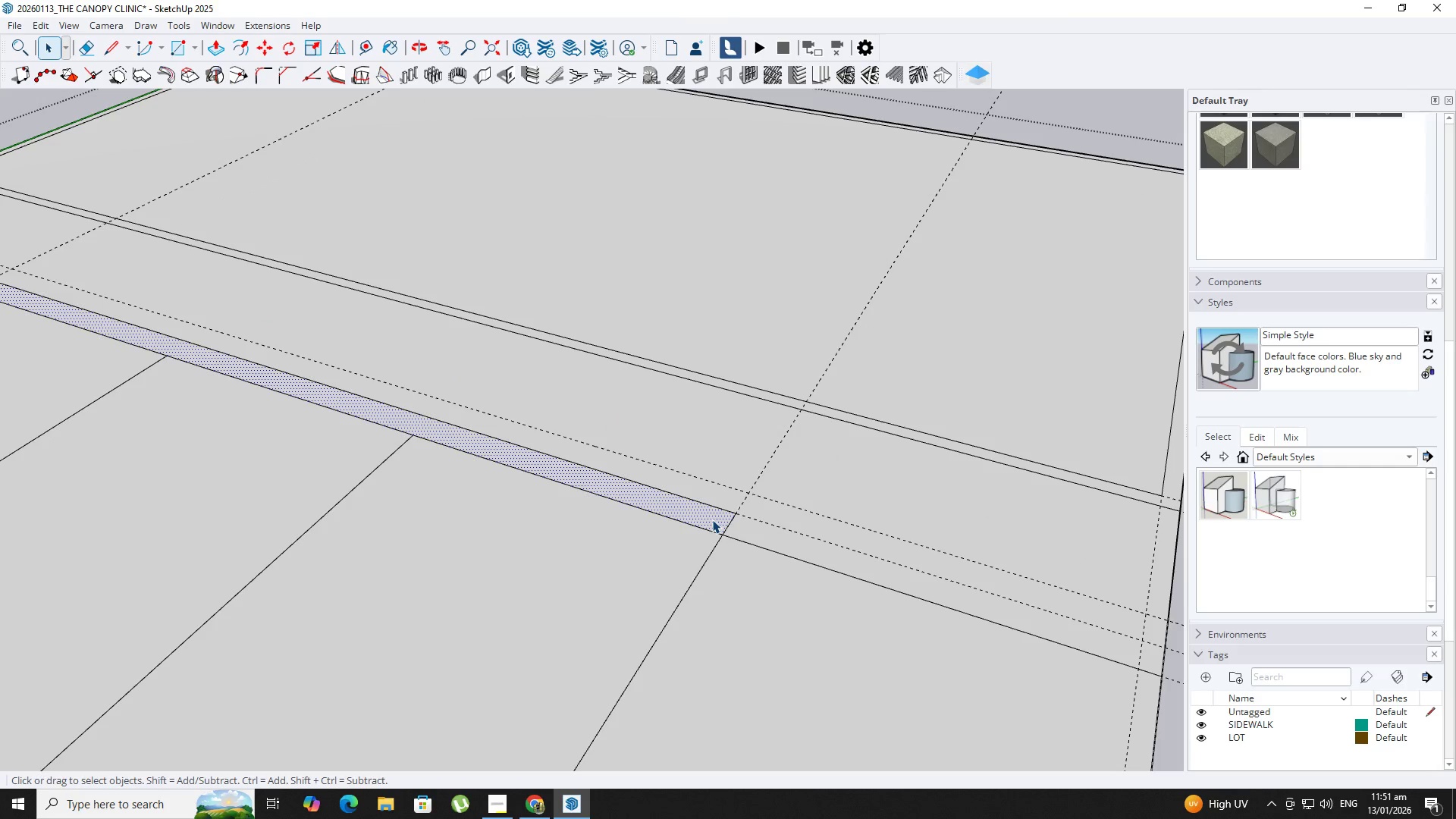 
scroll: coordinate [712, 519], scroll_direction: up, amount: 1.0
 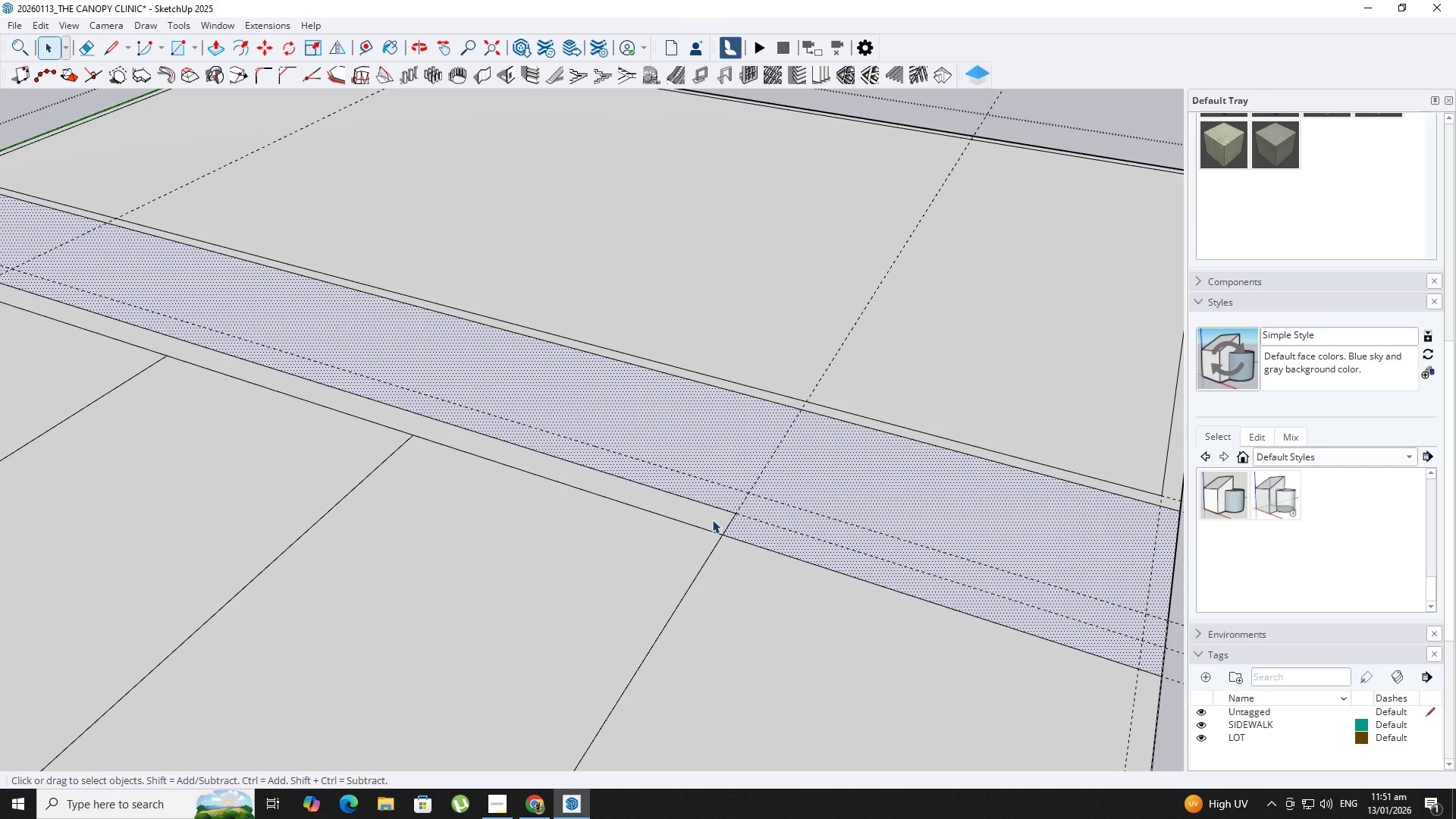 
double_click([712, 519])
 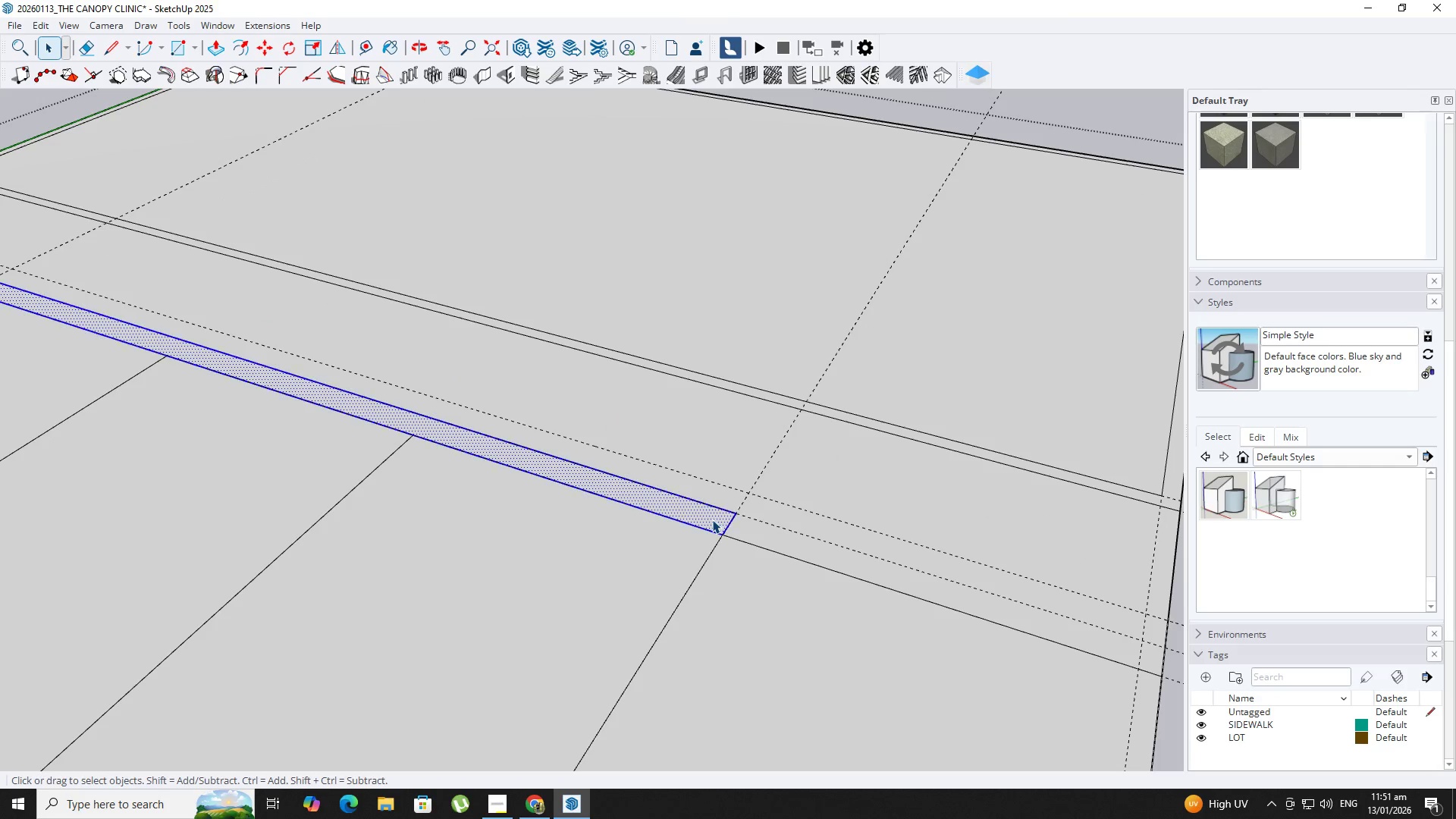 
triple_click([712, 519])
 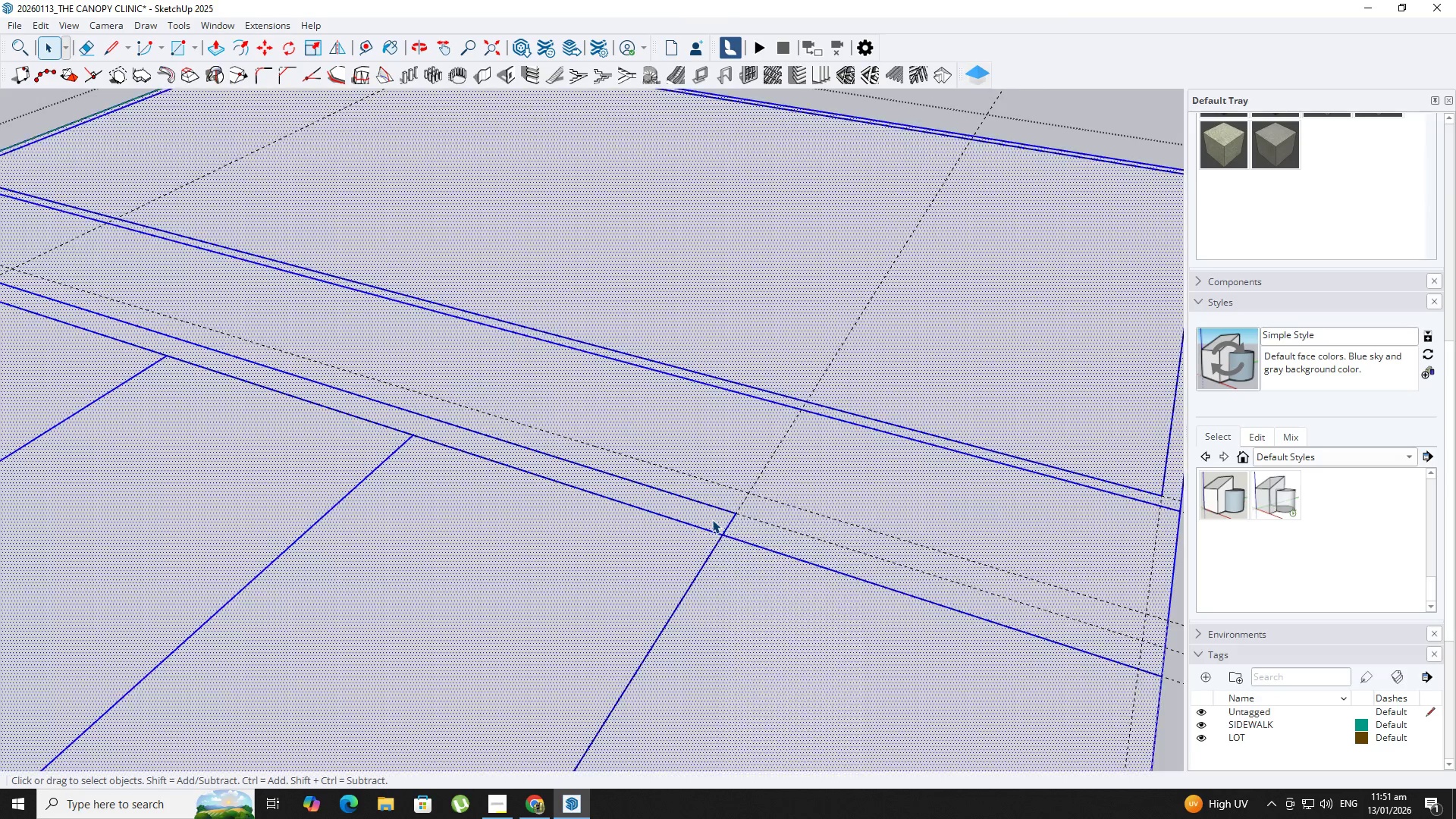 
right_click([712, 519])
 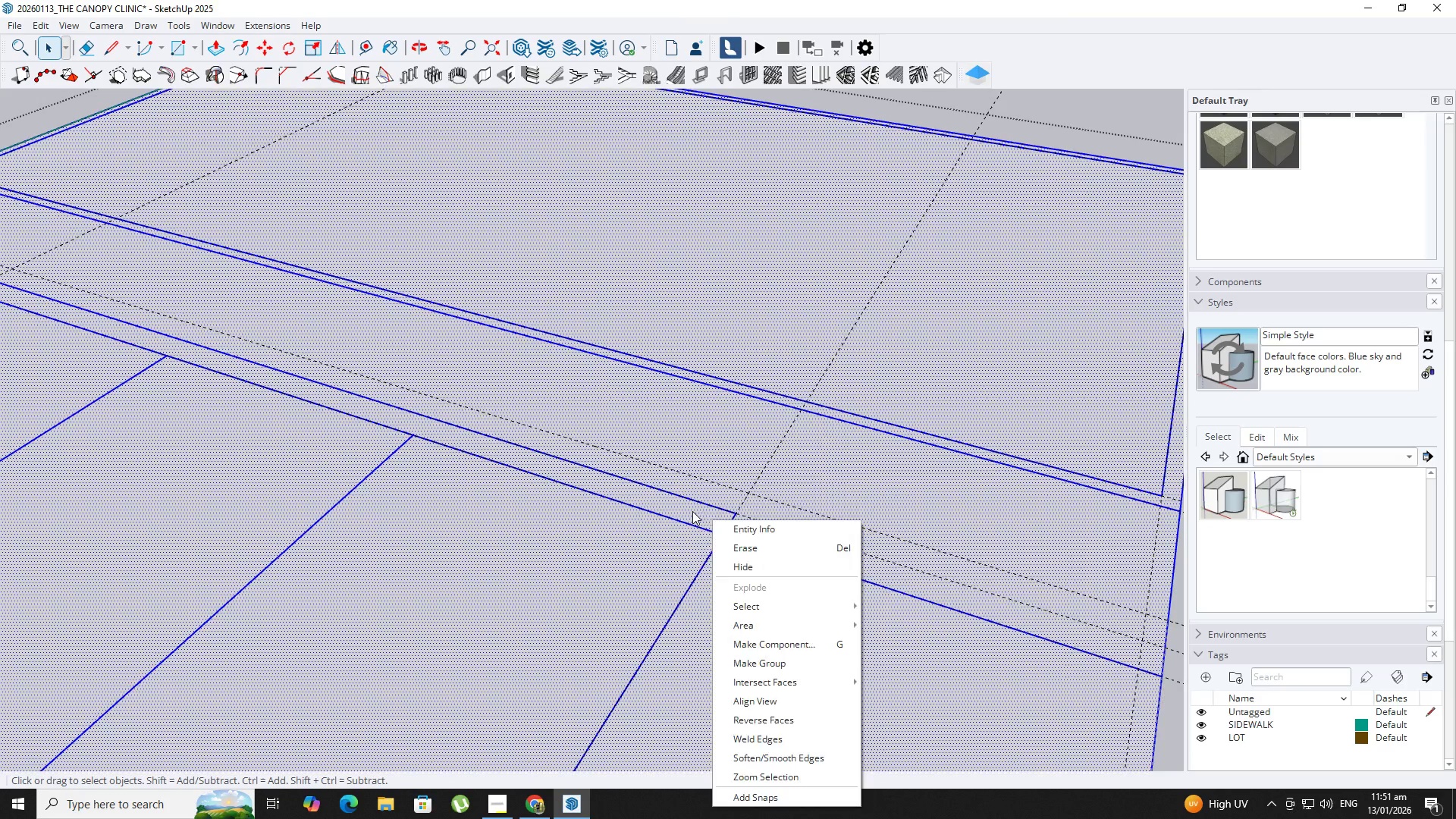 
double_click([692, 511])
 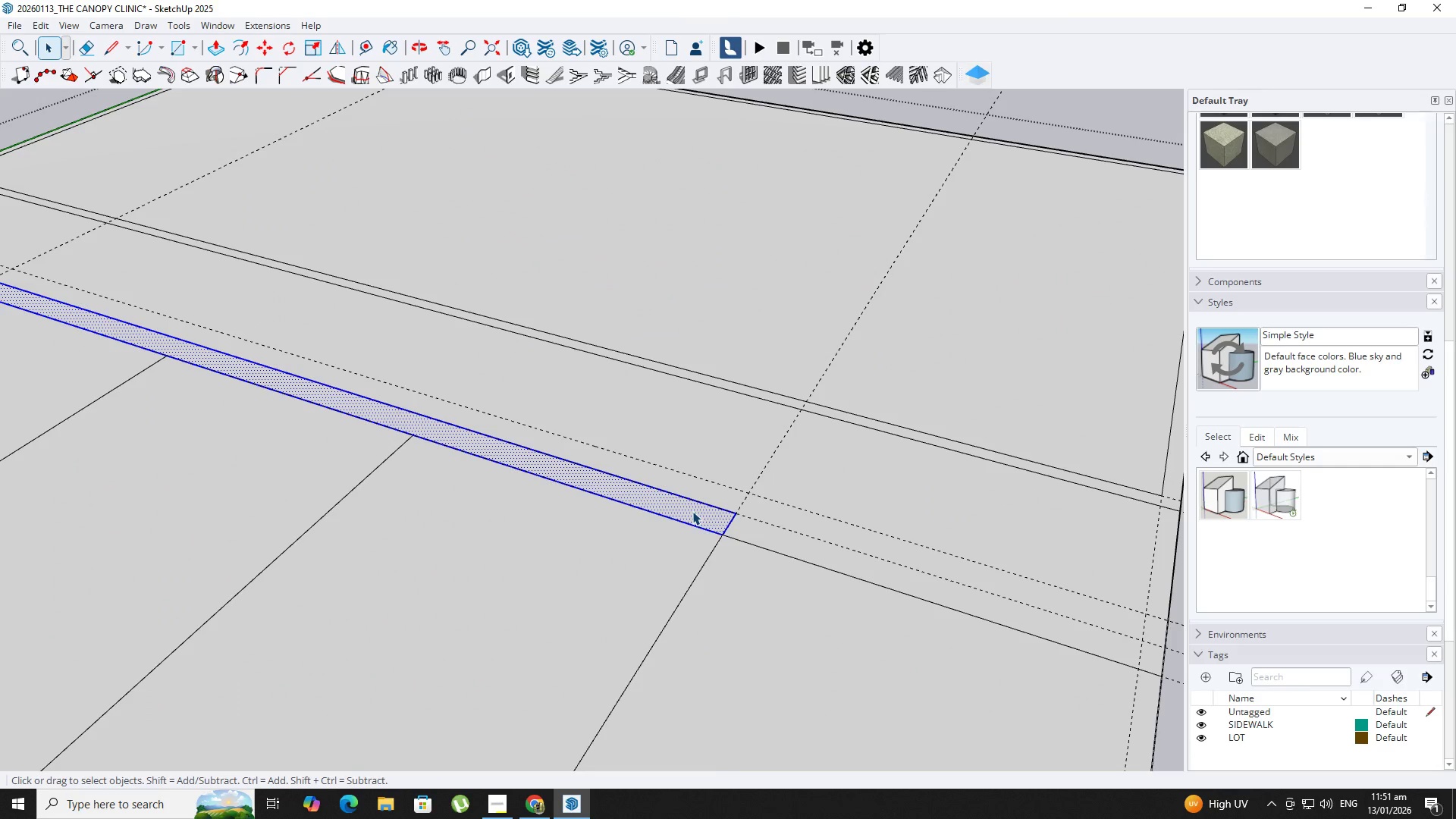 
right_click([692, 511])
 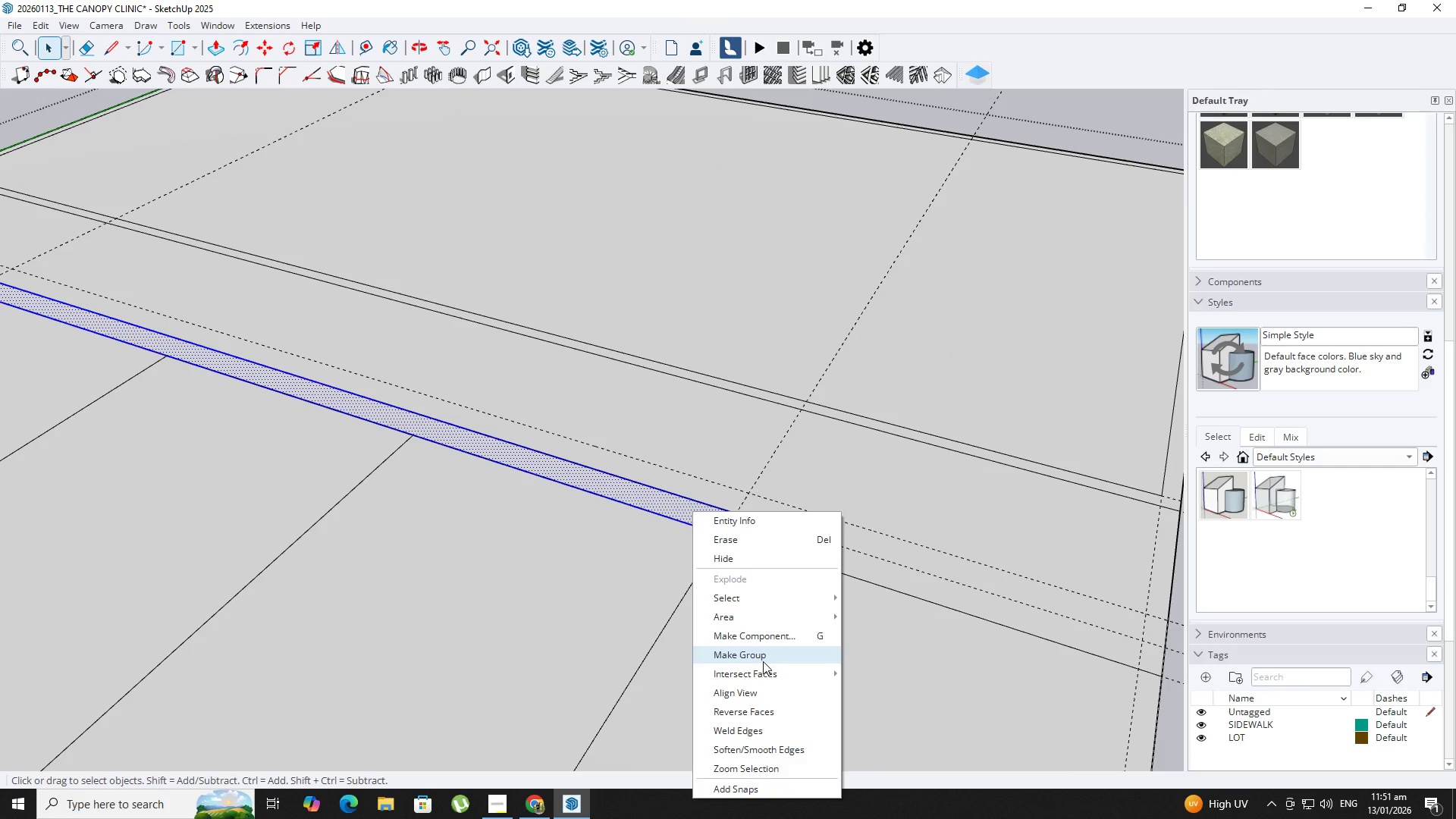 
left_click([755, 640])
 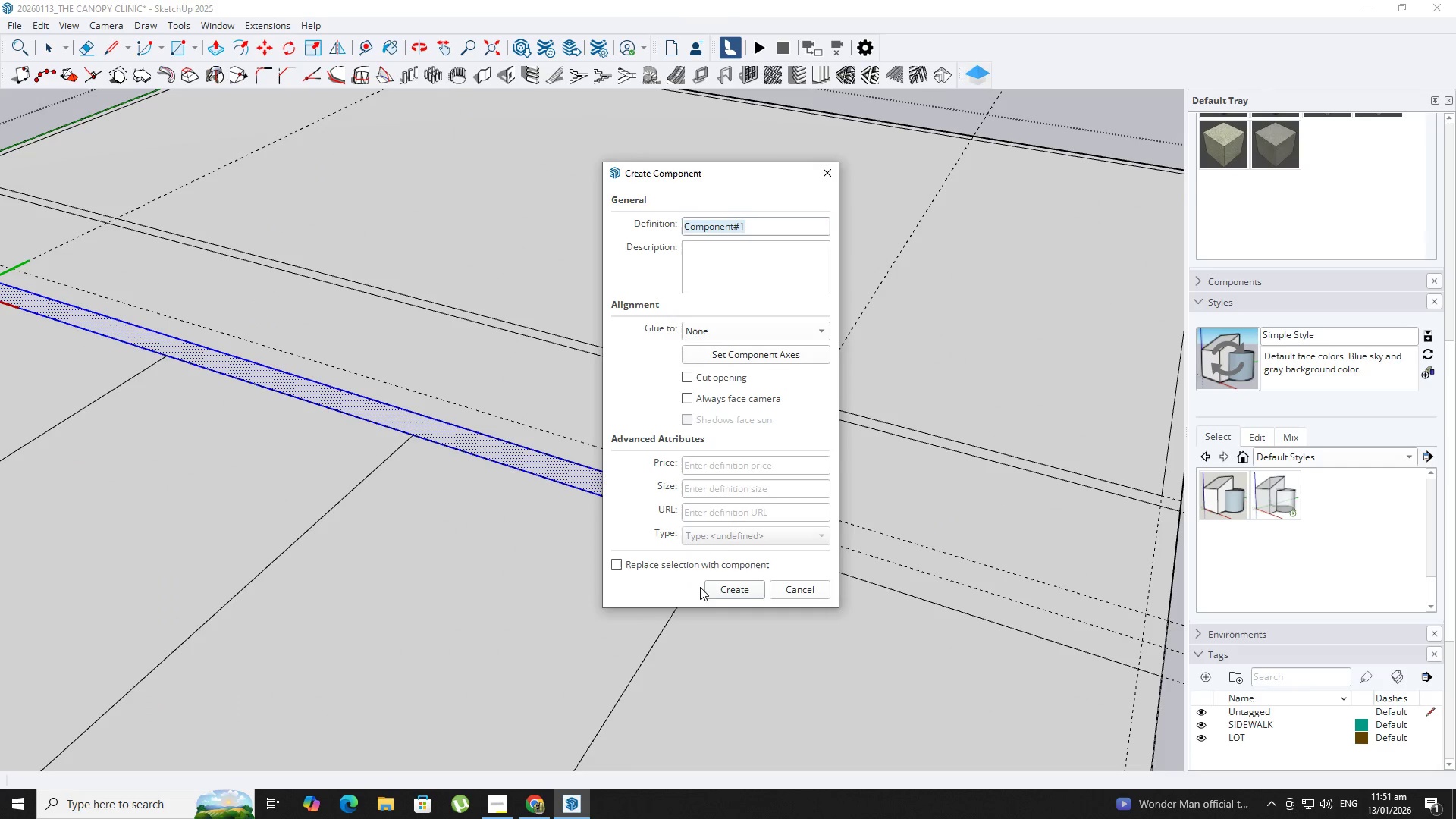 
left_click([740, 594])
 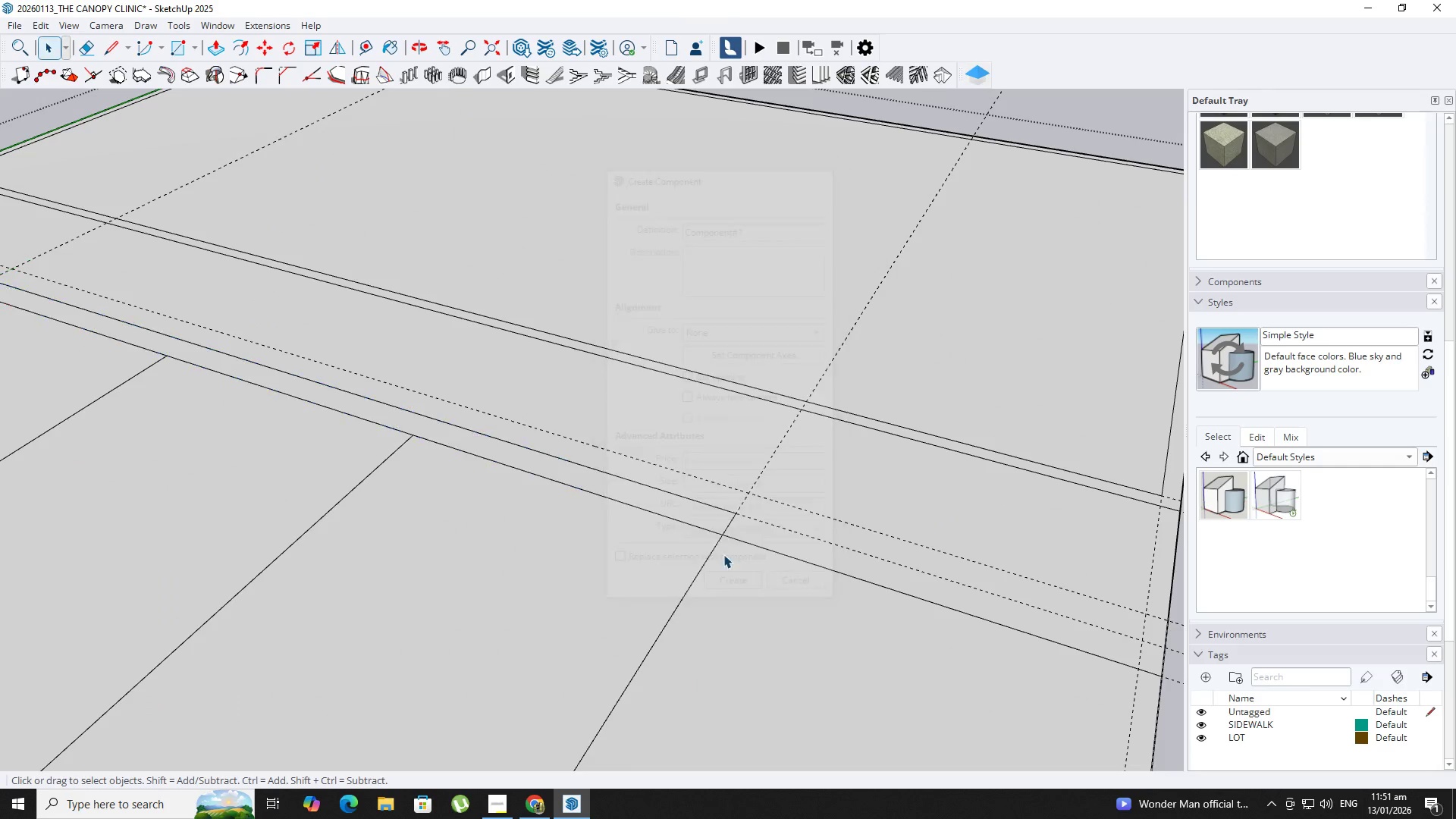 
key(M)
 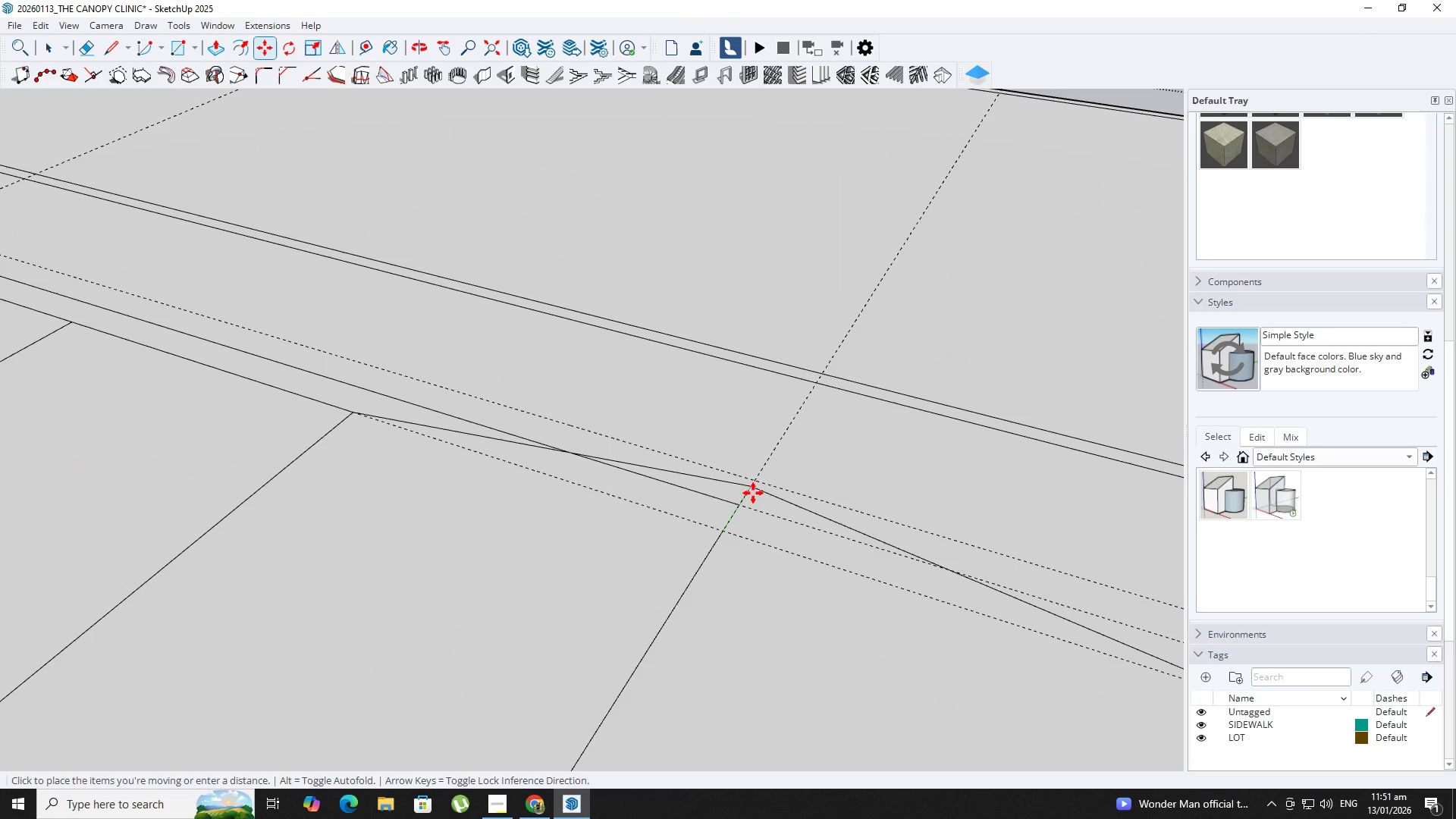 
scroll: coordinate [720, 552], scroll_direction: up, amount: 2.0
 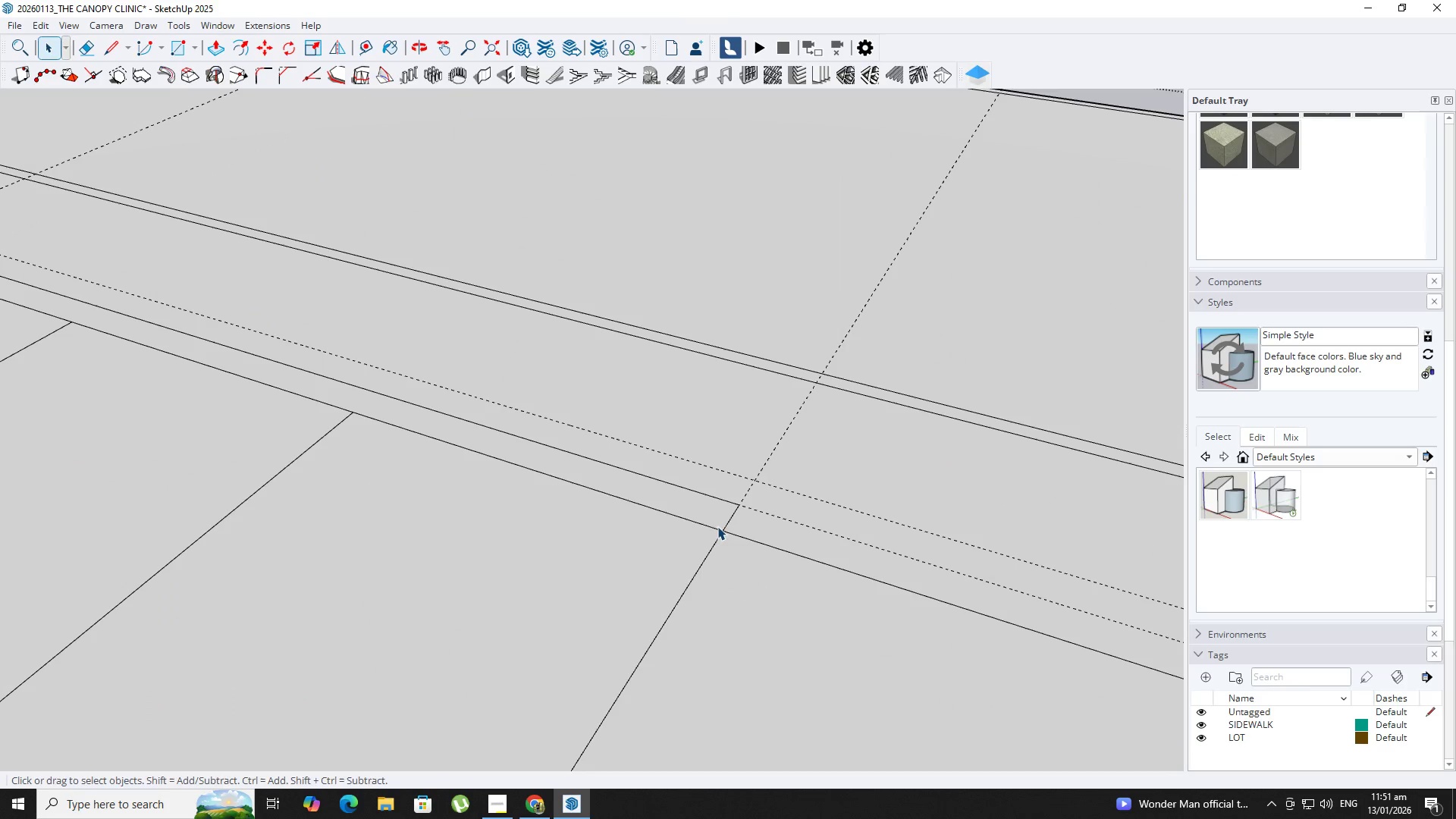 
key(Space)
 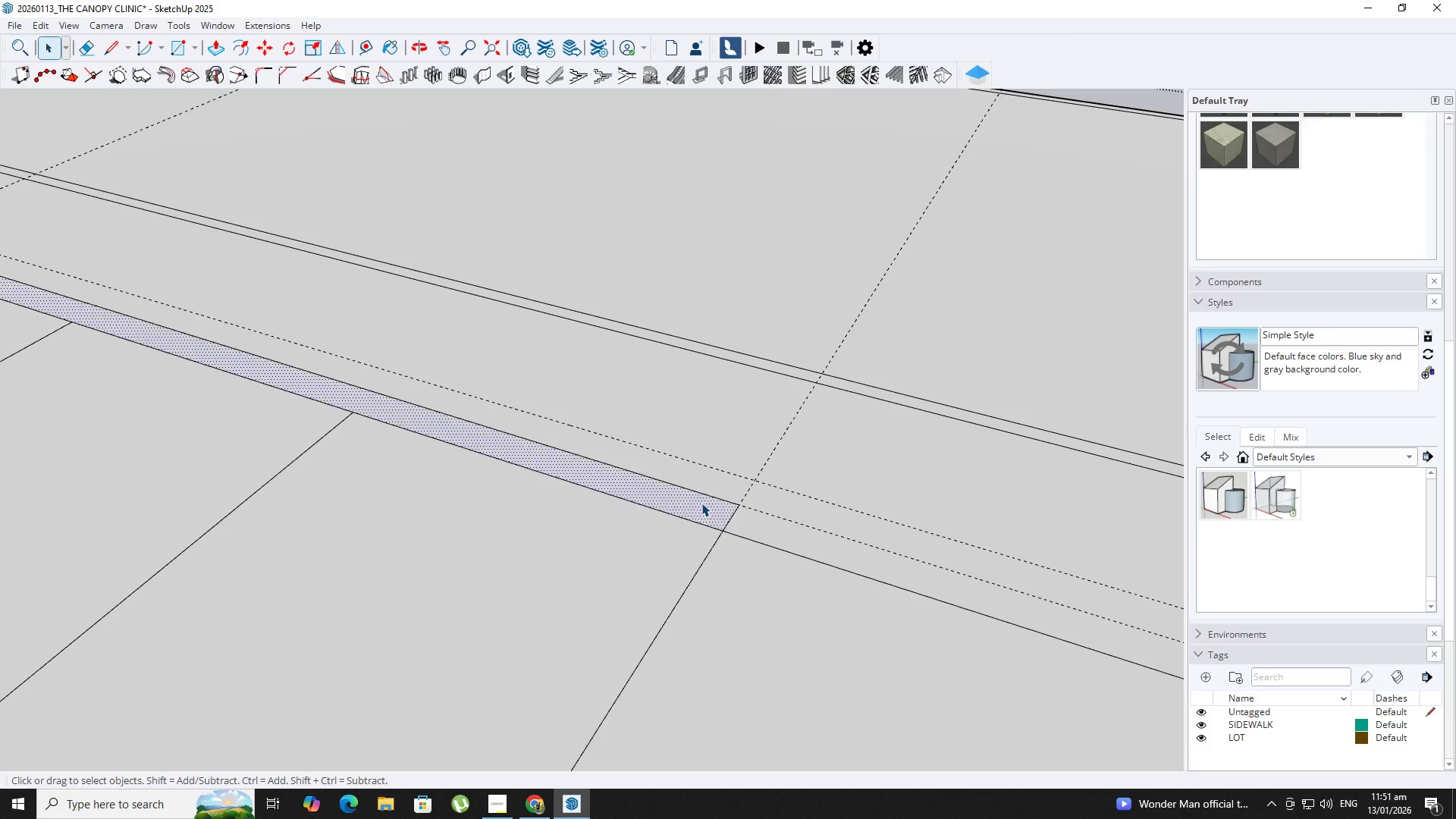 
key(M)
 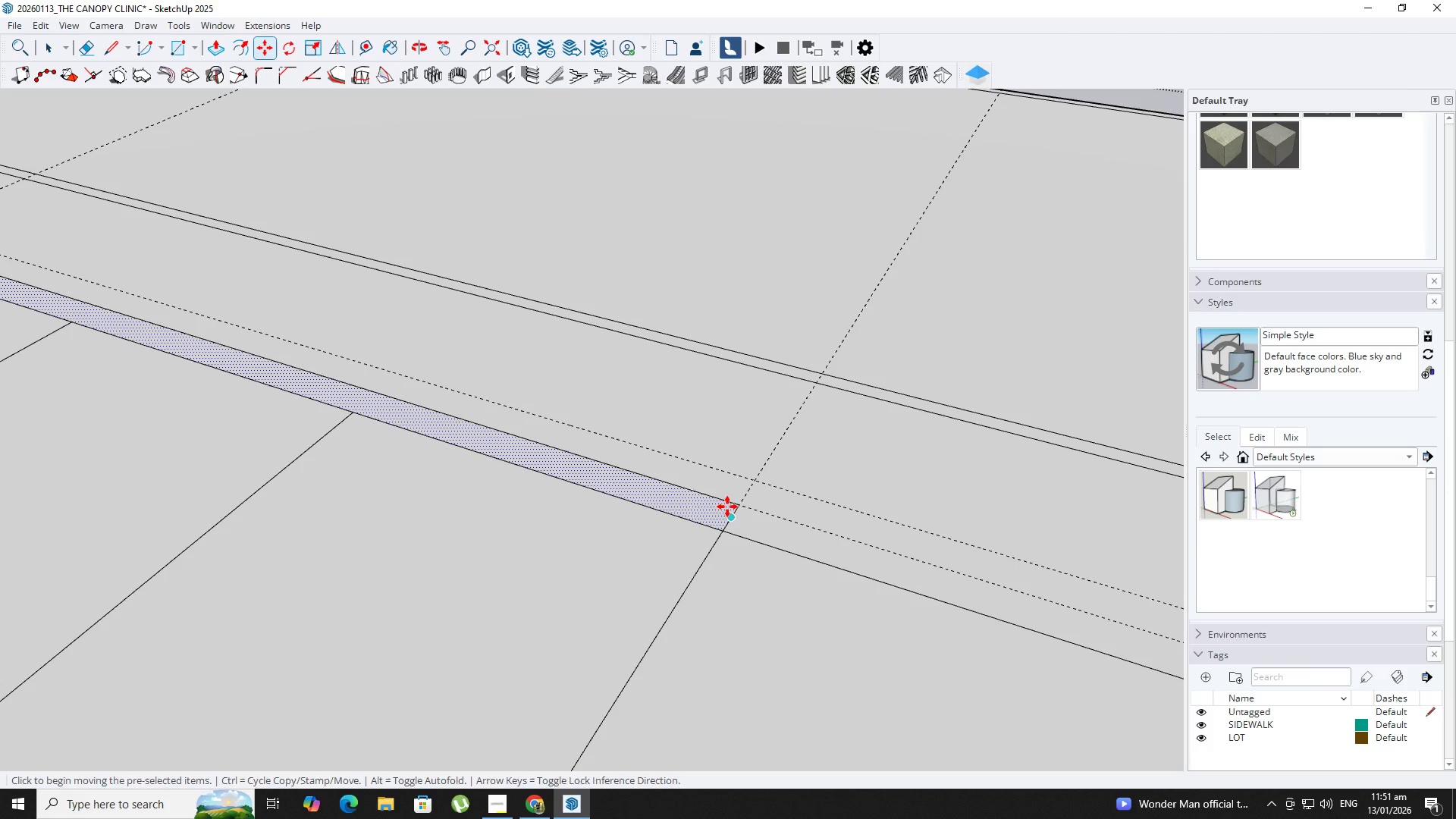 
key(Space)
 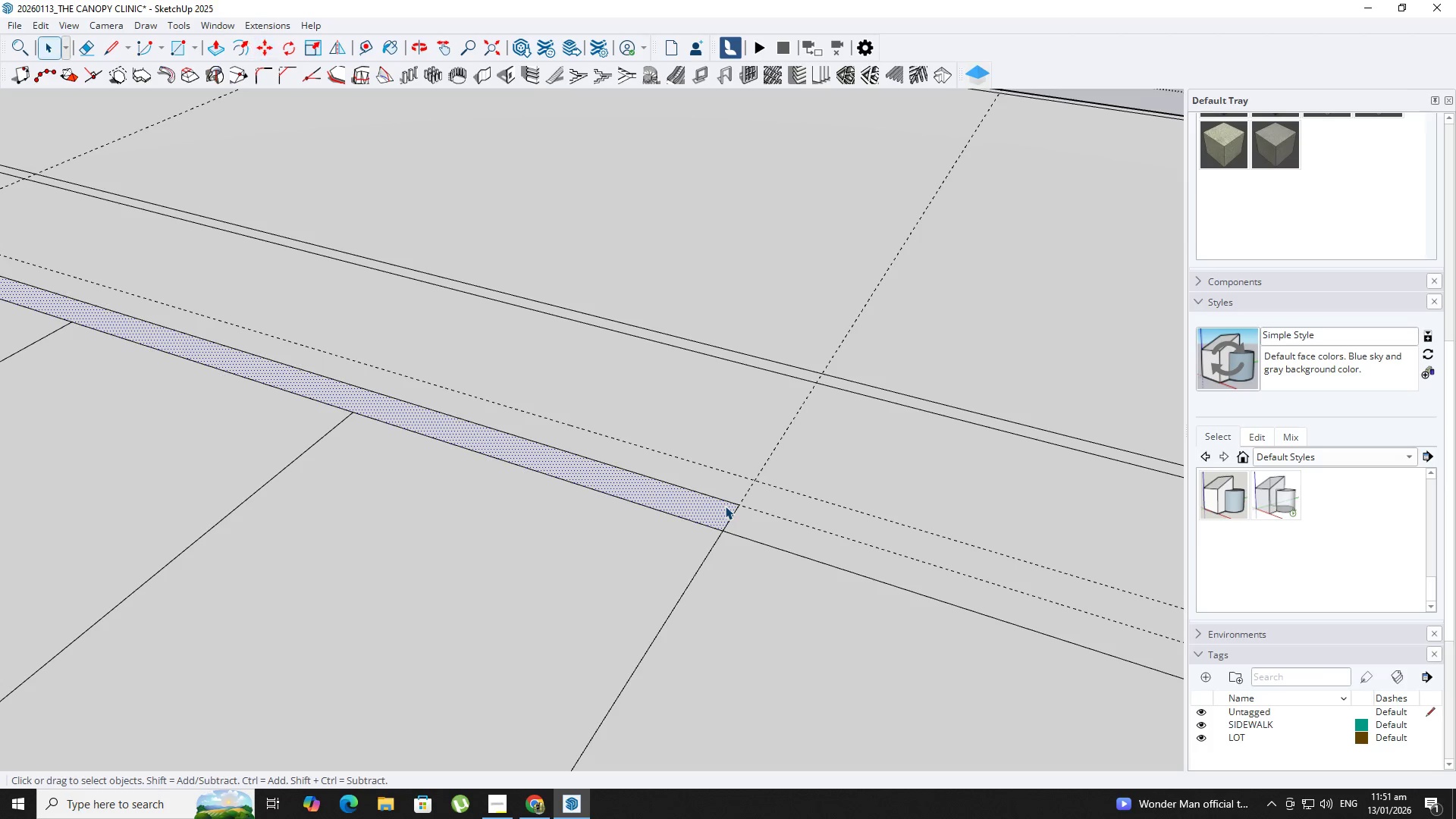 
double_click([724, 506])
 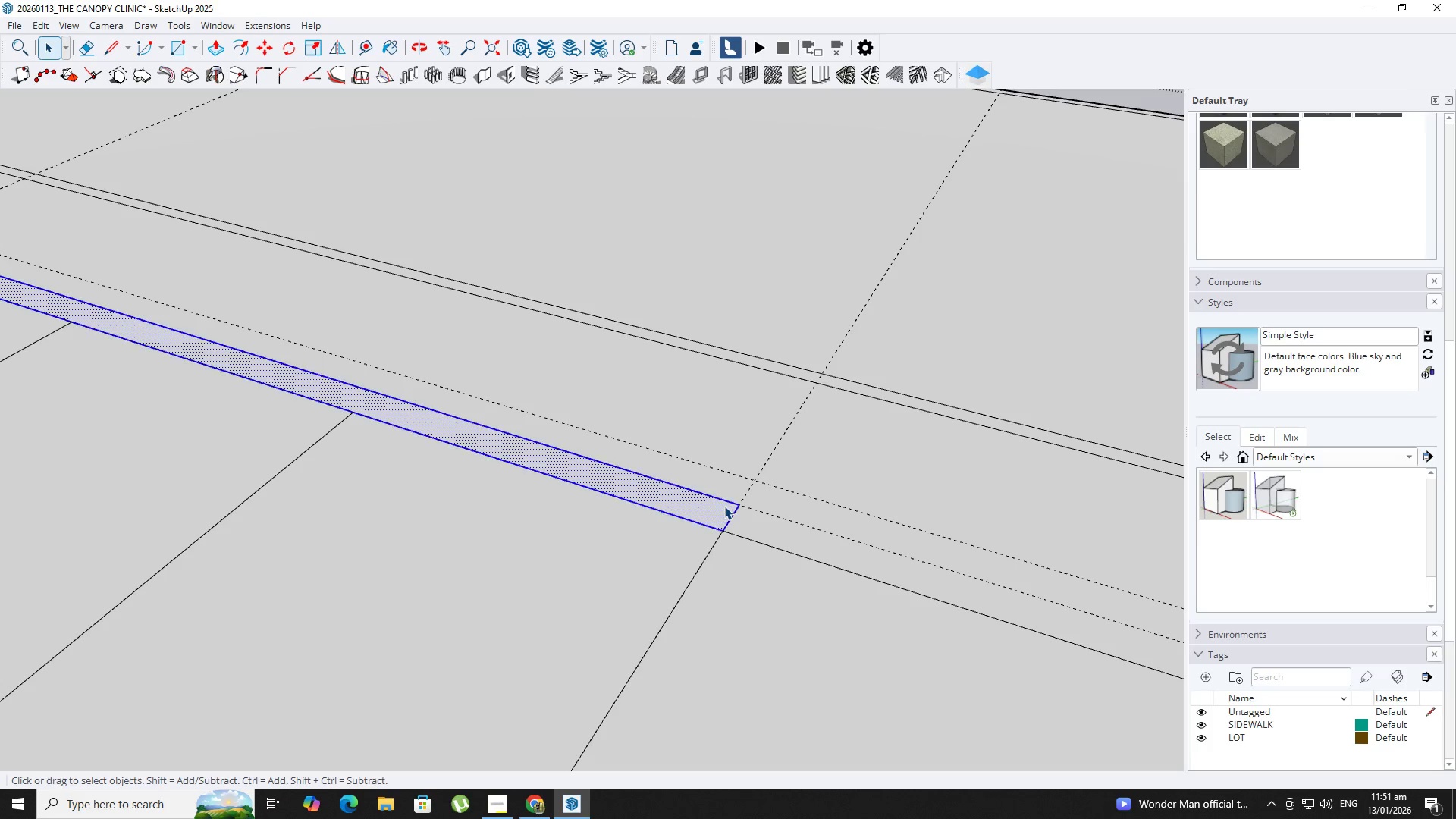 
right_click([724, 506])
 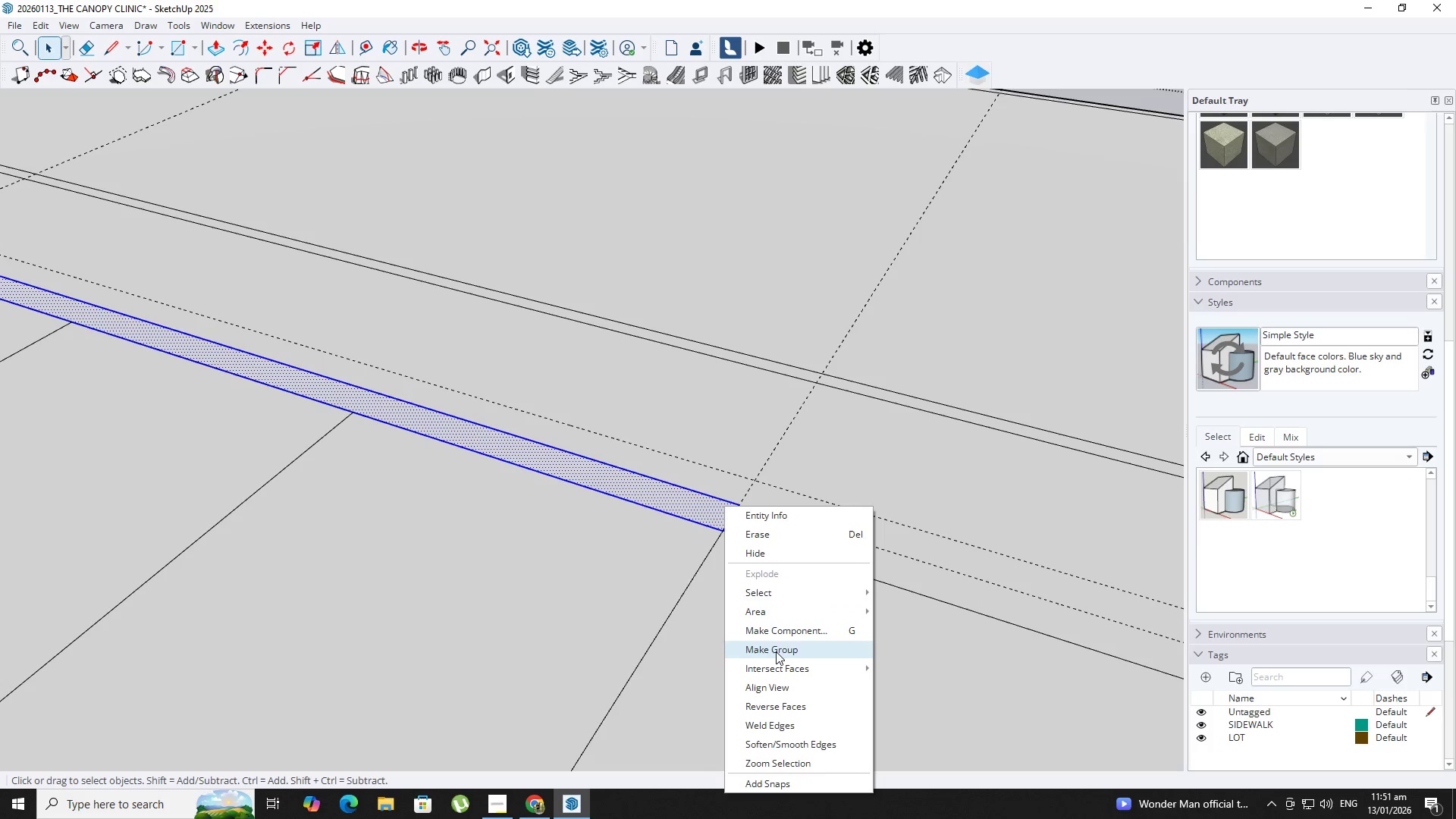 
left_click([776, 651])
 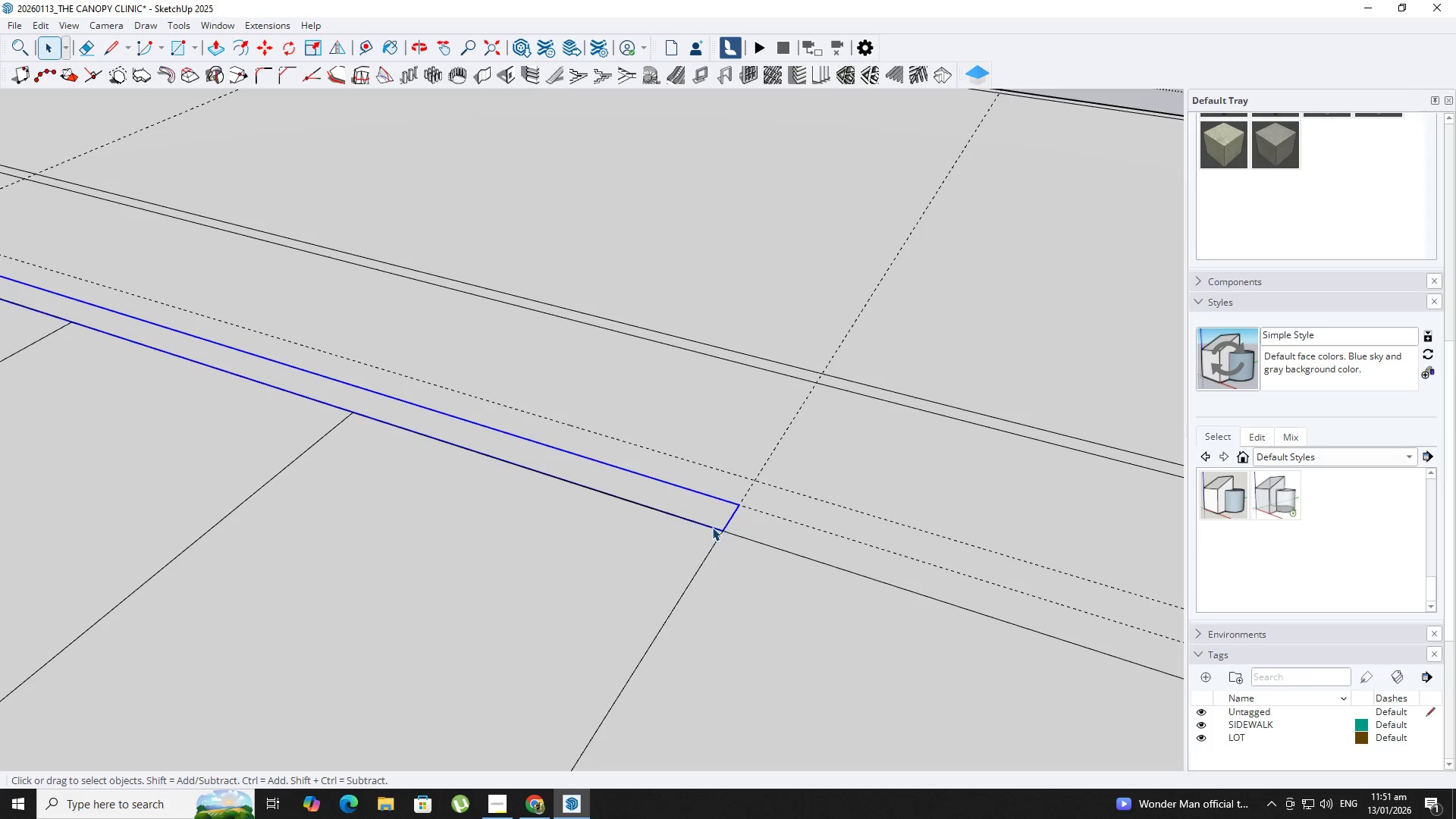 
right_click([711, 503])
 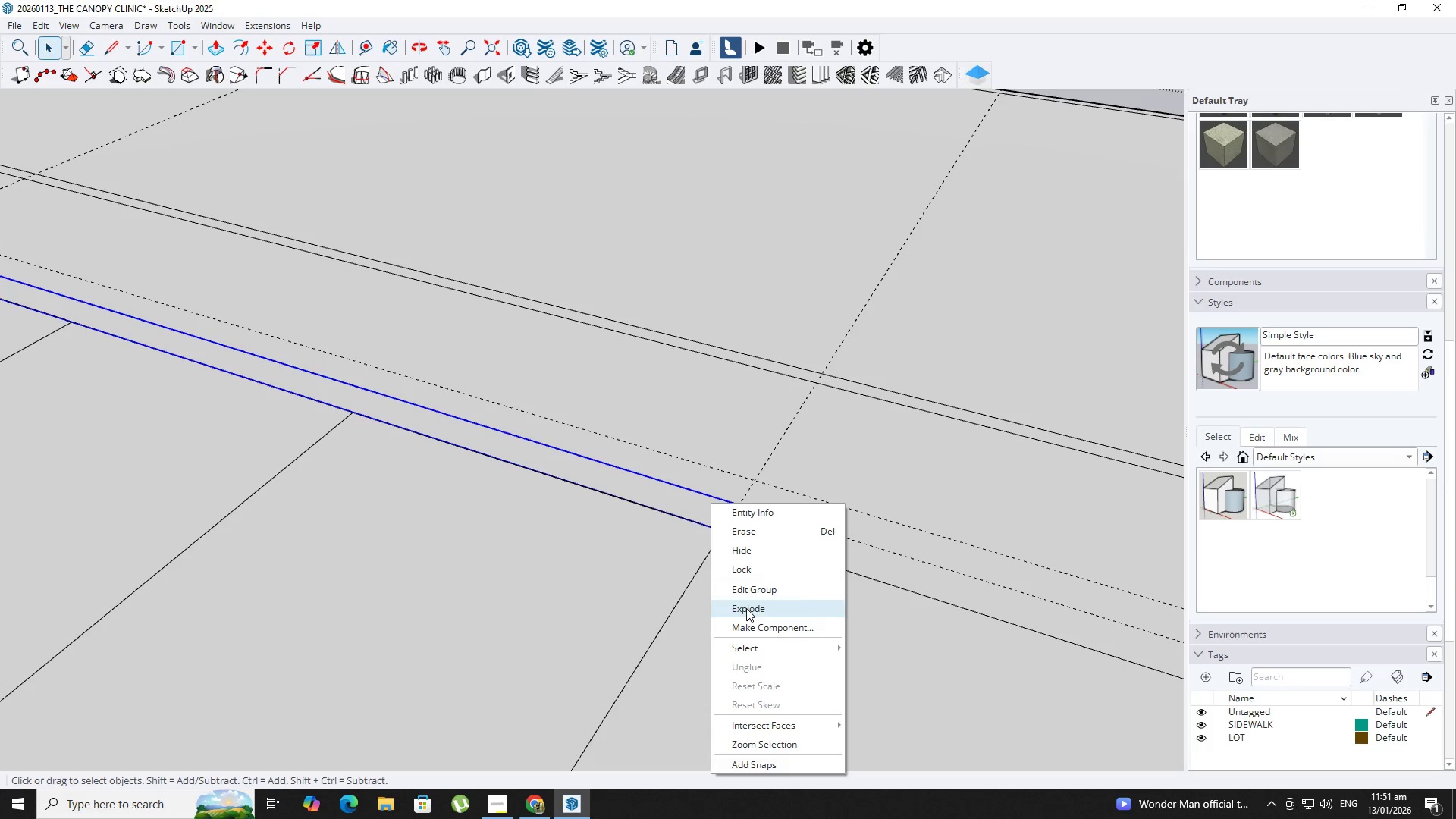 
left_click([755, 626])
 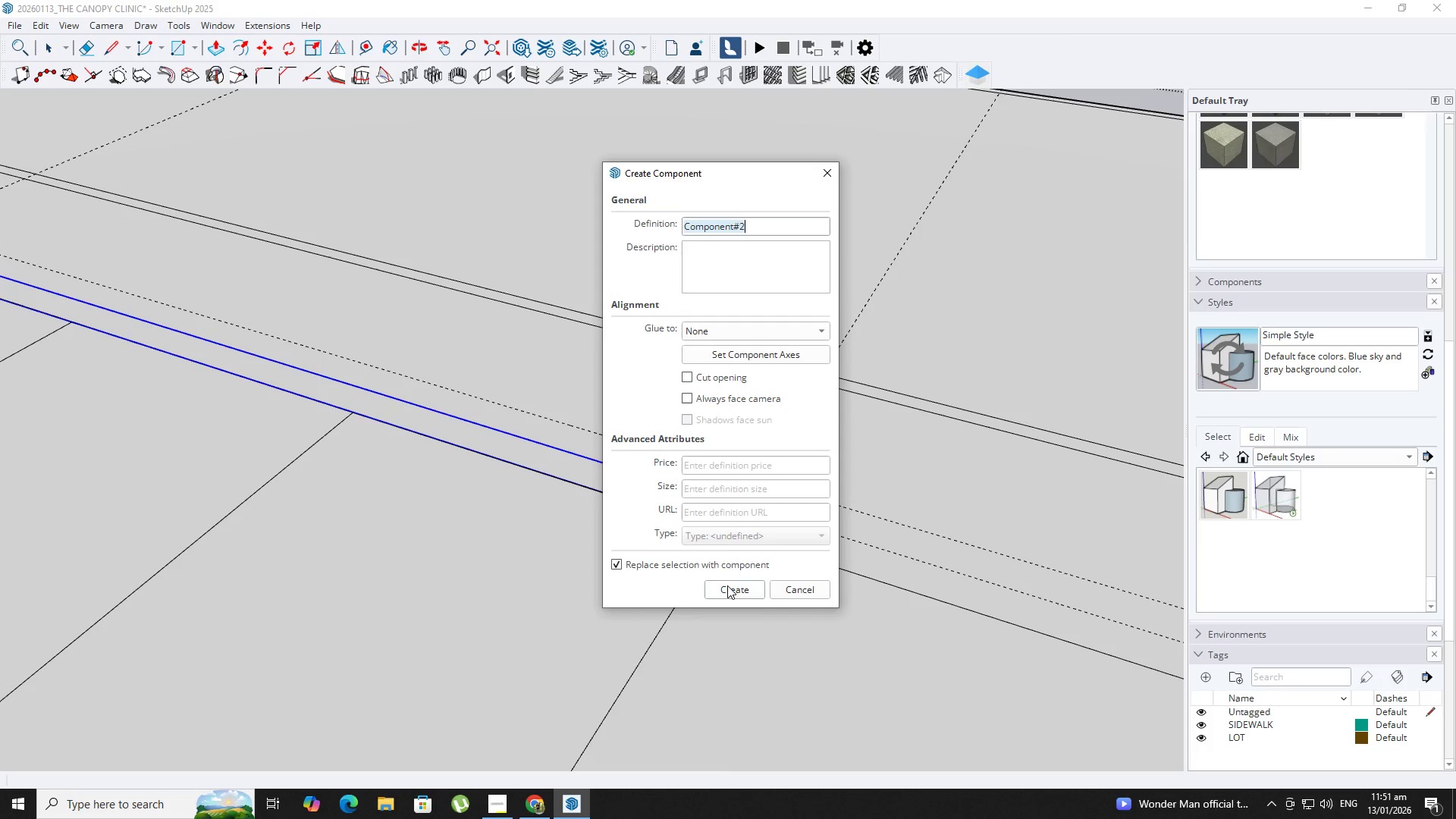 
left_click([727, 585])
 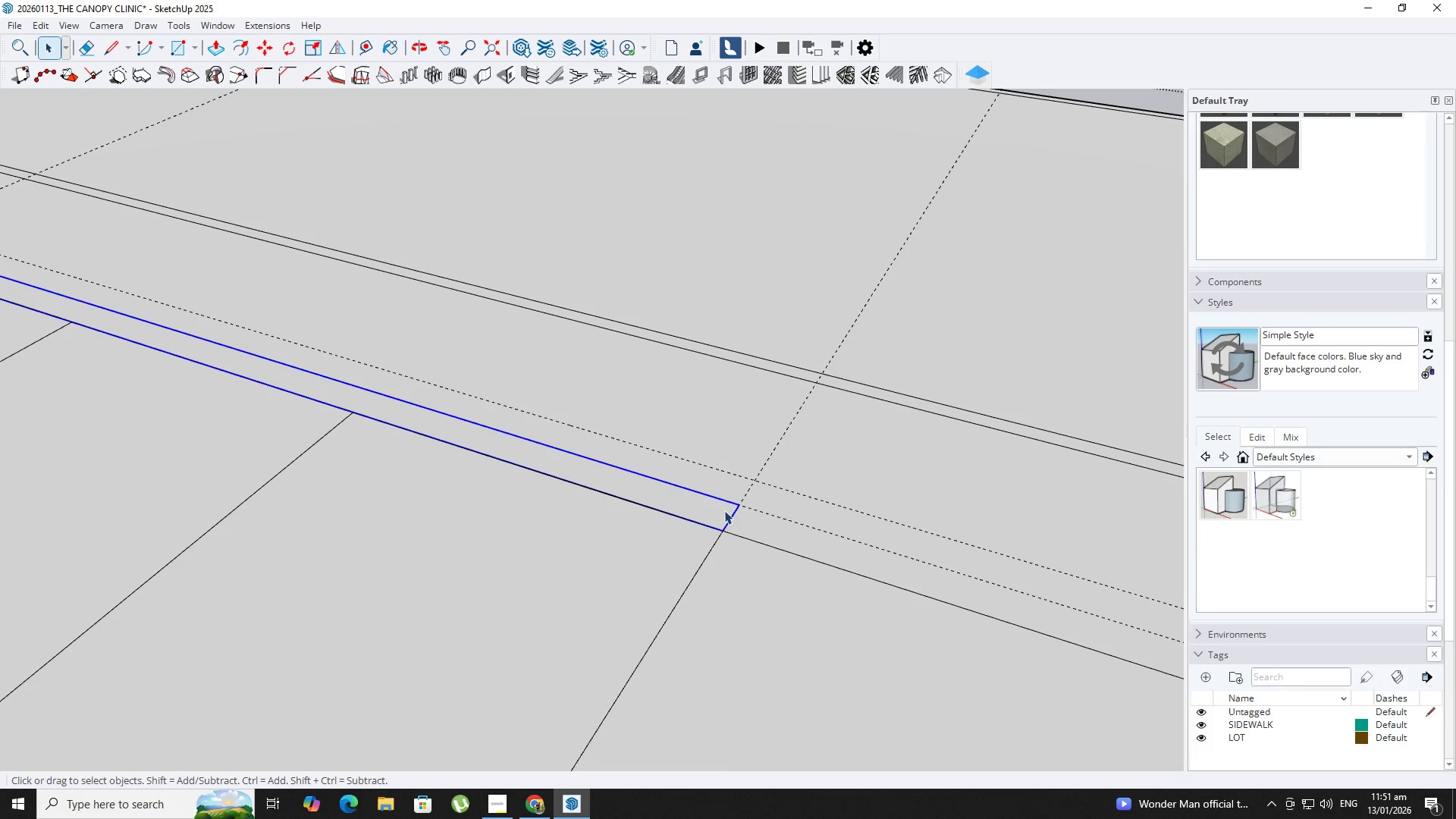 
key(M)
 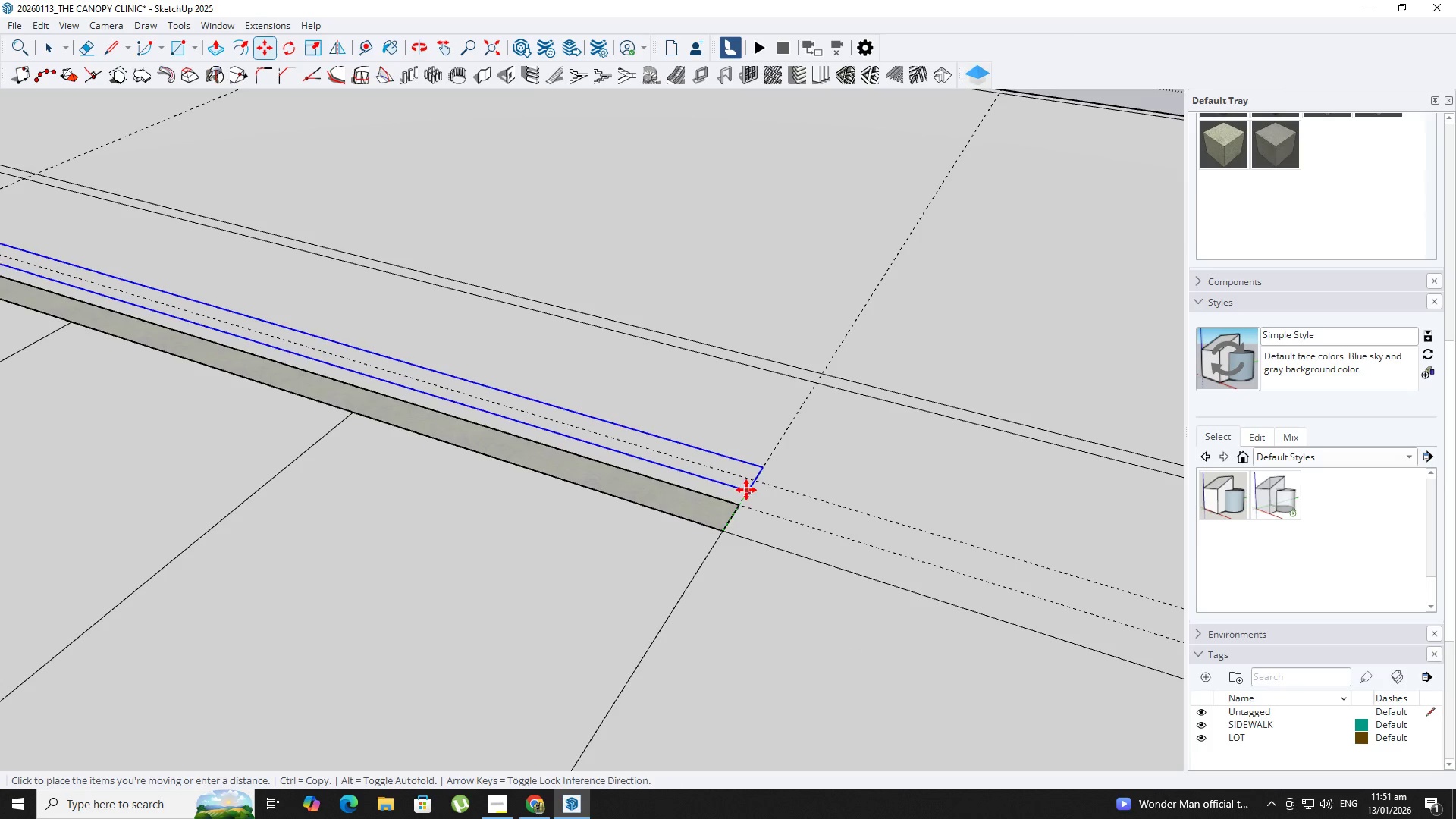 
left_click([743, 502])
 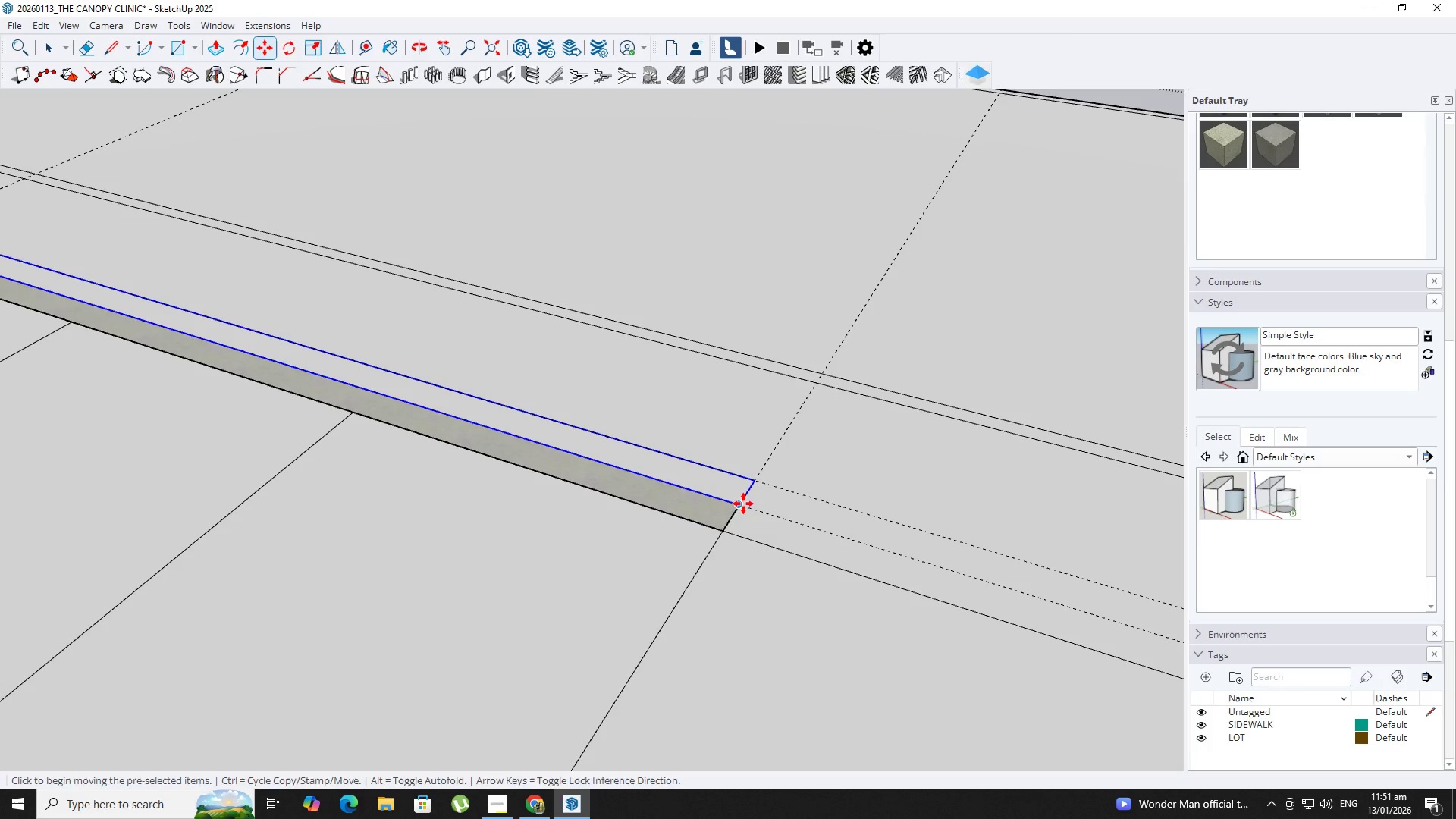 
key(Space)
 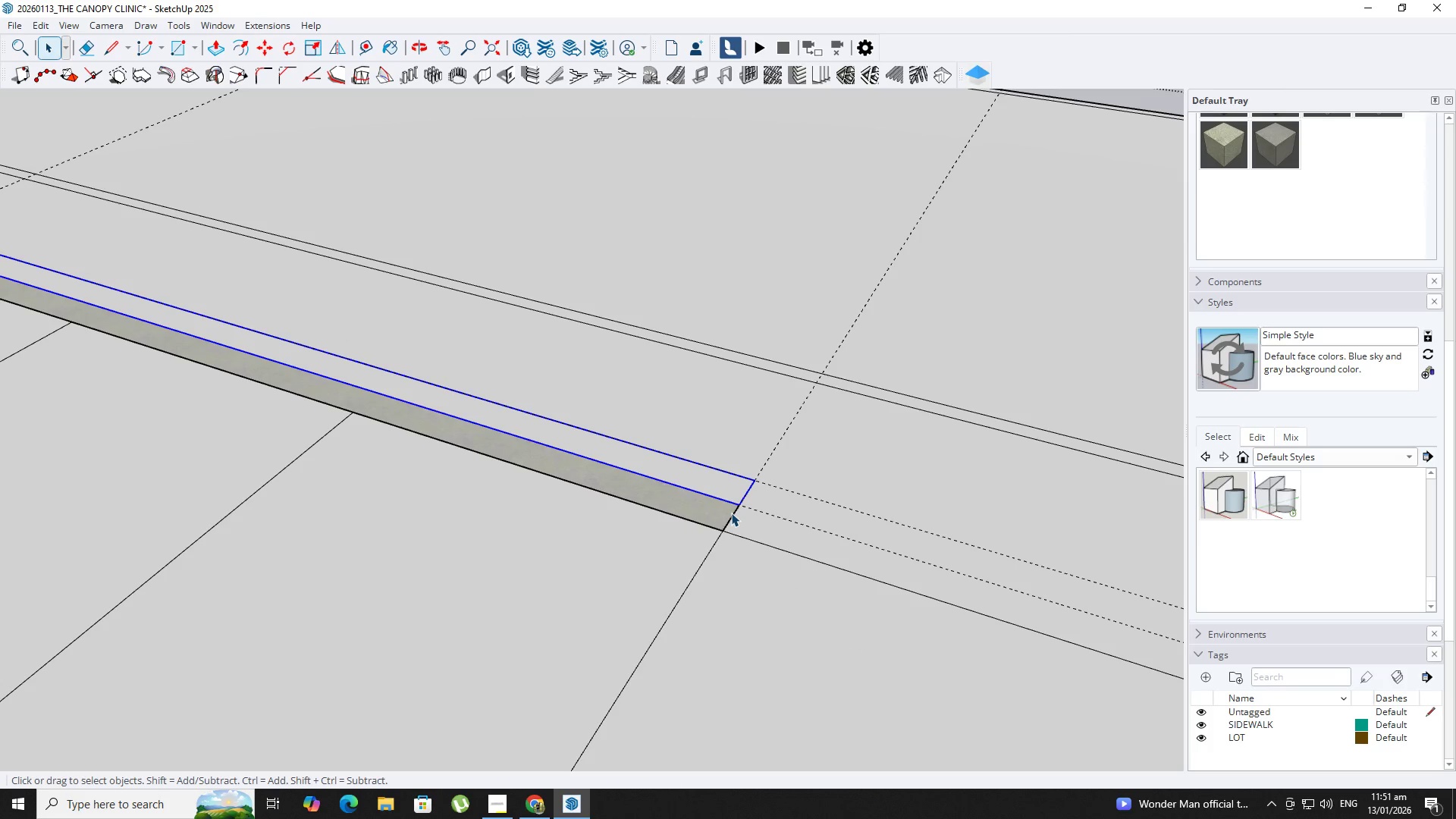 
key(L)
 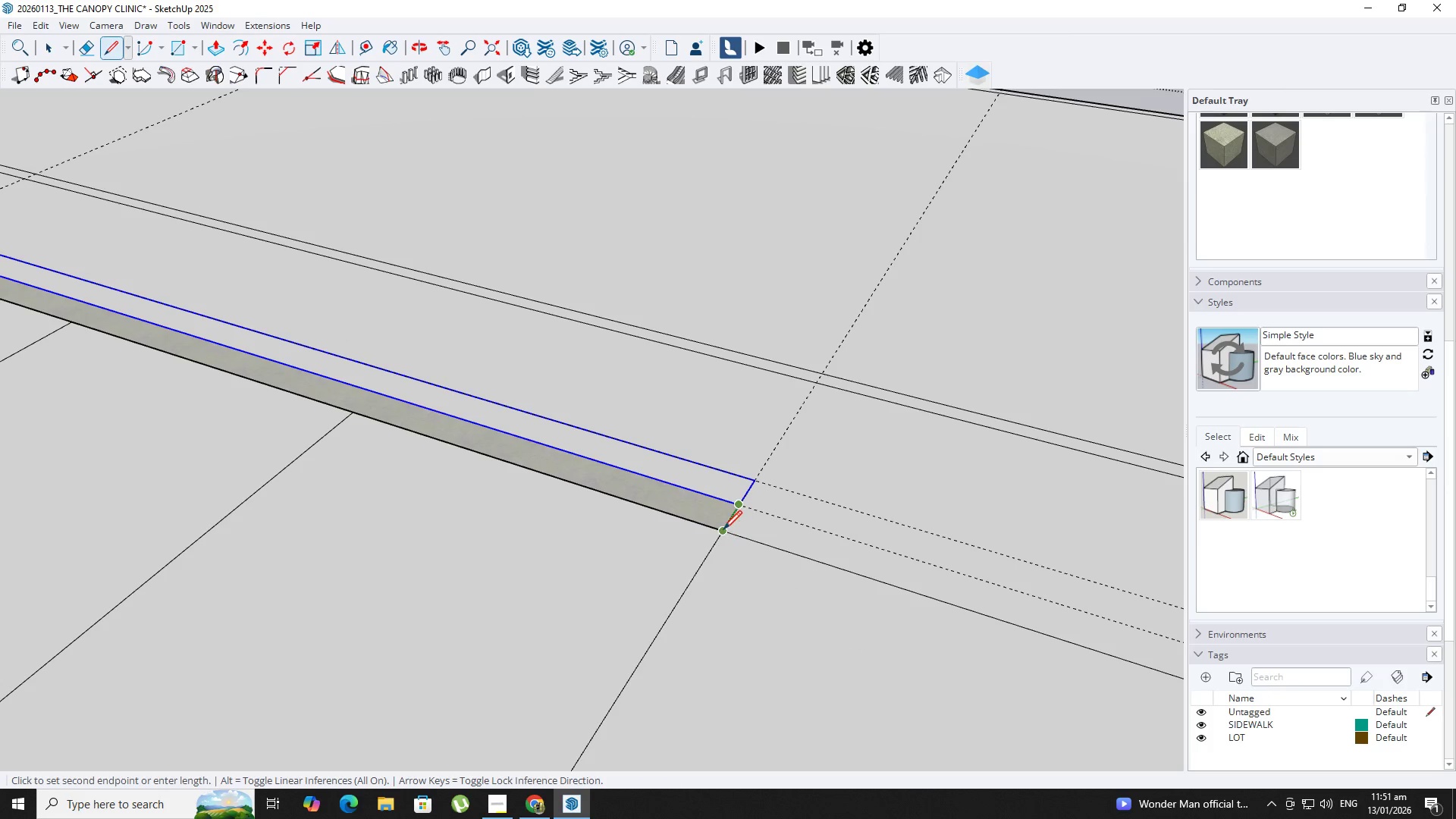 
left_click([719, 530])
 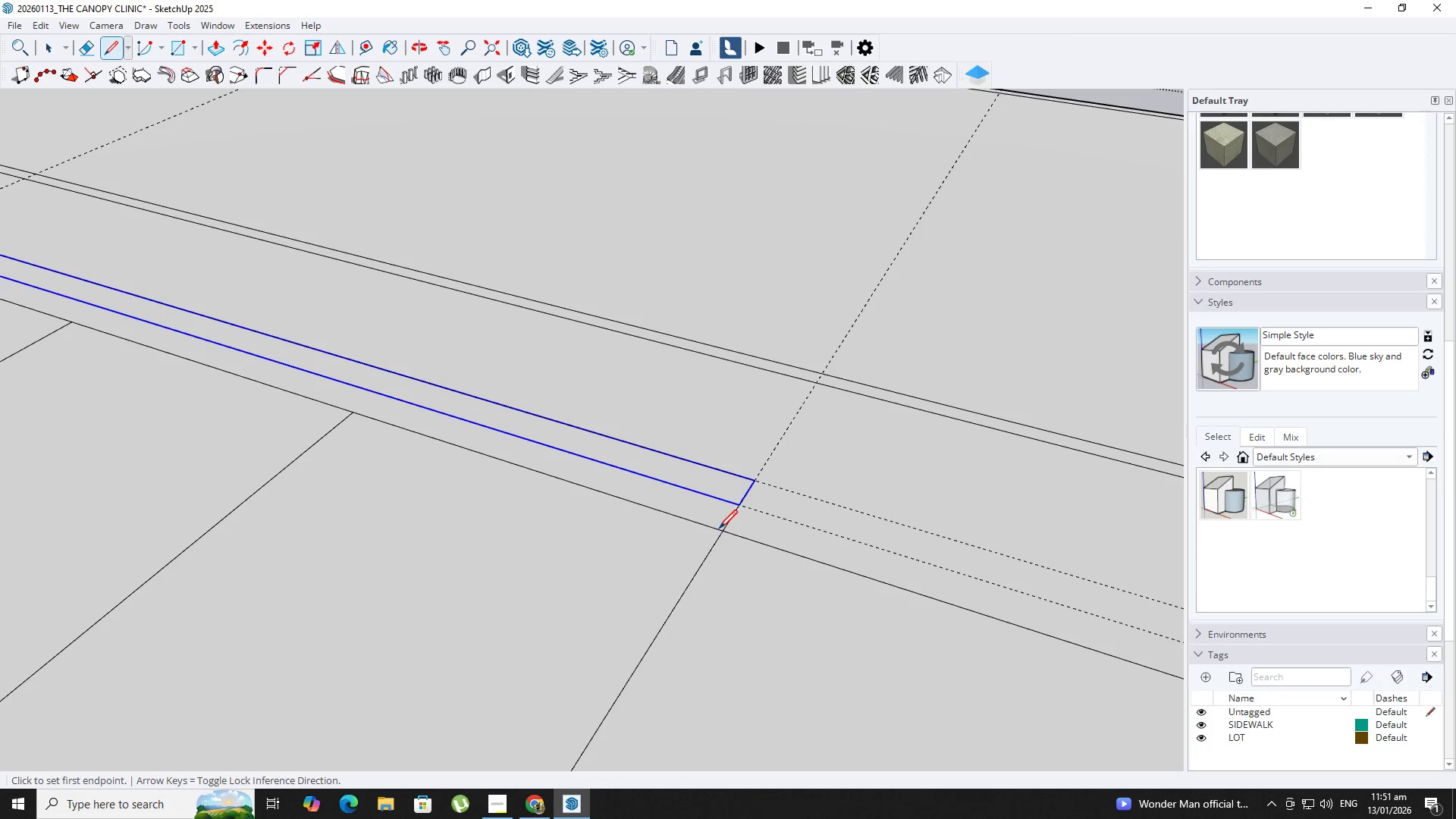 
key(Space)
 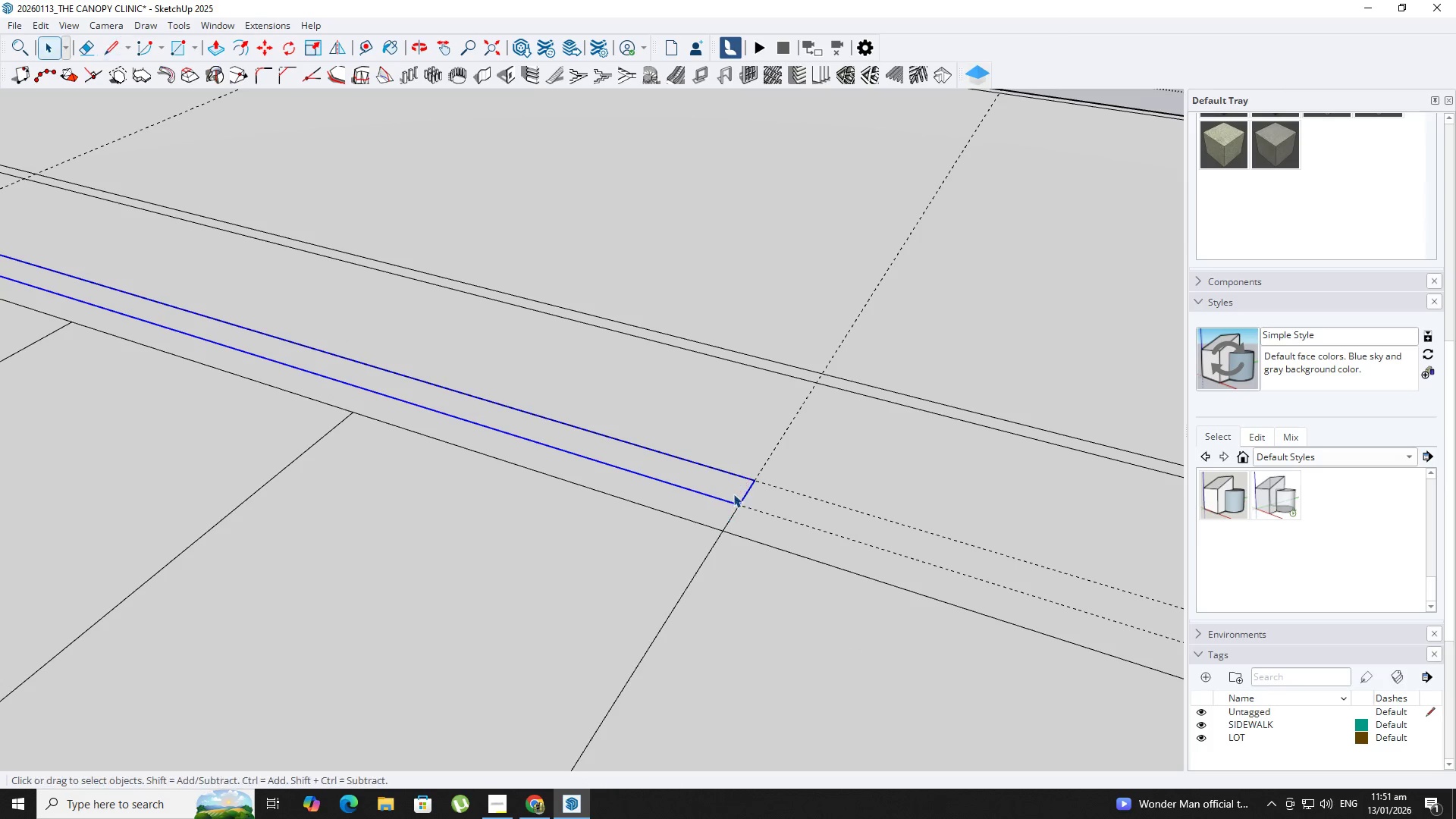 
left_click([733, 494])
 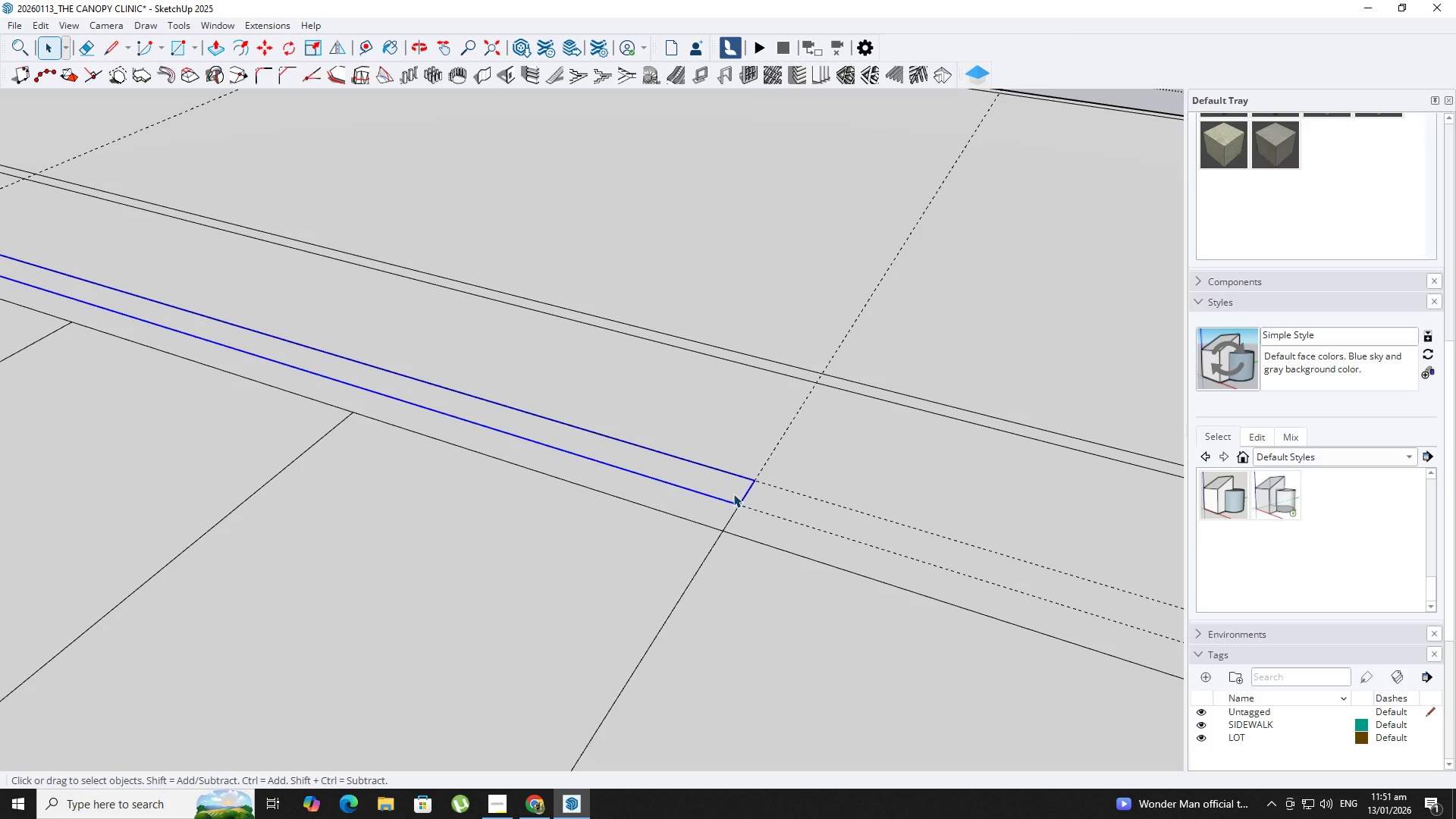 
double_click([733, 494])
 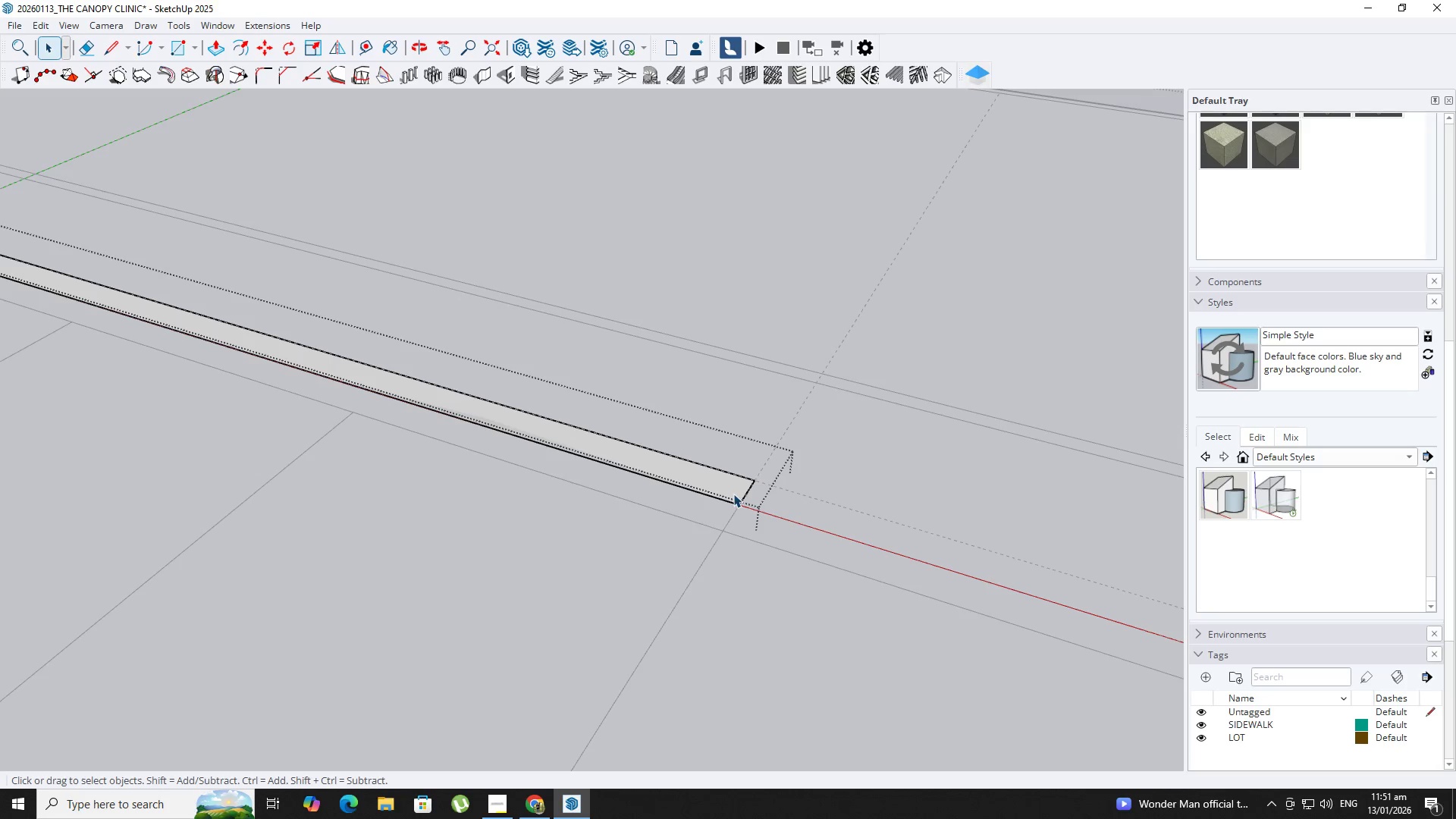 
key(P)
 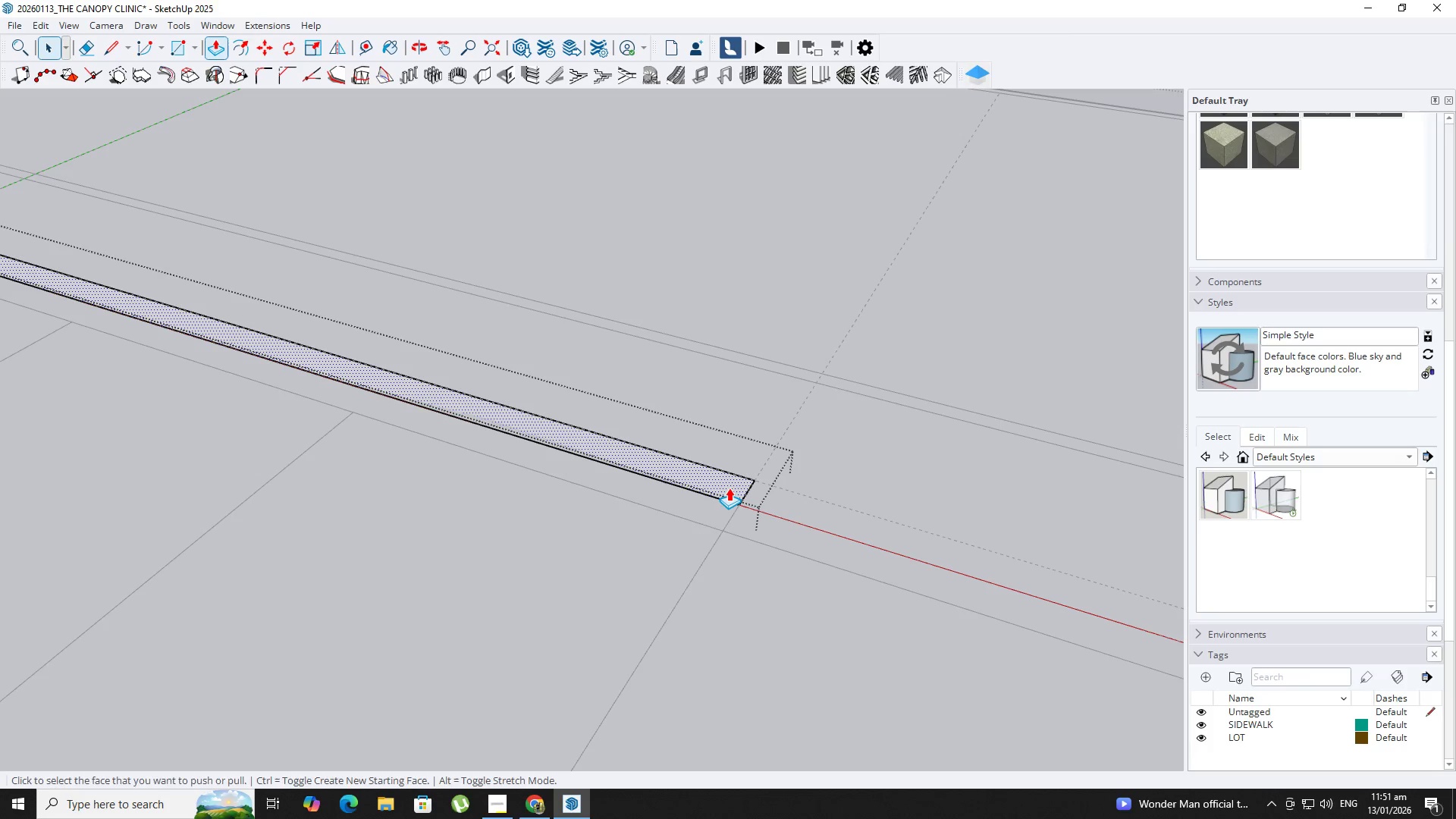 
triple_click([729, 488])
 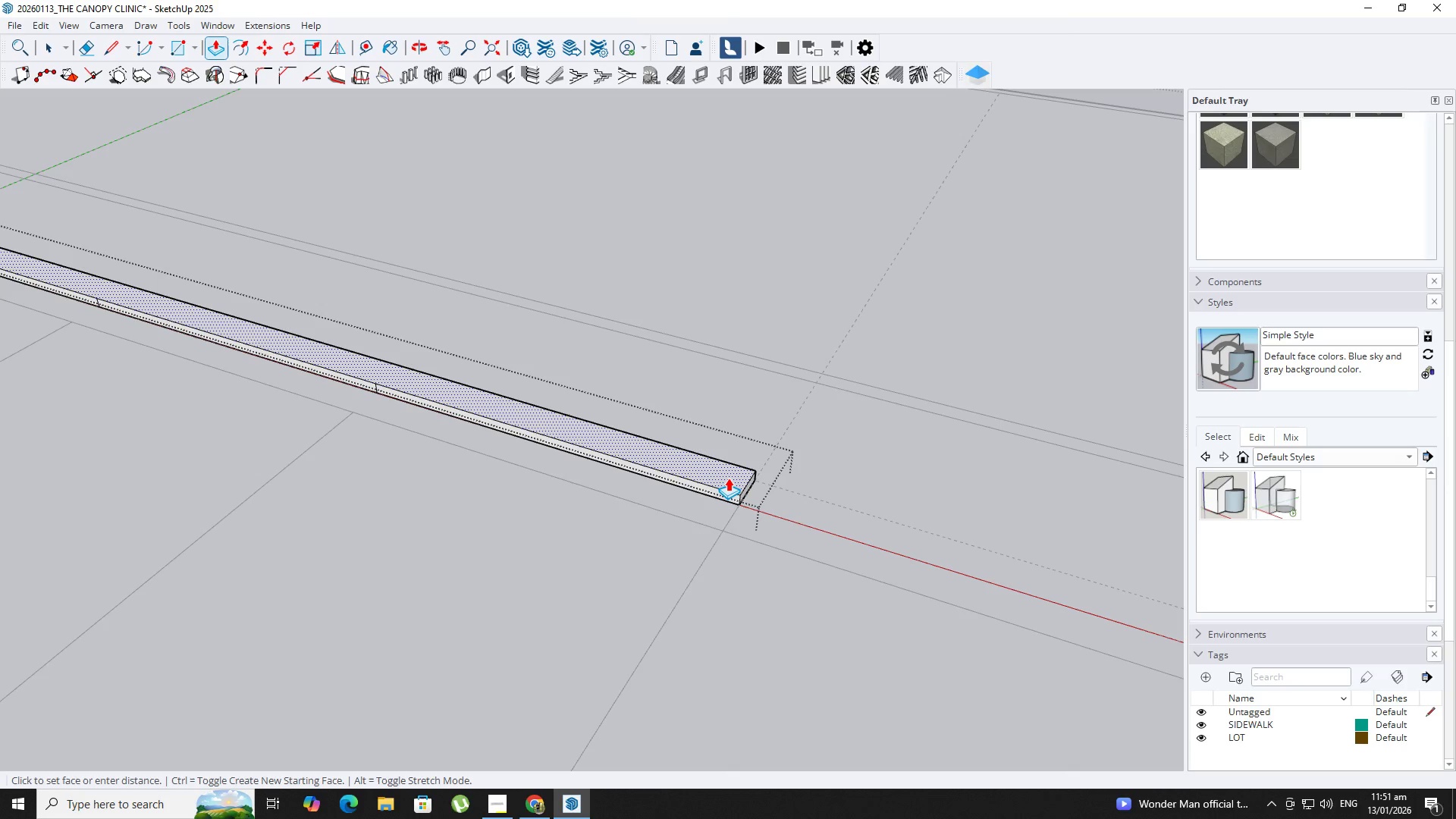 
key(NumpadDecimal)
 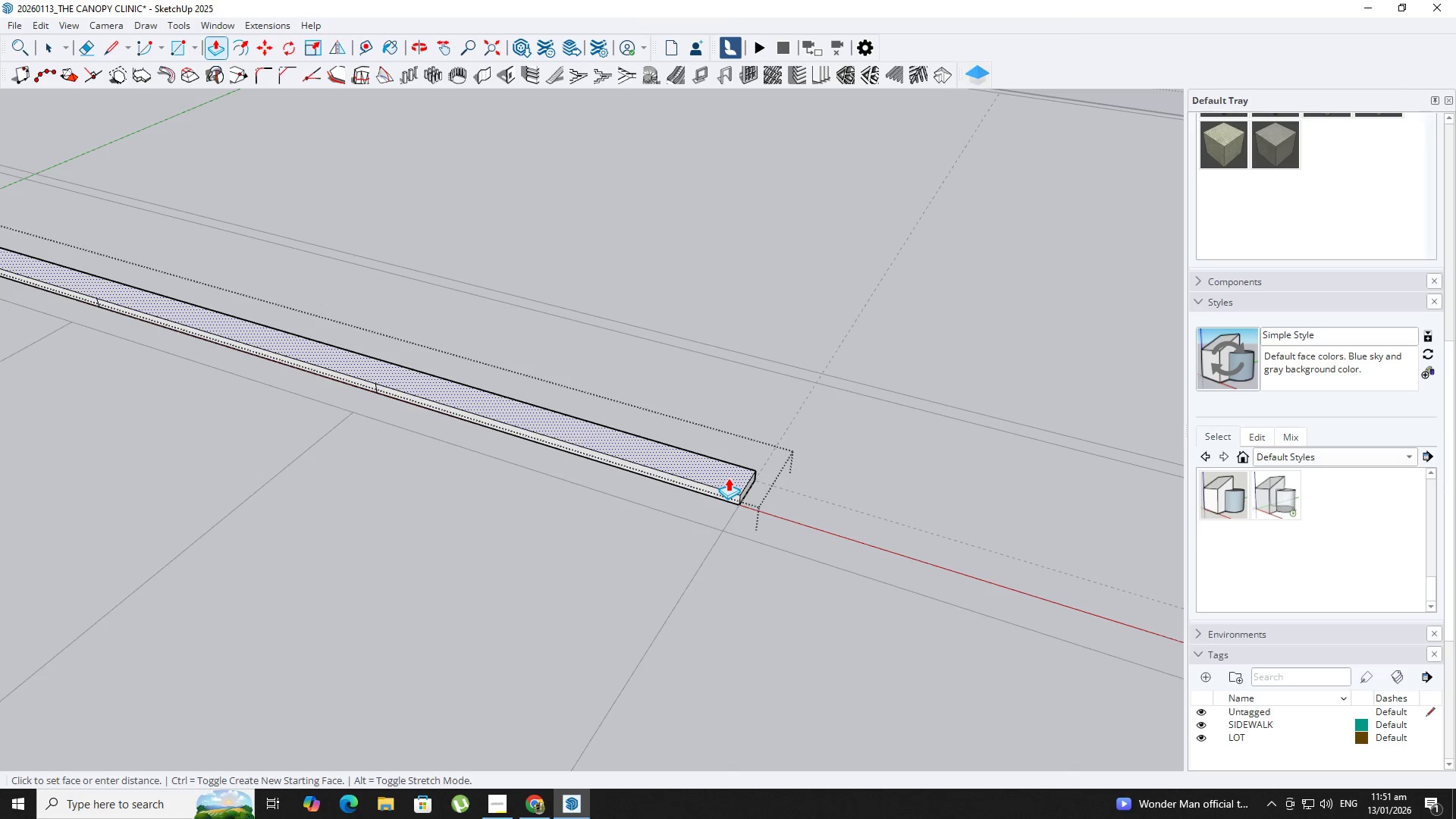 
key(Numpad1)
 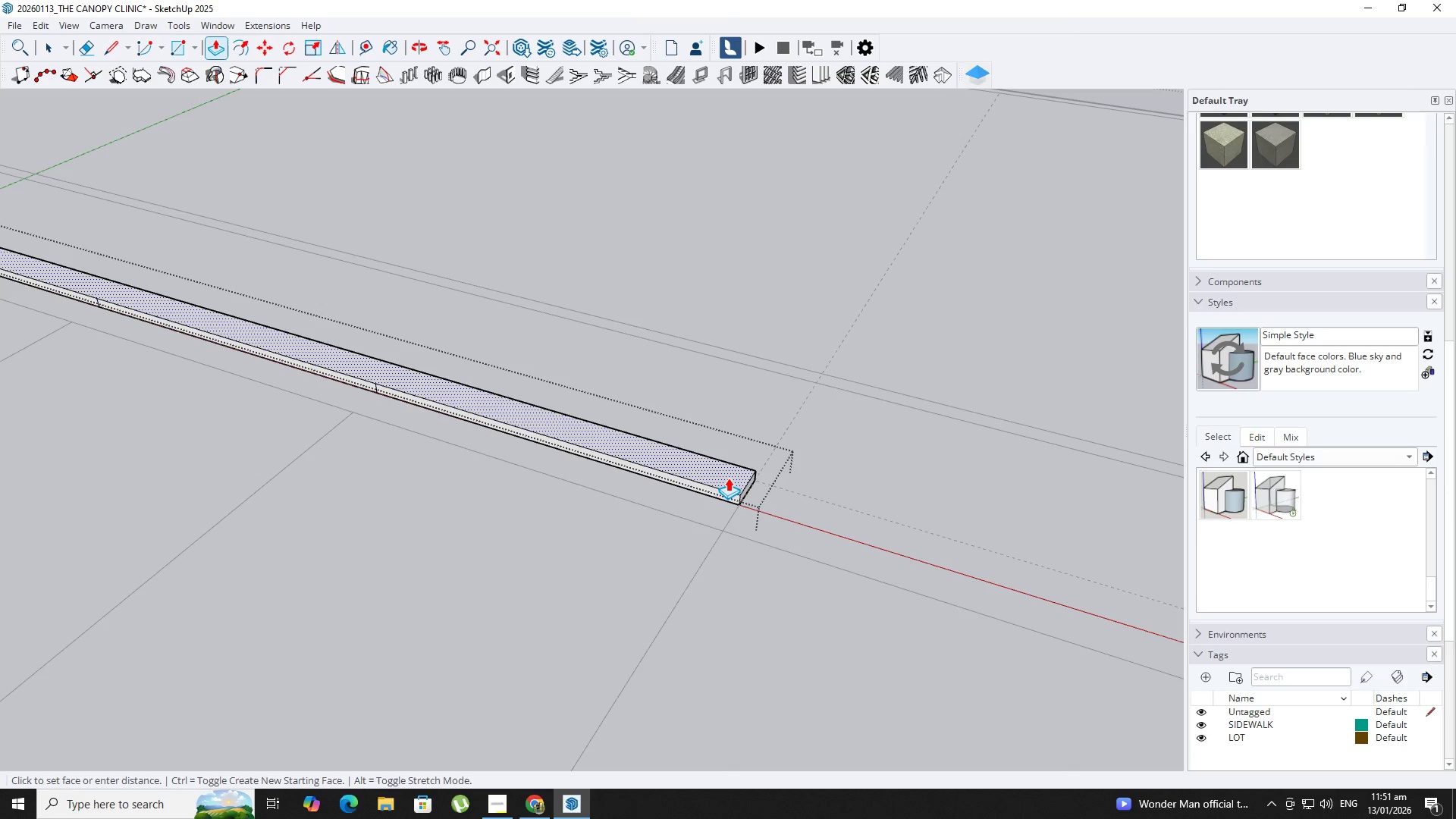 
key(Numpad8)
 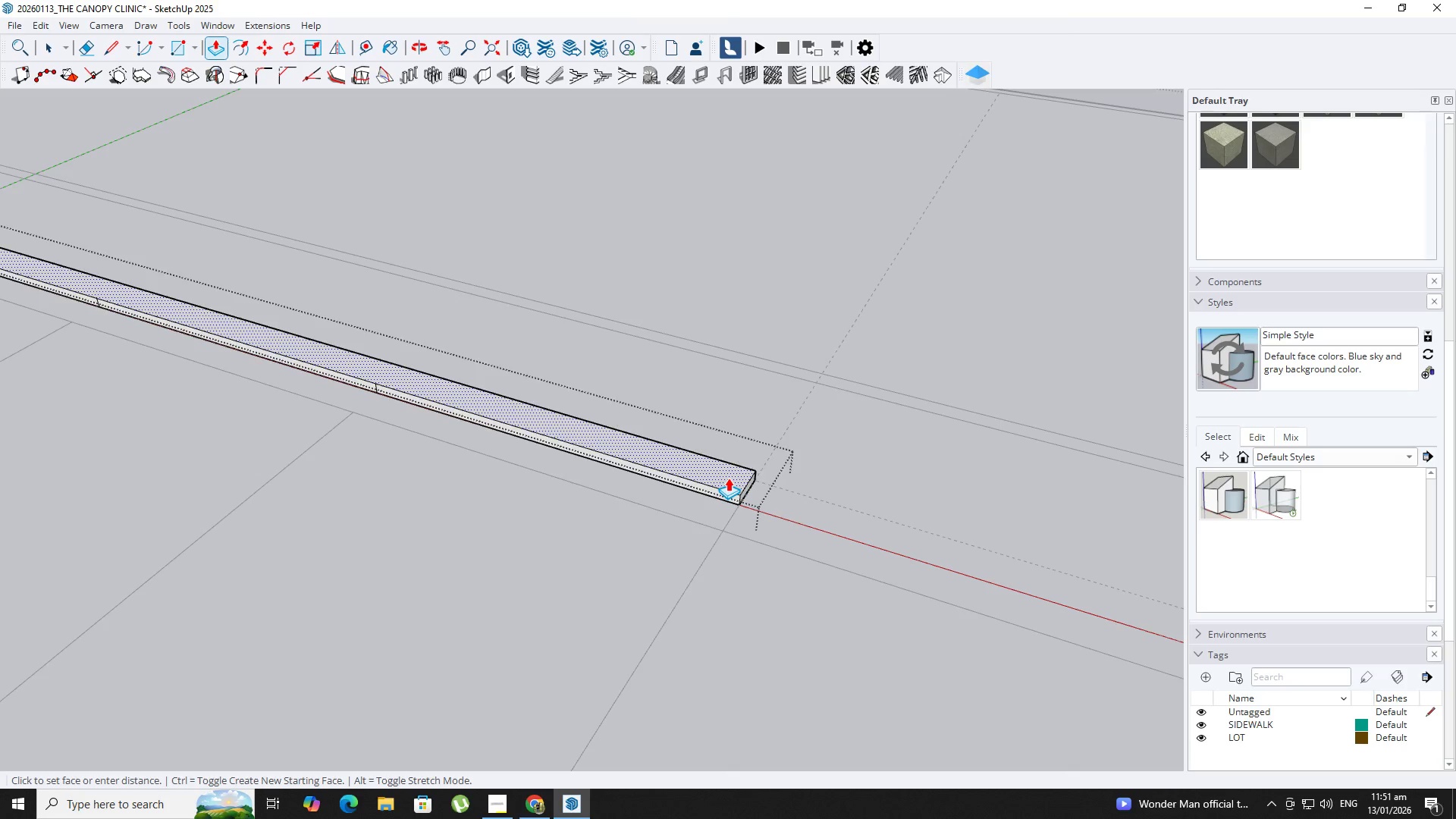 
key(NumpadEnter)
 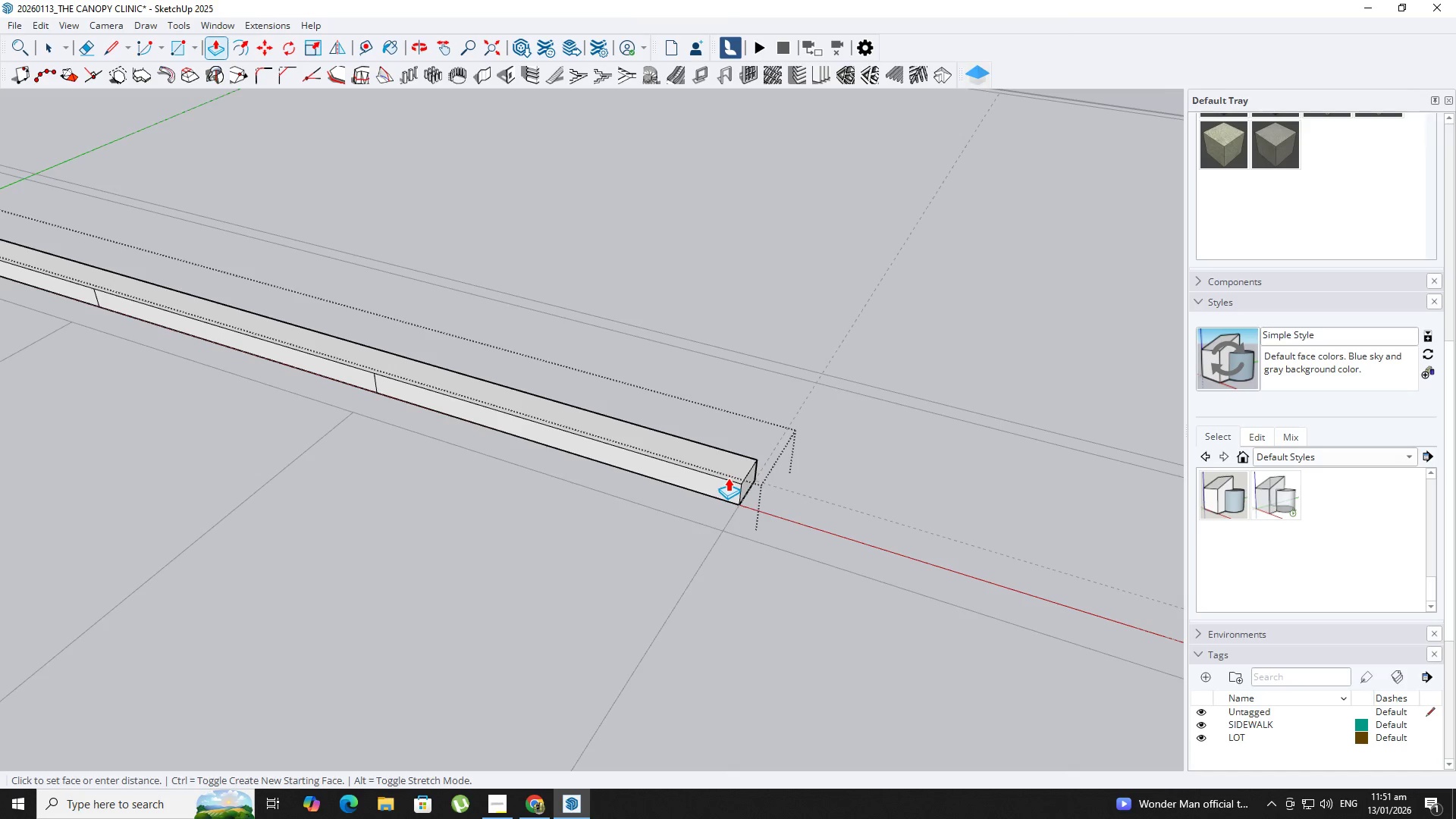 
key(Space)
 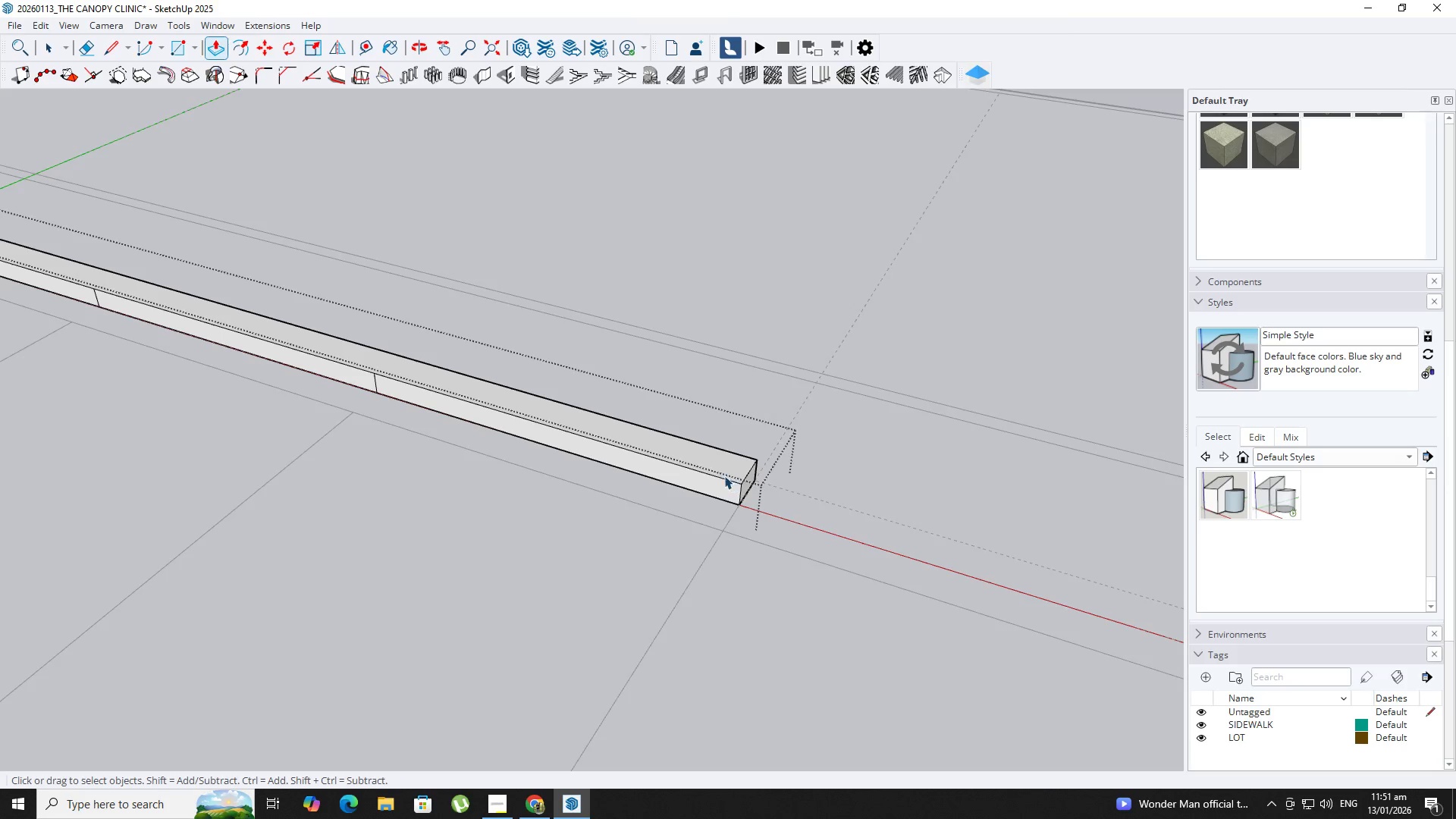 
key(Escape)
 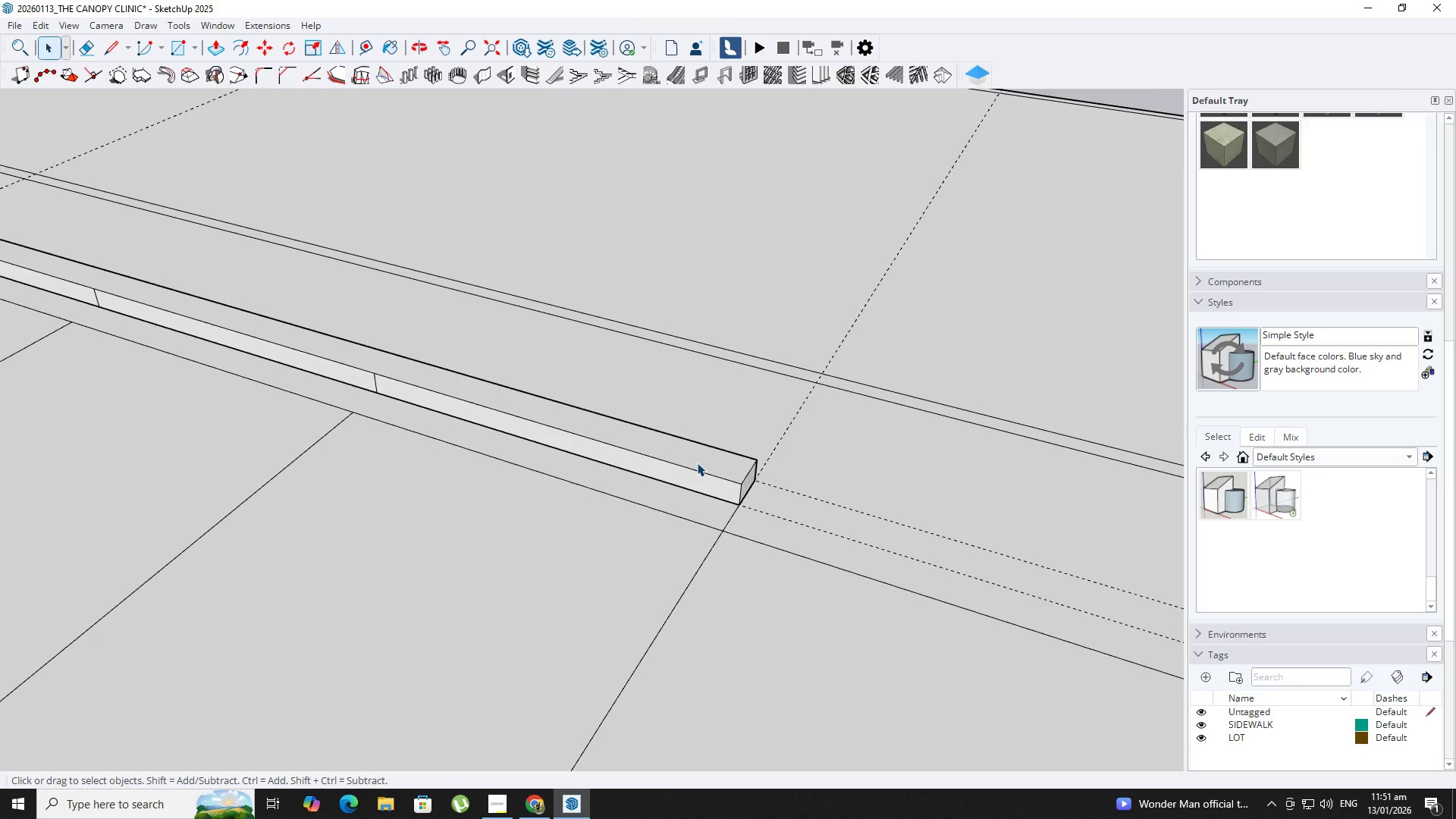 
left_click([697, 463])
 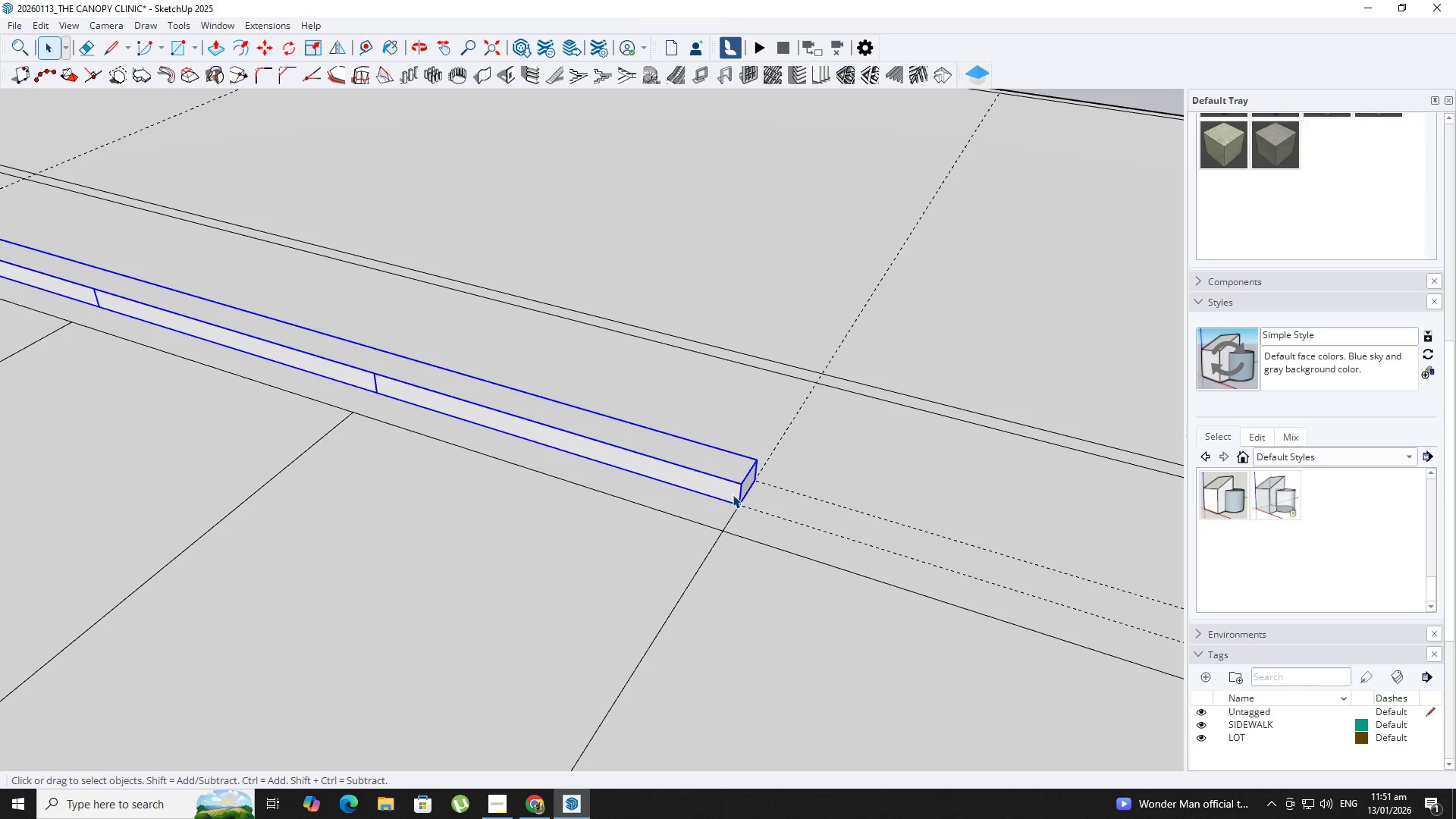 
key(M)
 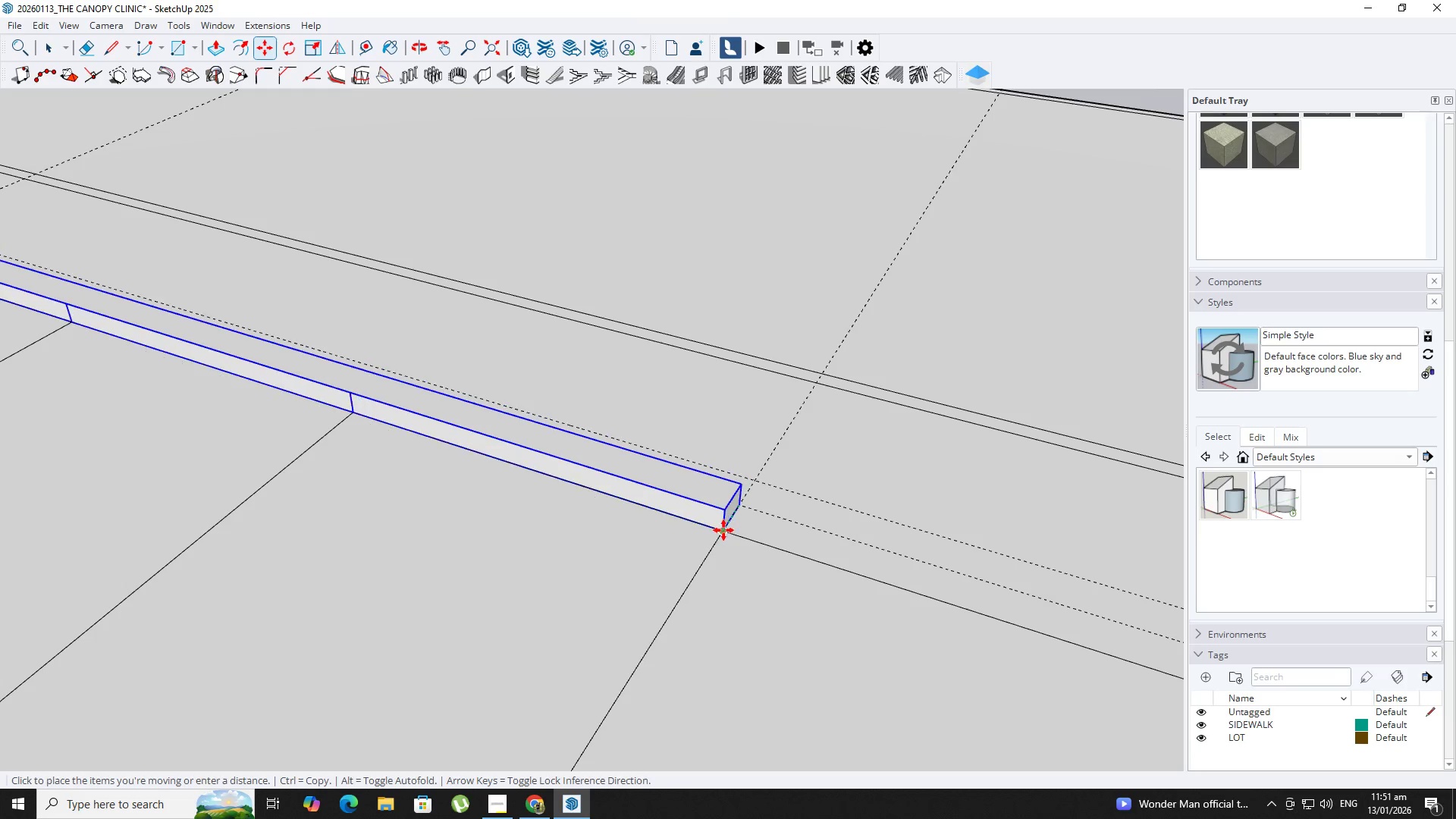 
left_click([719, 536])
 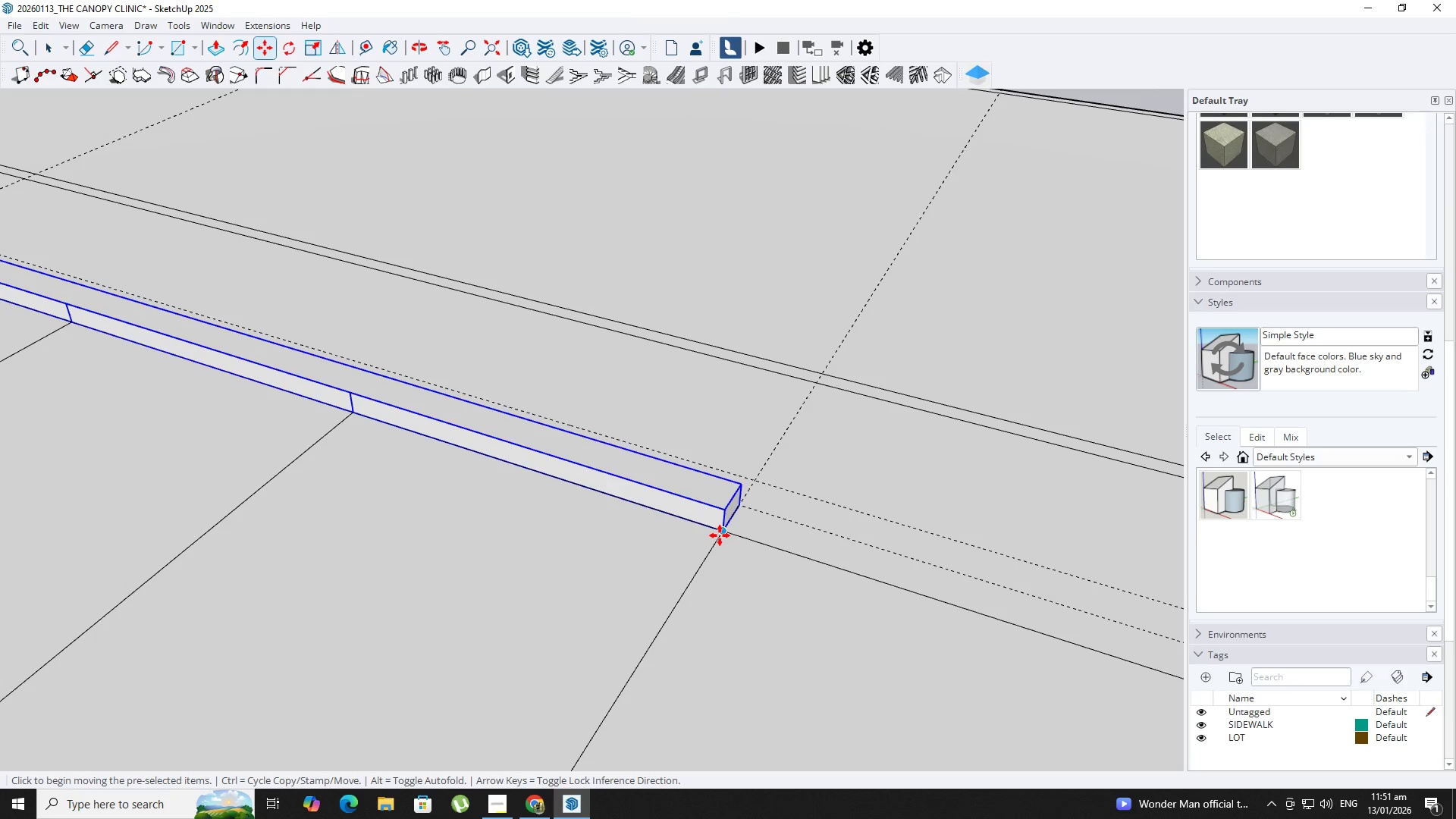 
left_click([720, 535])
 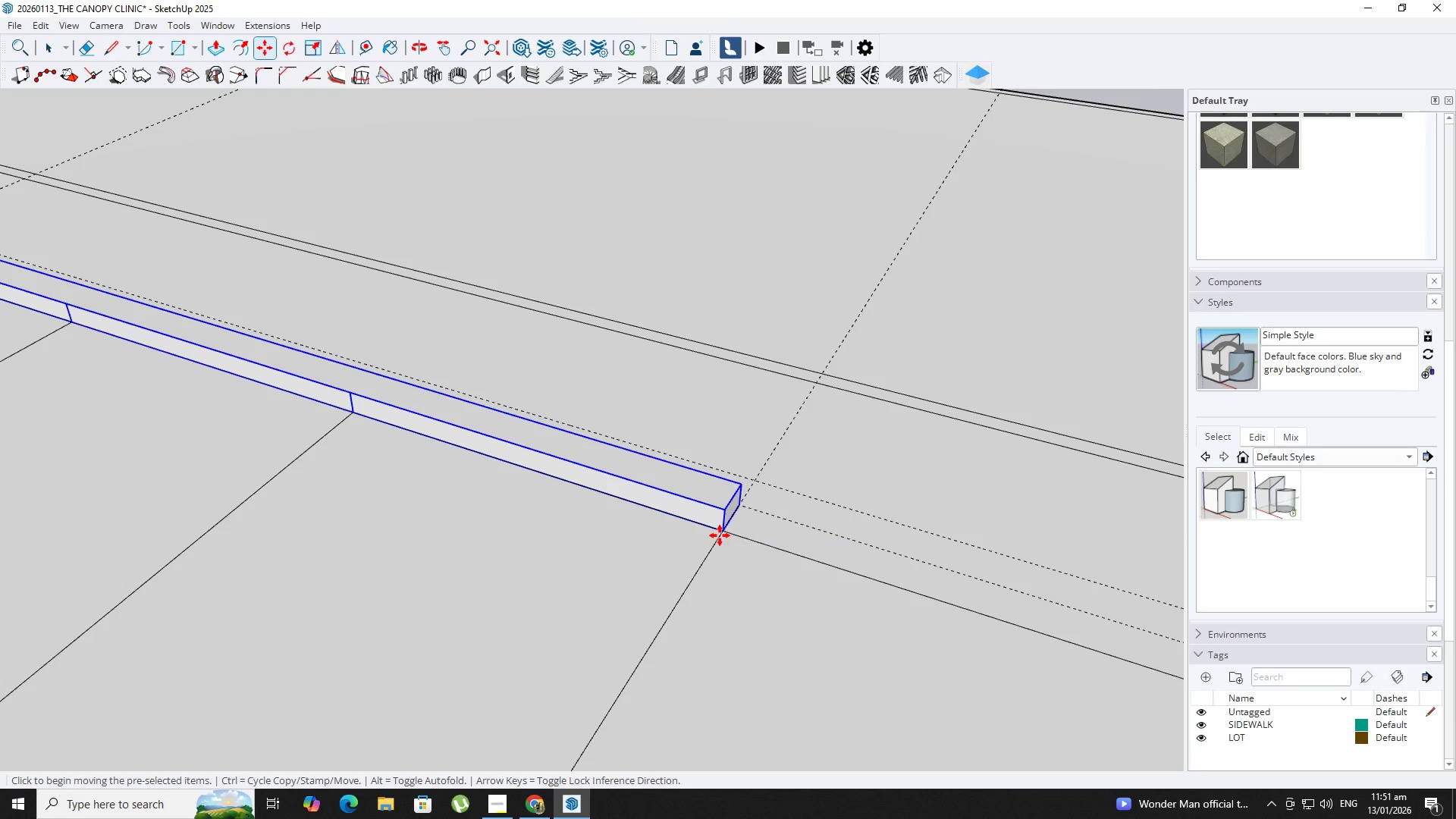 
key(Control+ControlLeft)
 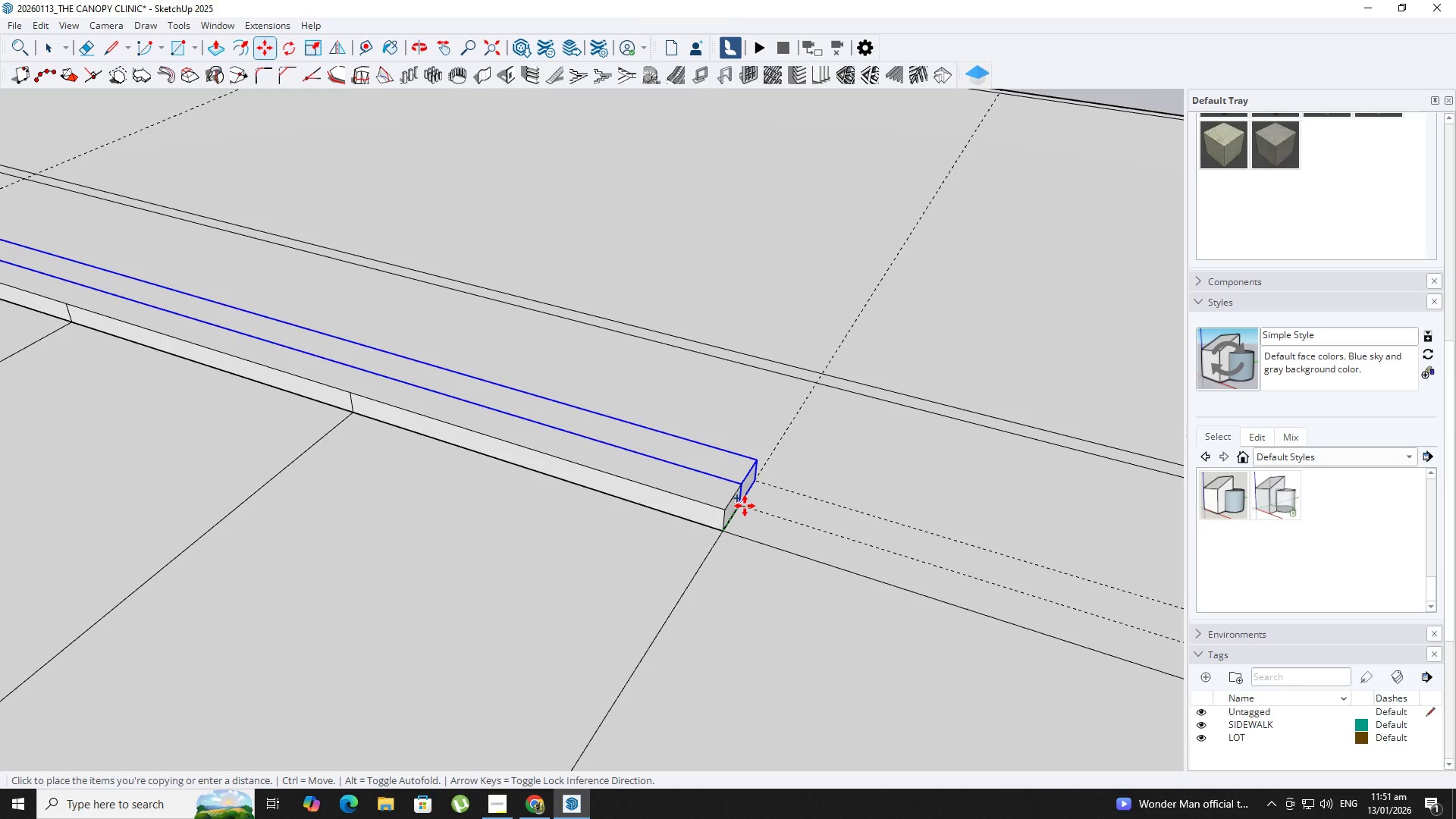 
left_click([745, 506])
 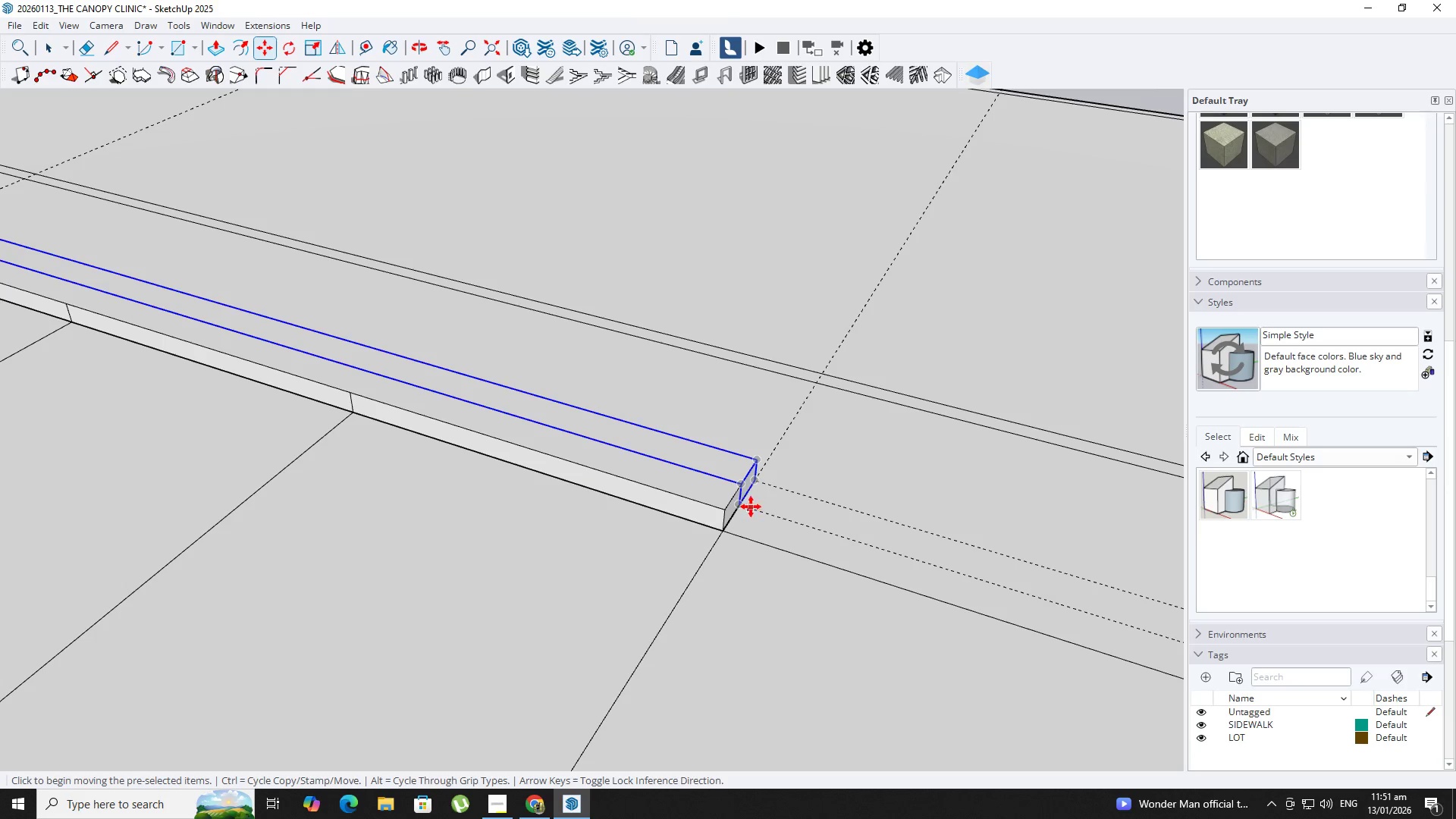 
left_click([745, 504])
 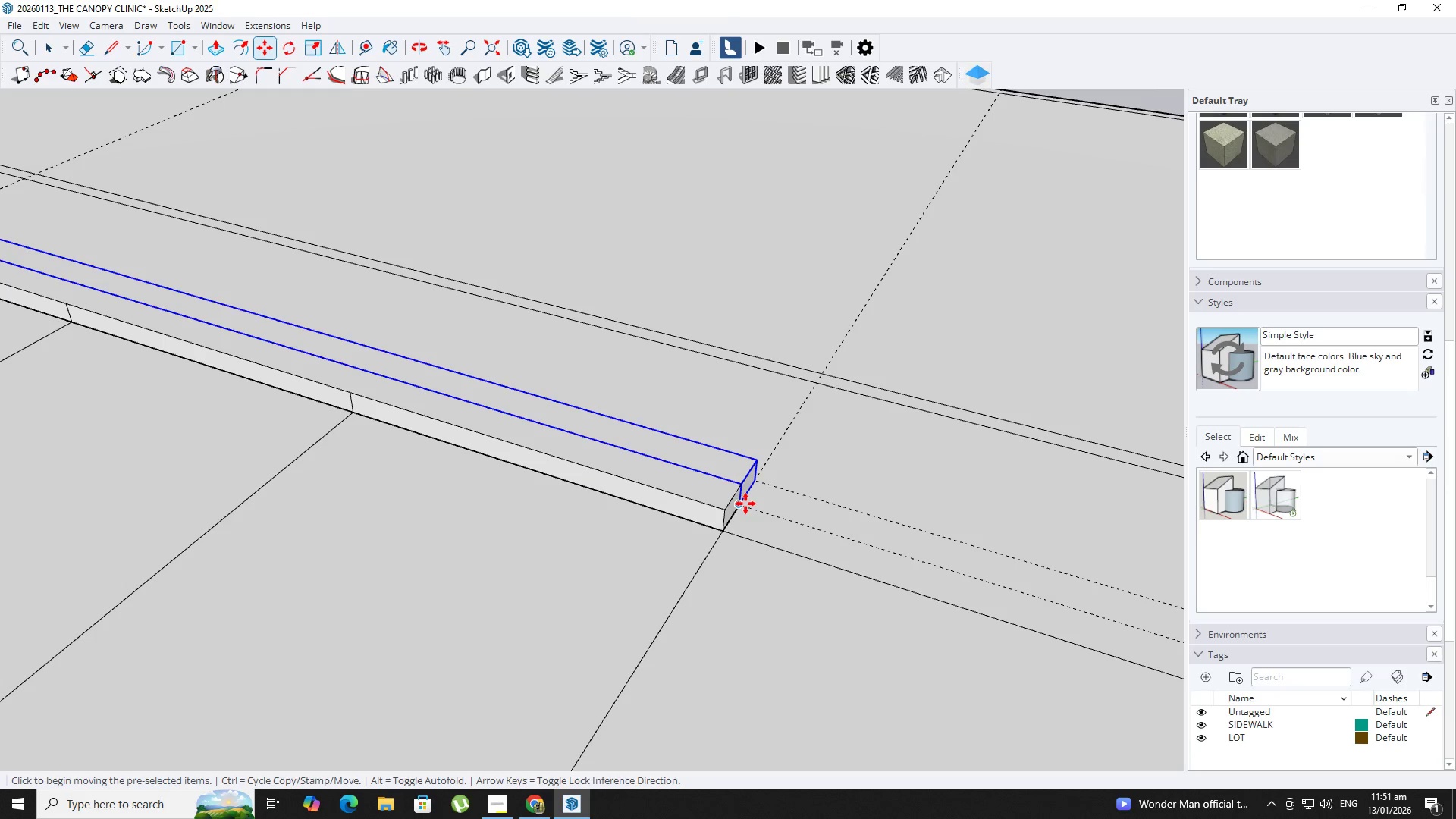 
key(Control+ControlLeft)
 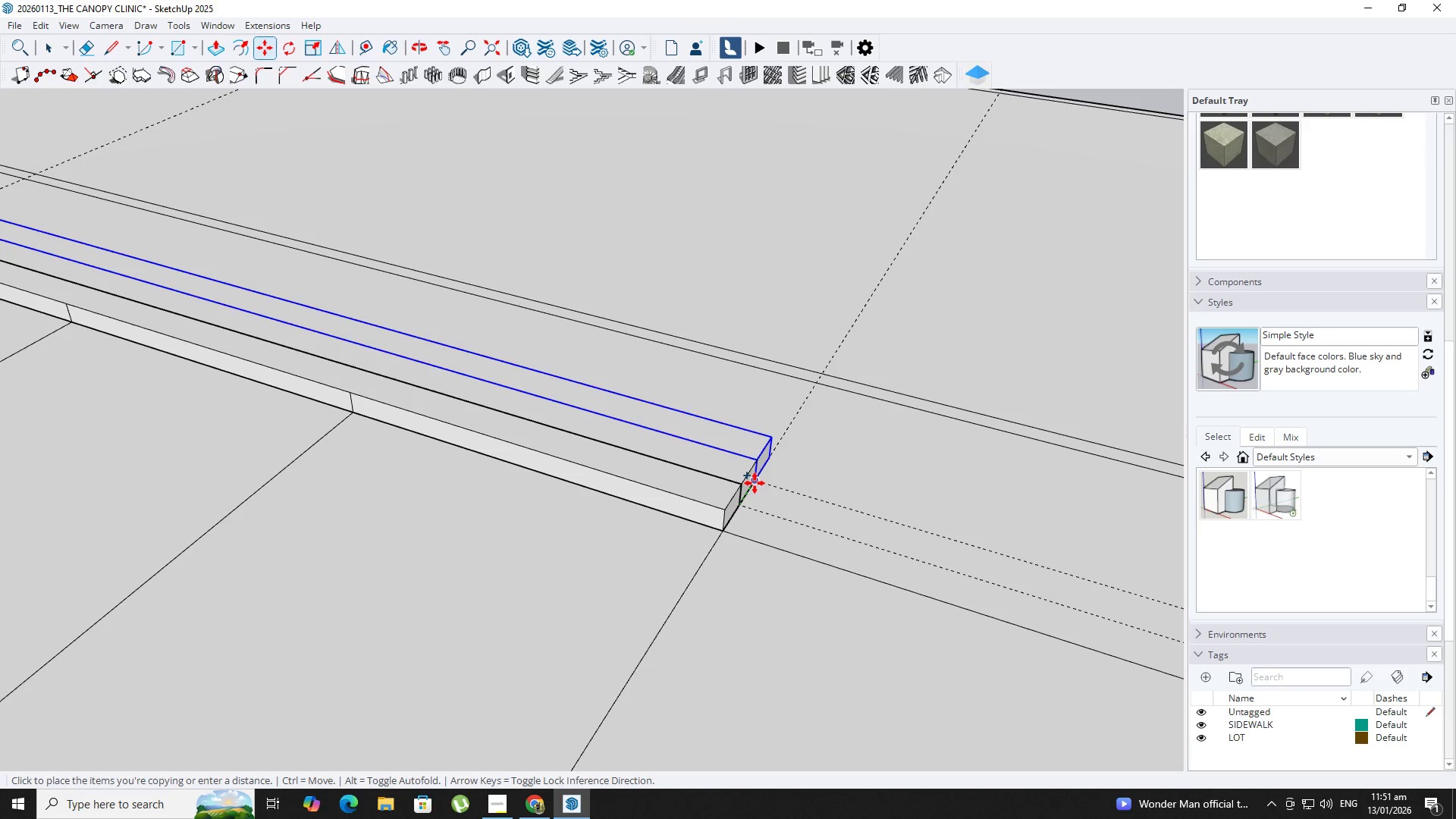 
left_click([755, 483])
 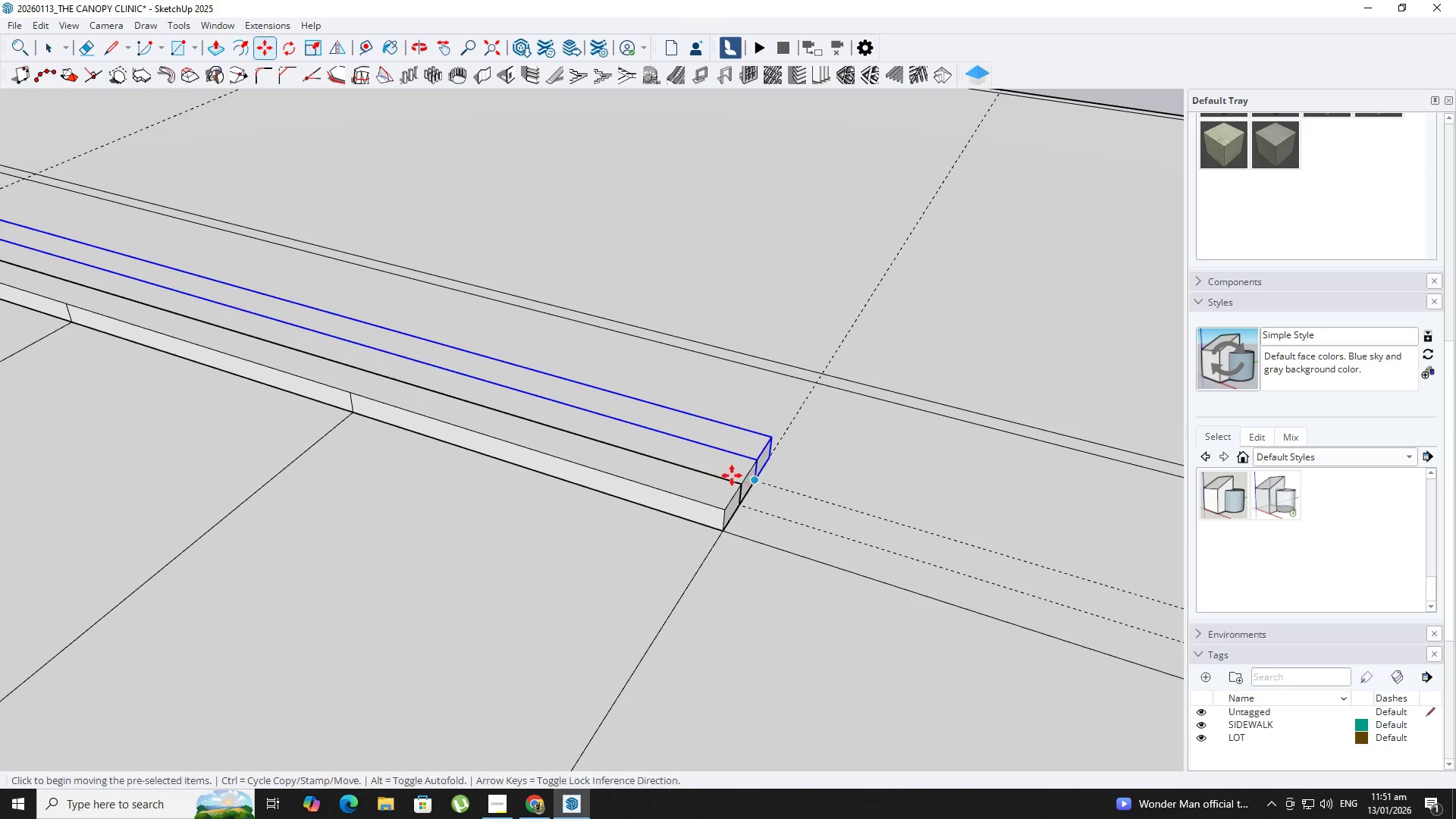 
key(Space)
 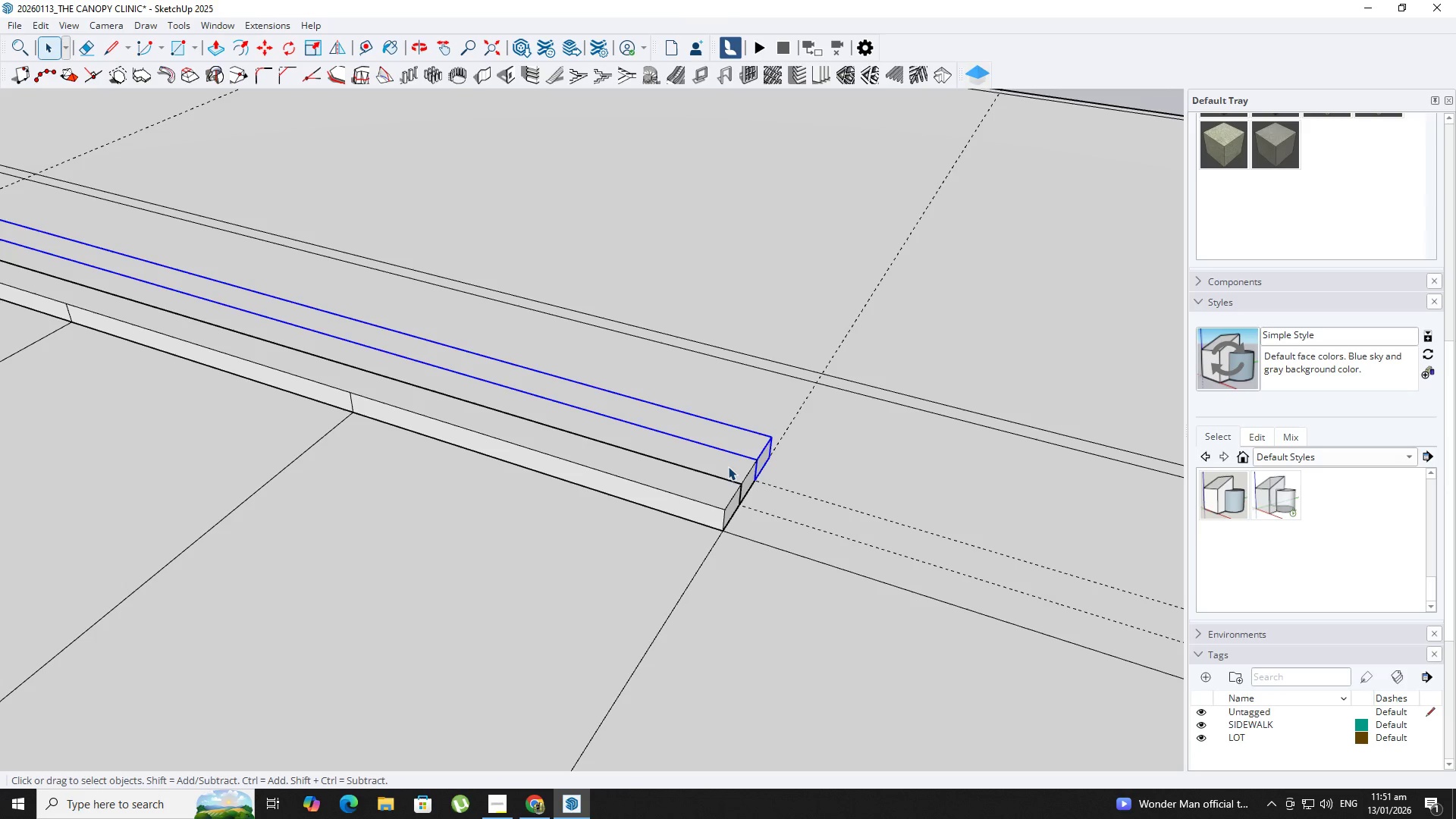 
left_click([730, 466])
 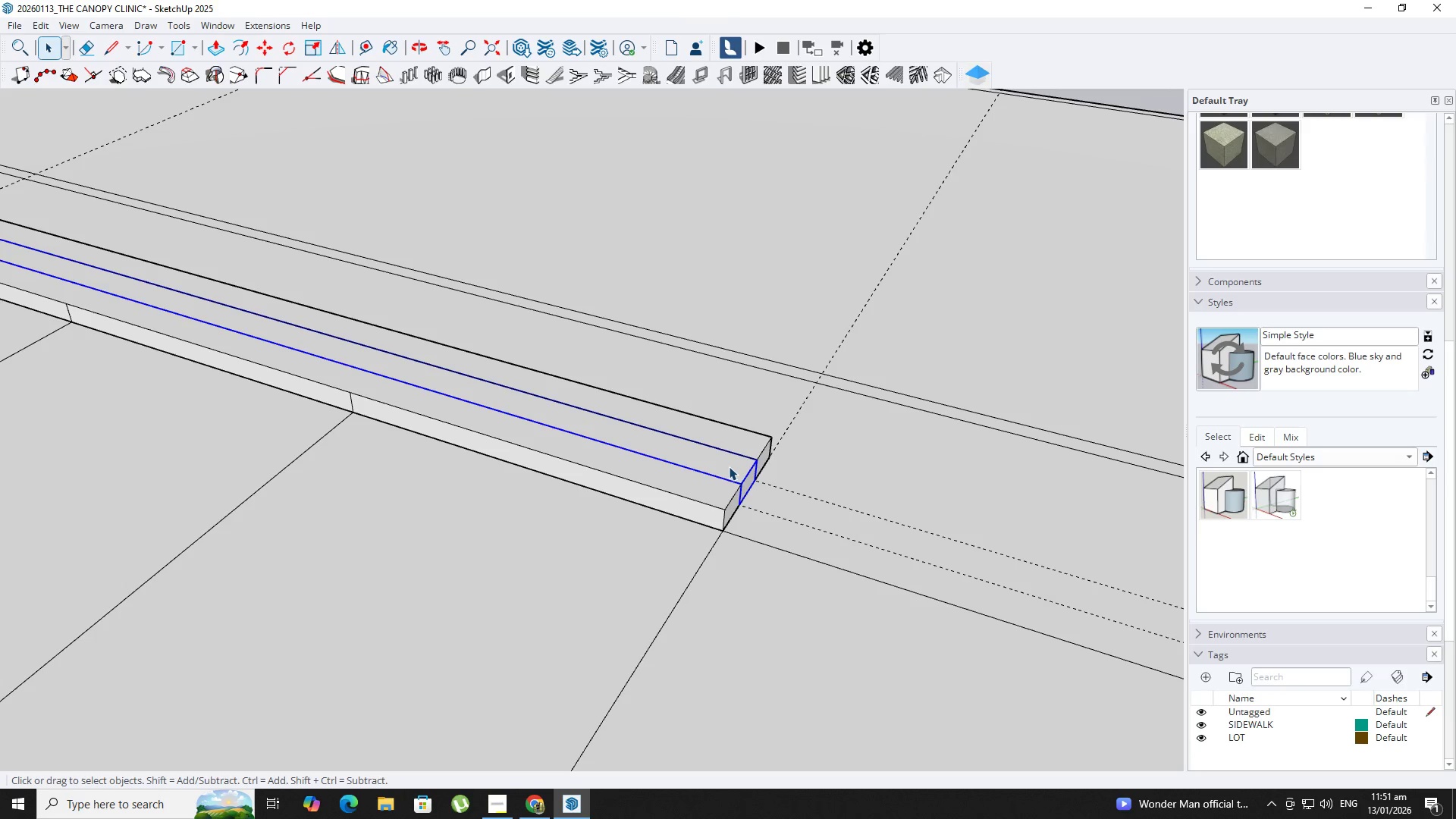 
scroll: coordinate [723, 466], scroll_direction: up, amount: 1.0
 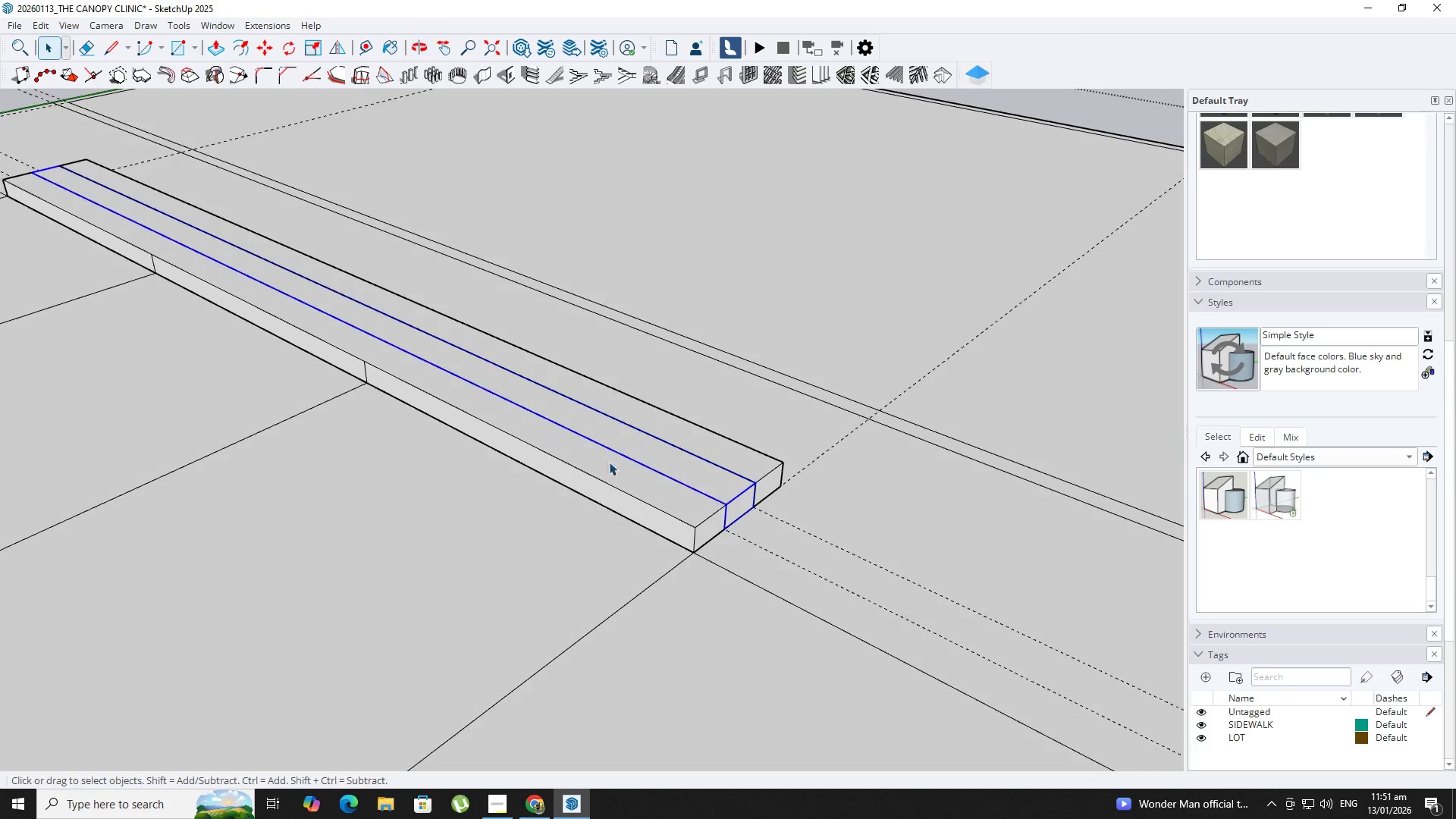 
key(M)
 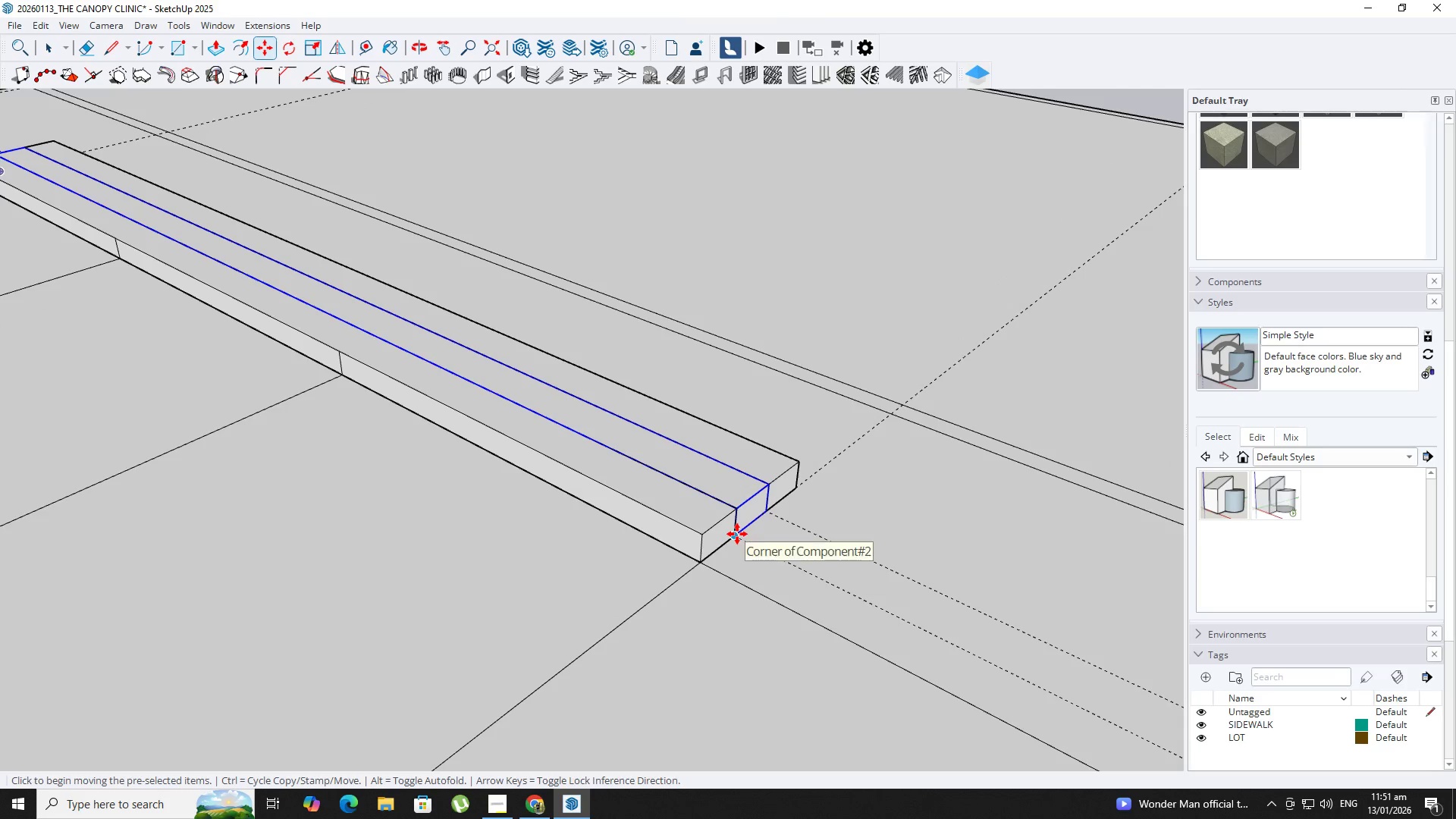 
scroll: coordinate [638, 471], scroll_direction: up, amount: 1.0
 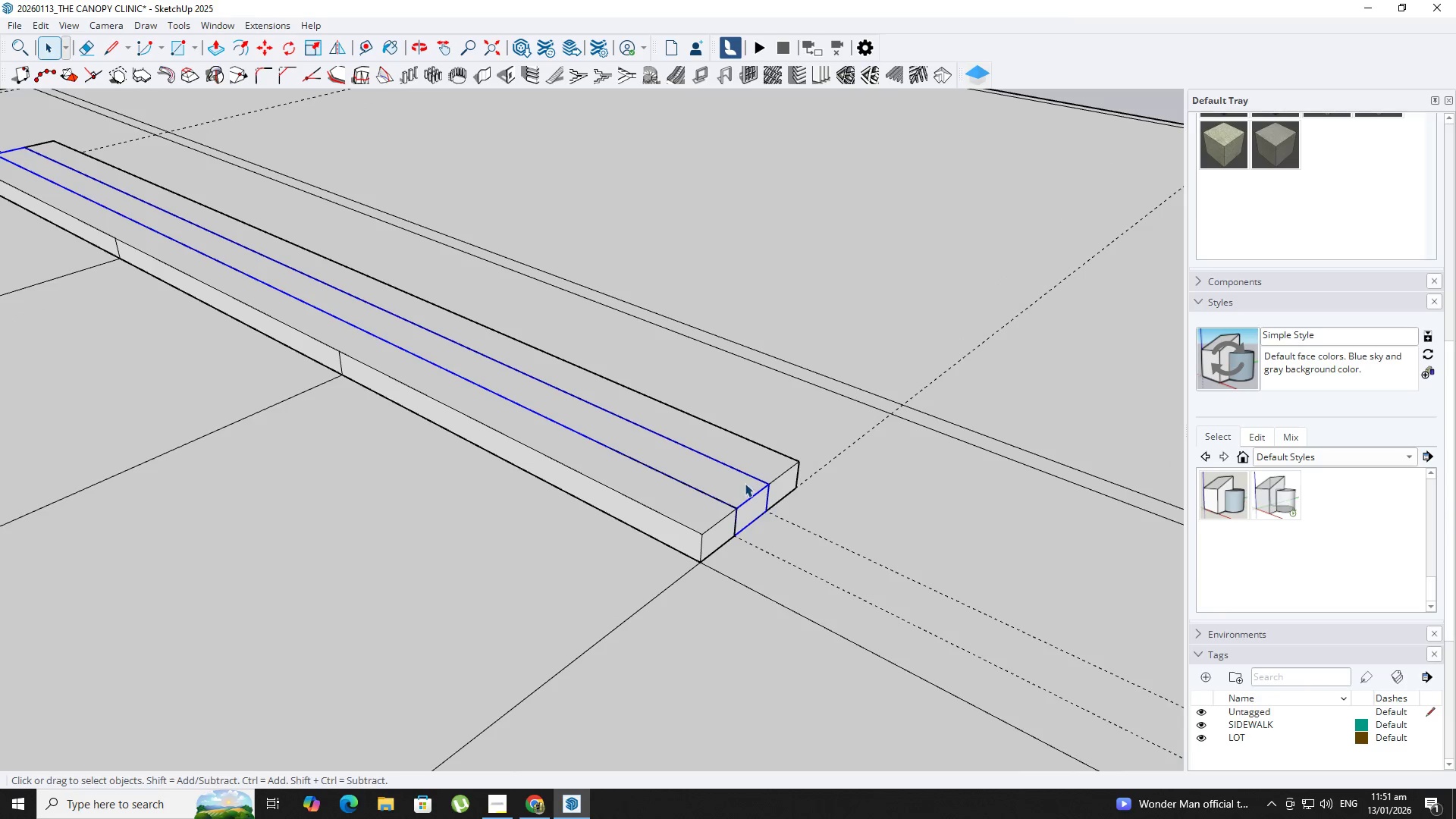 
left_click([736, 532])
 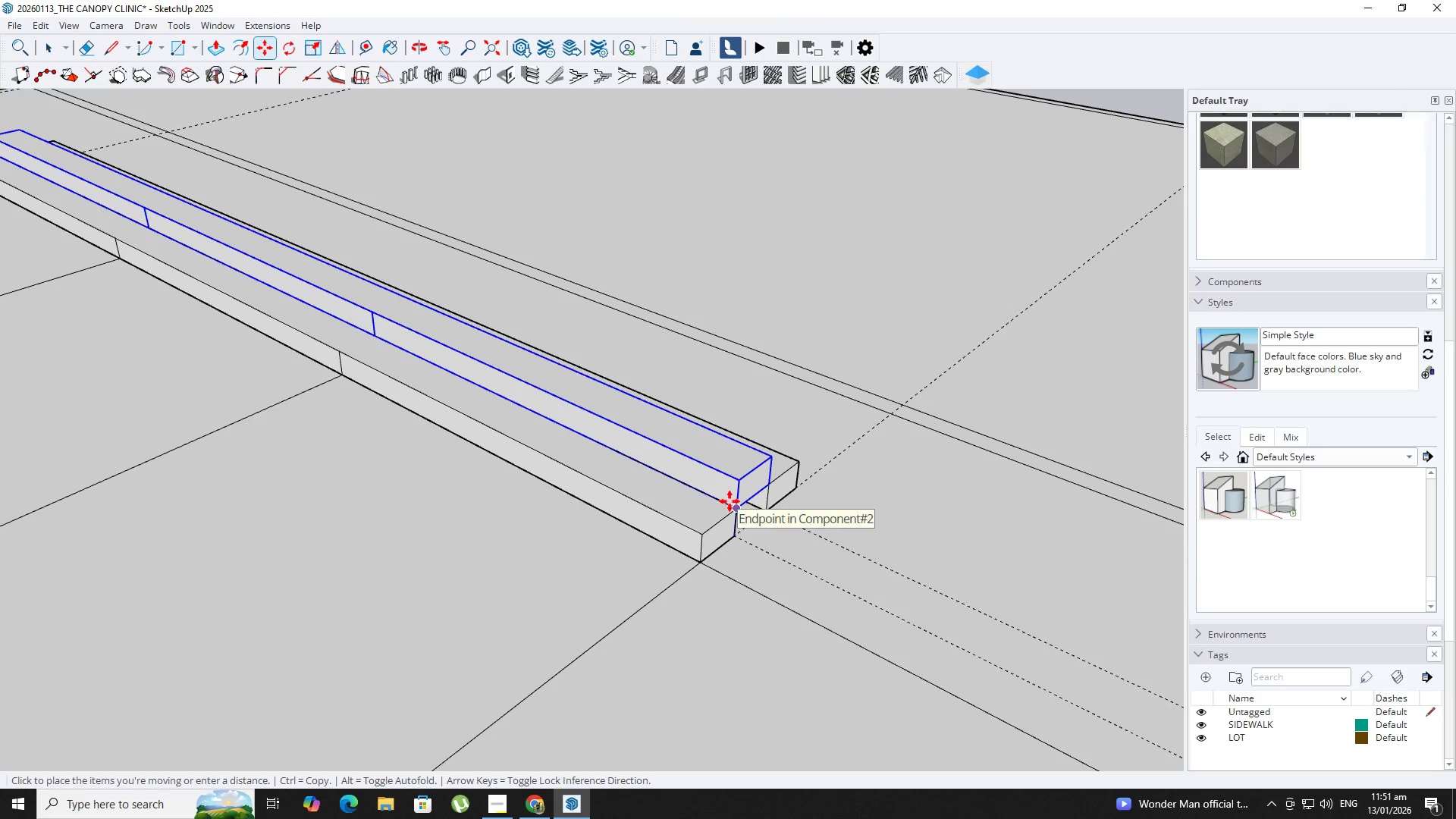 
left_click([730, 501])
 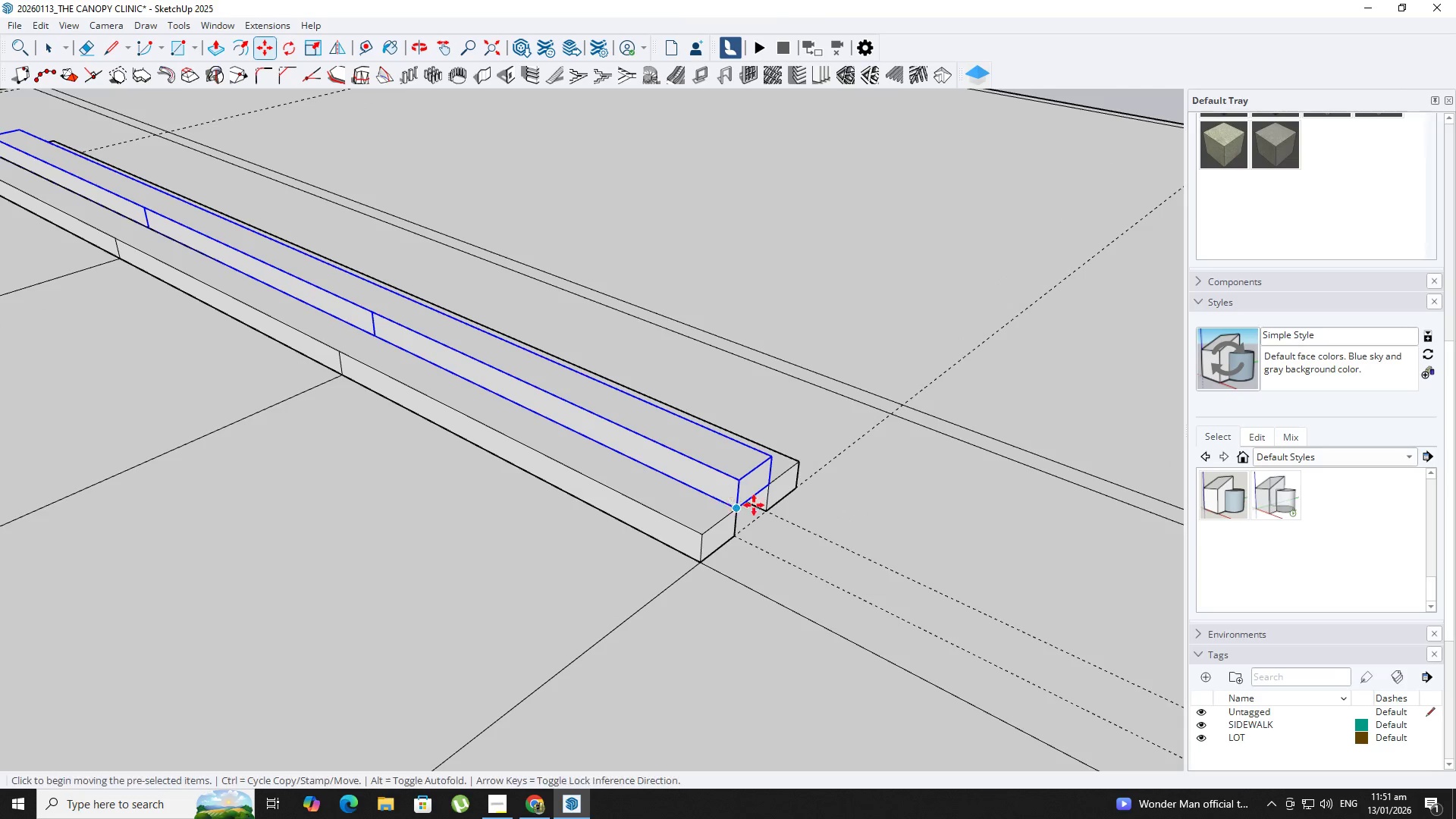 
key(Space)
 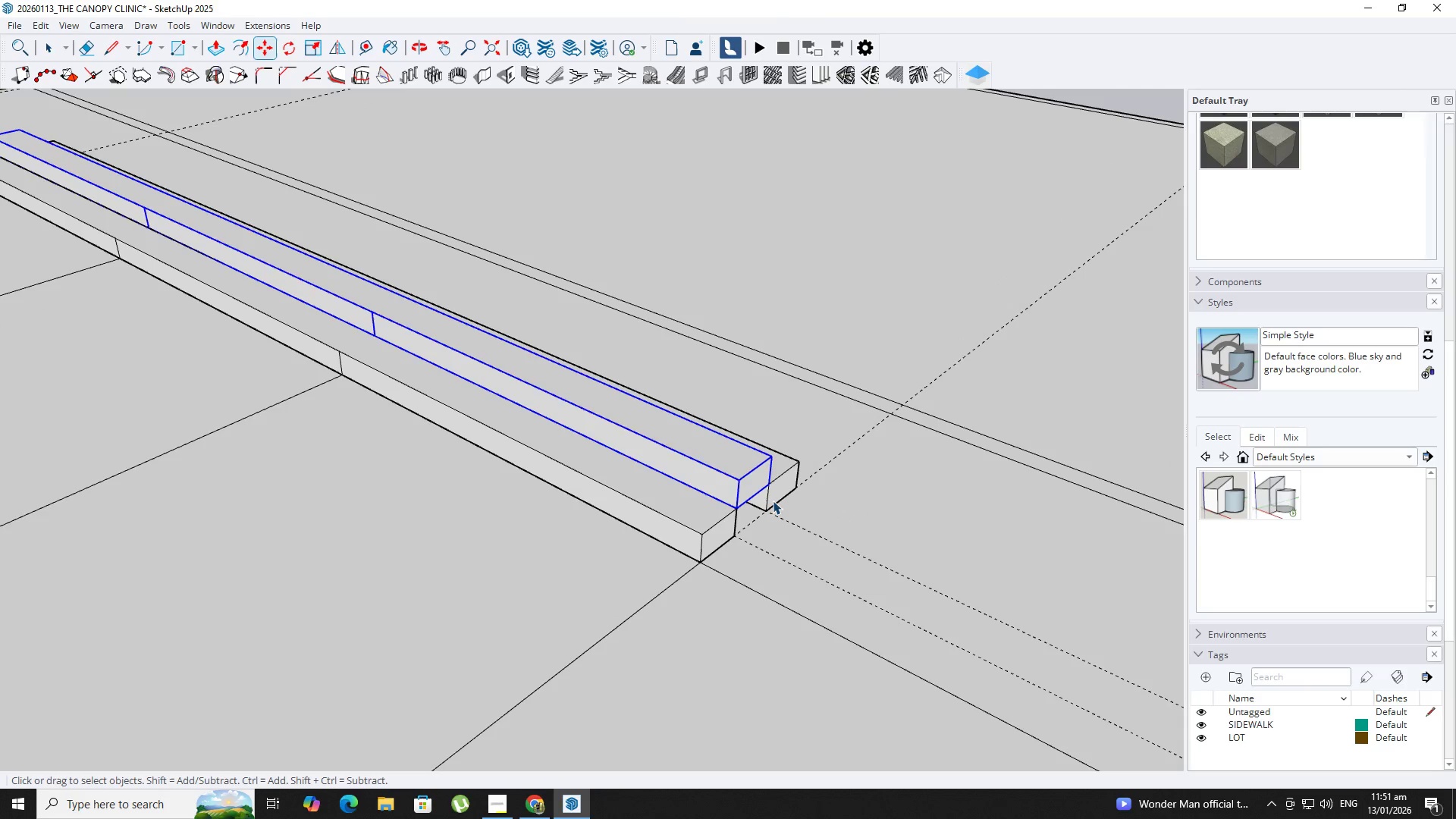 
left_click([773, 500])
 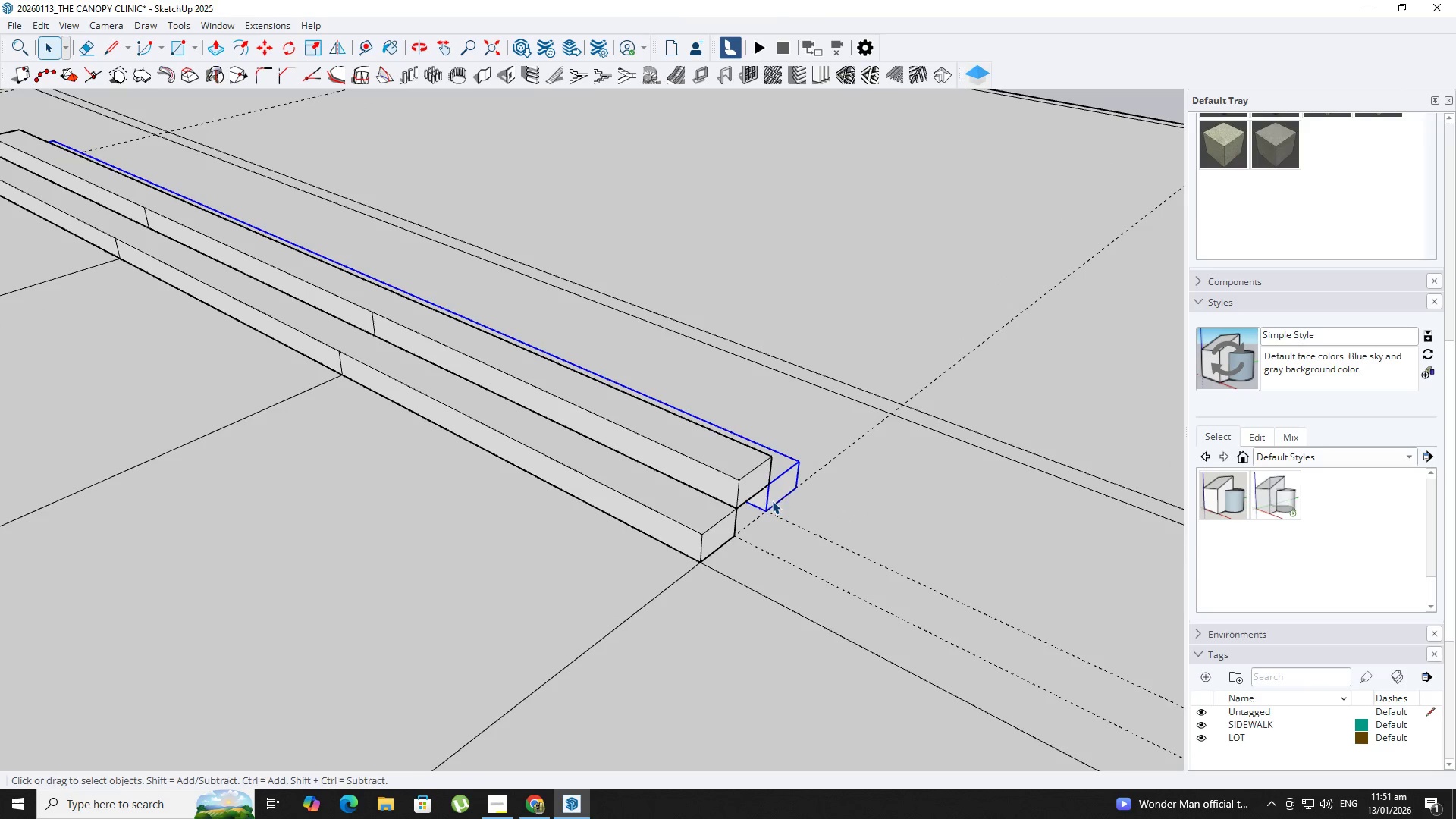 
key(M)
 